 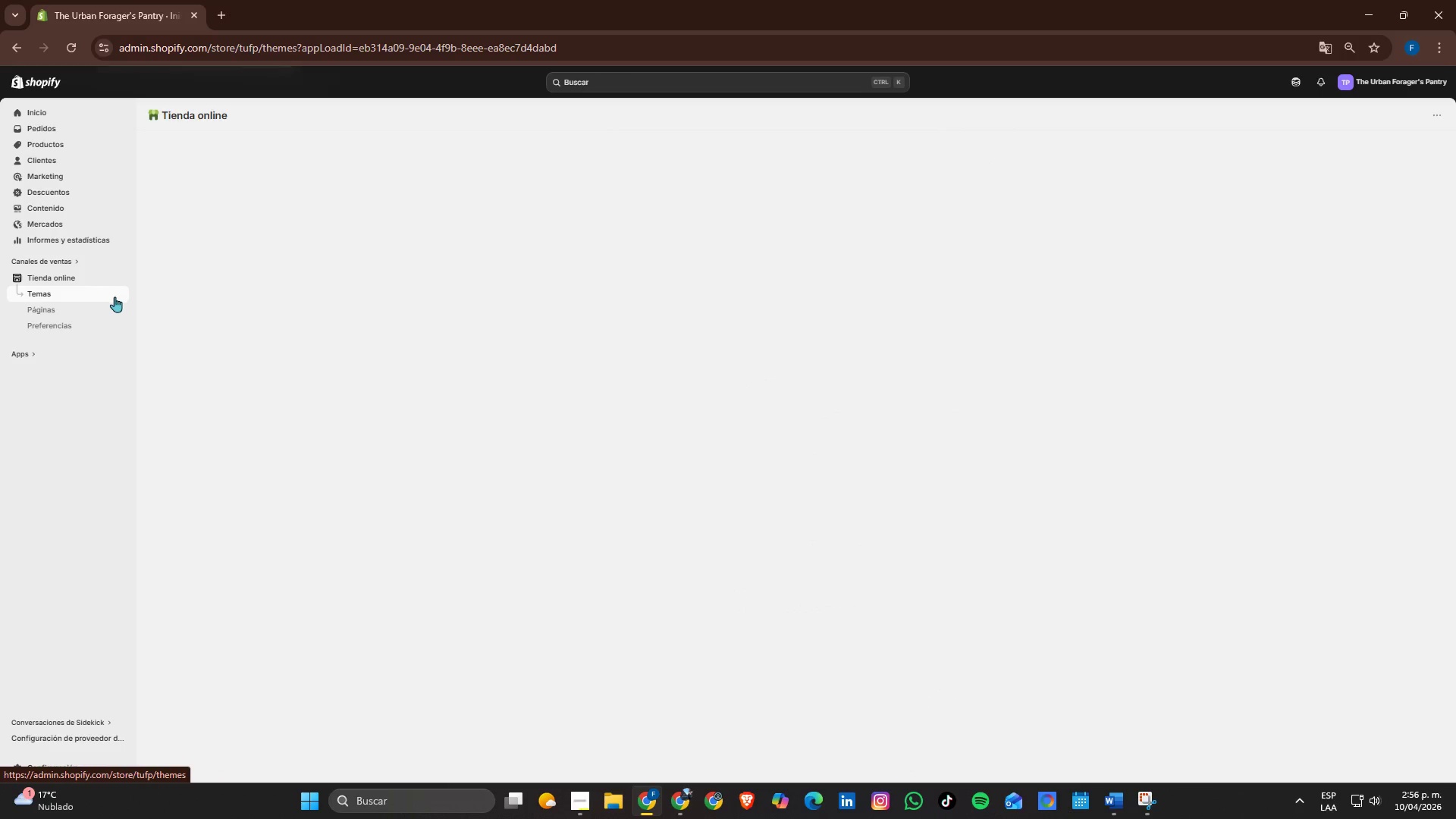 
scroll: coordinate [968, 573], scroll_direction: down, amount: 2.0
 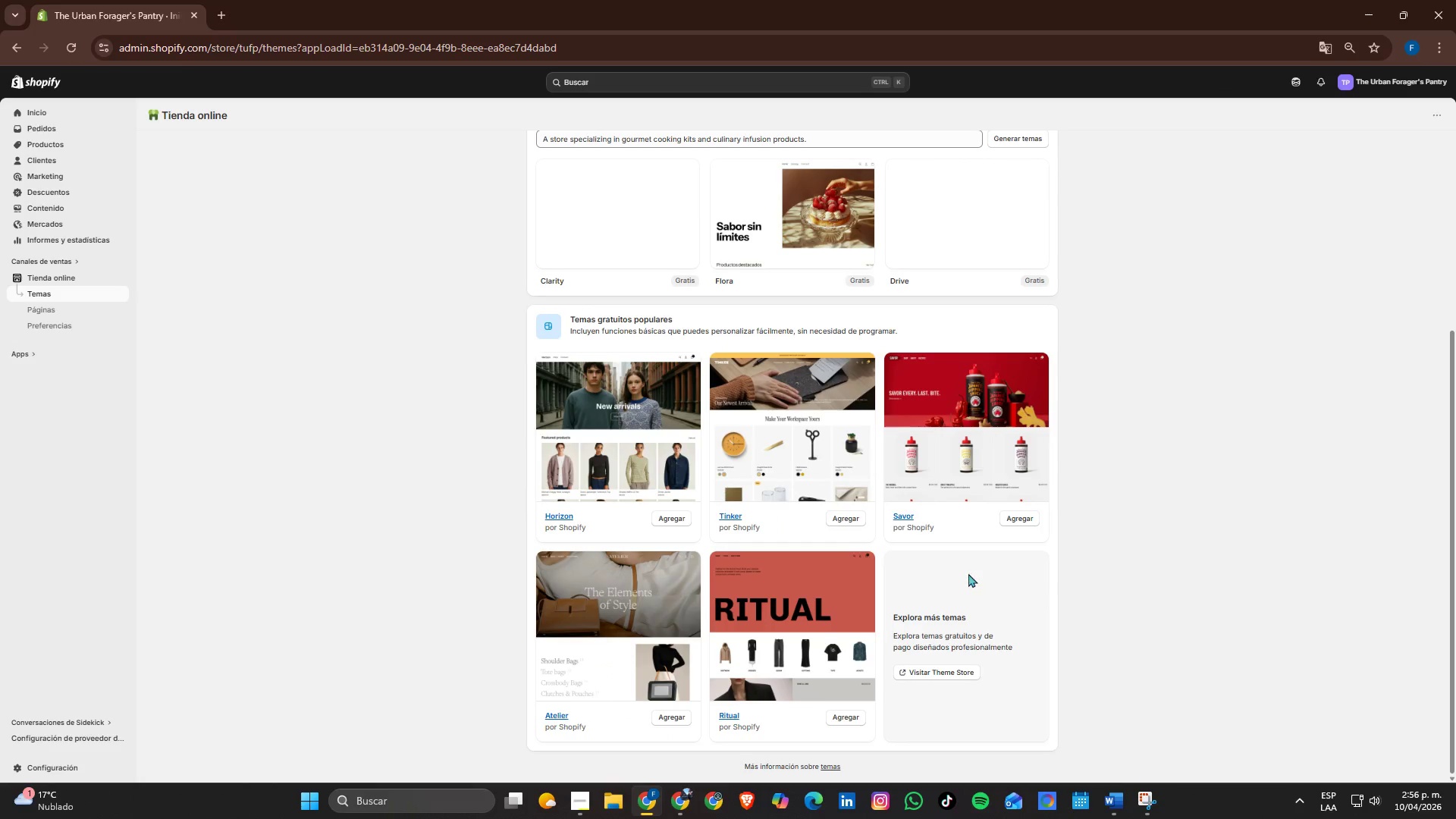 
scroll: coordinate [968, 573], scroll_direction: up, amount: 3.0
 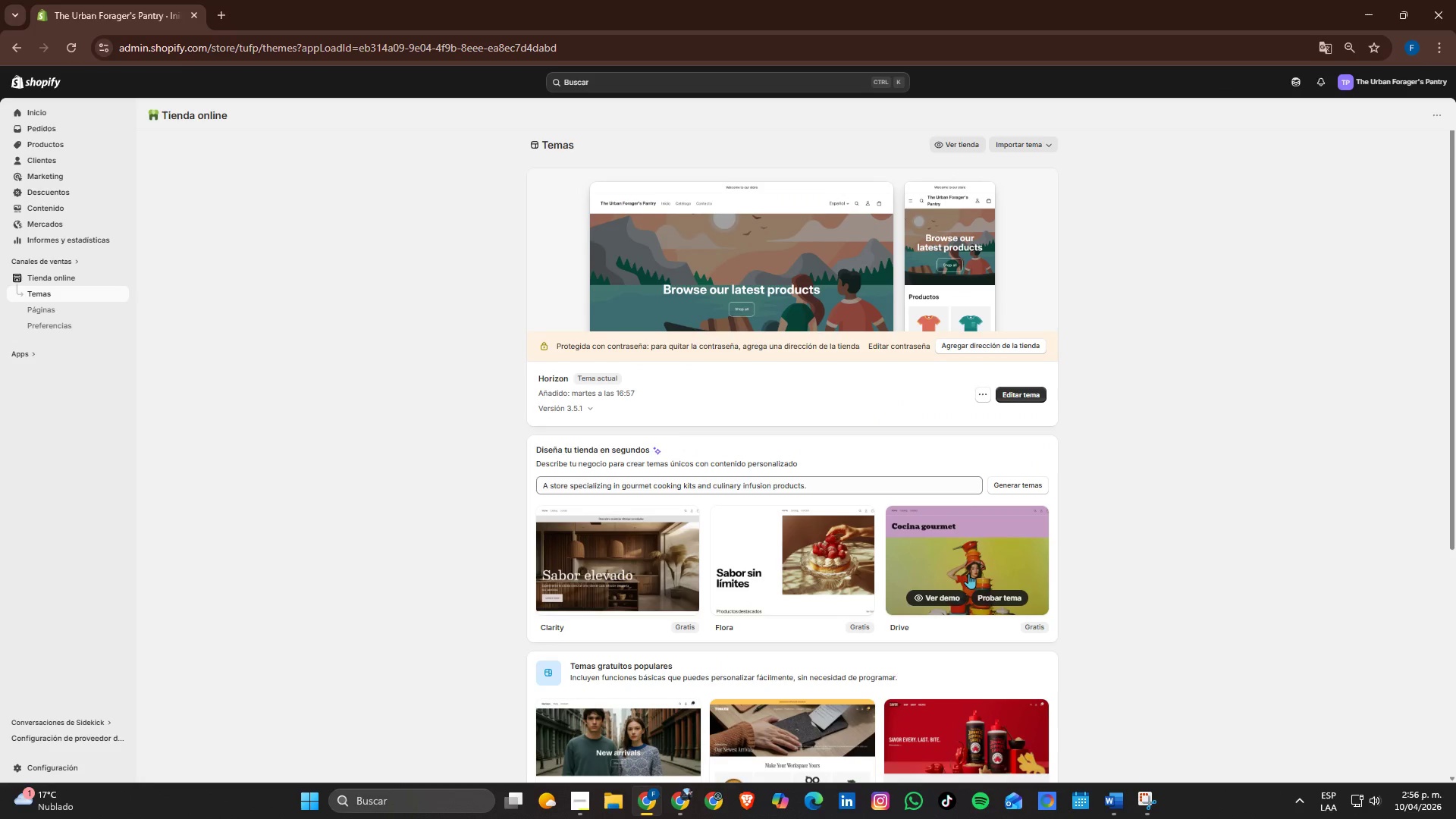 
scroll: coordinate [968, 573], scroll_direction: down, amount: 7.0
 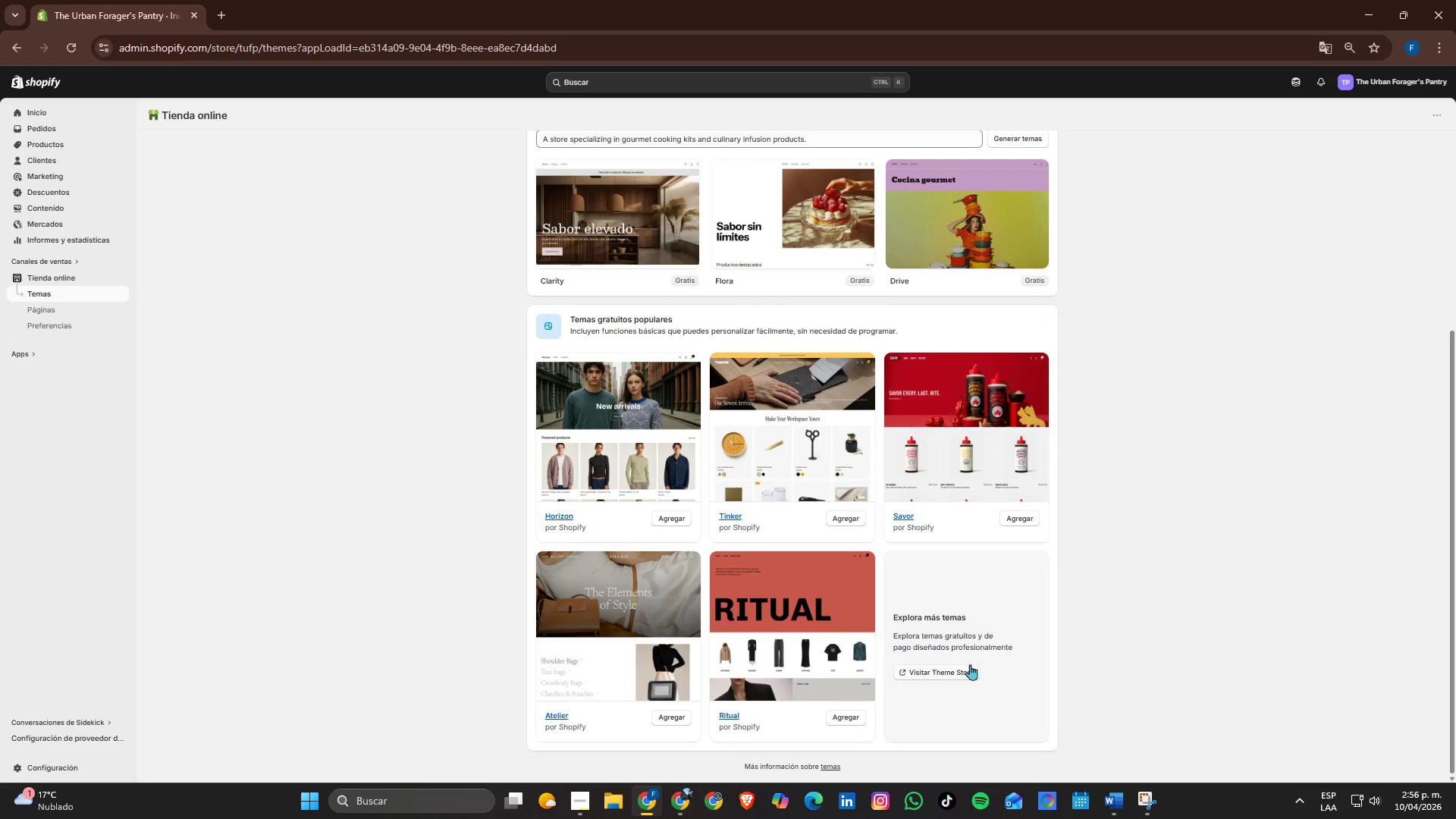 
left_click([970, 664])
 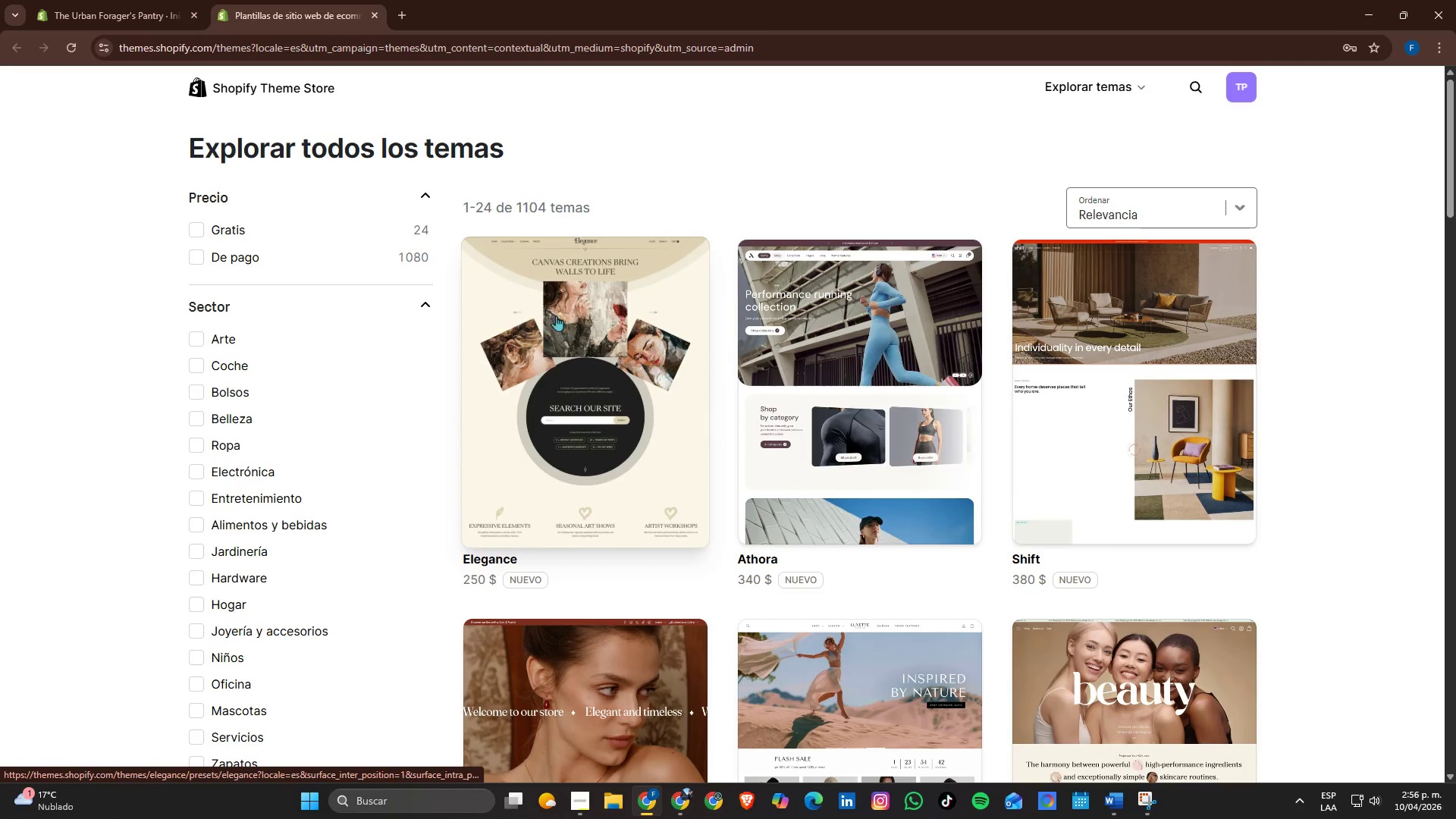 
left_click([196, 231])
 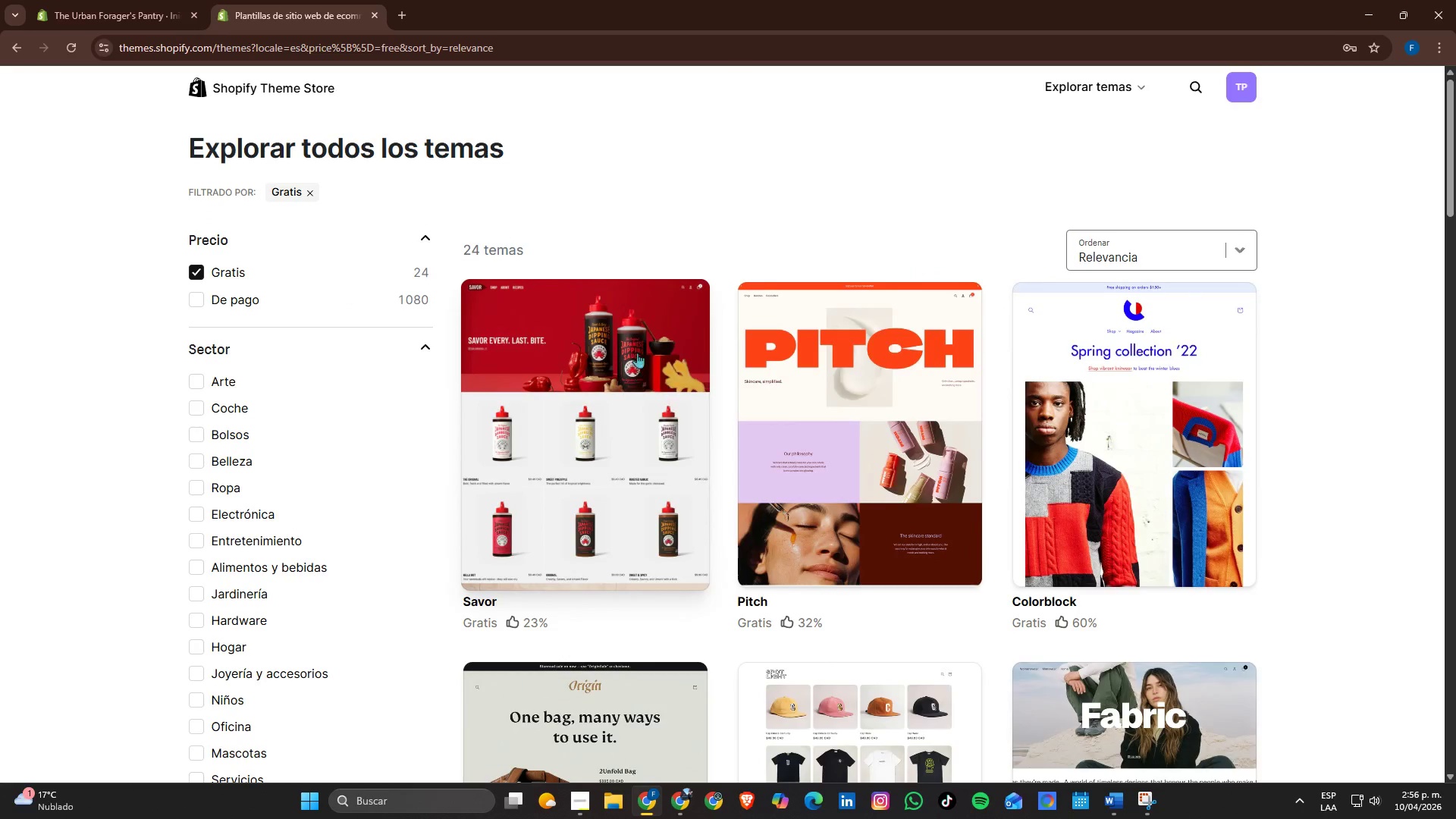 
scroll: coordinate [704, 362], scroll_direction: down, amount: 8.0
 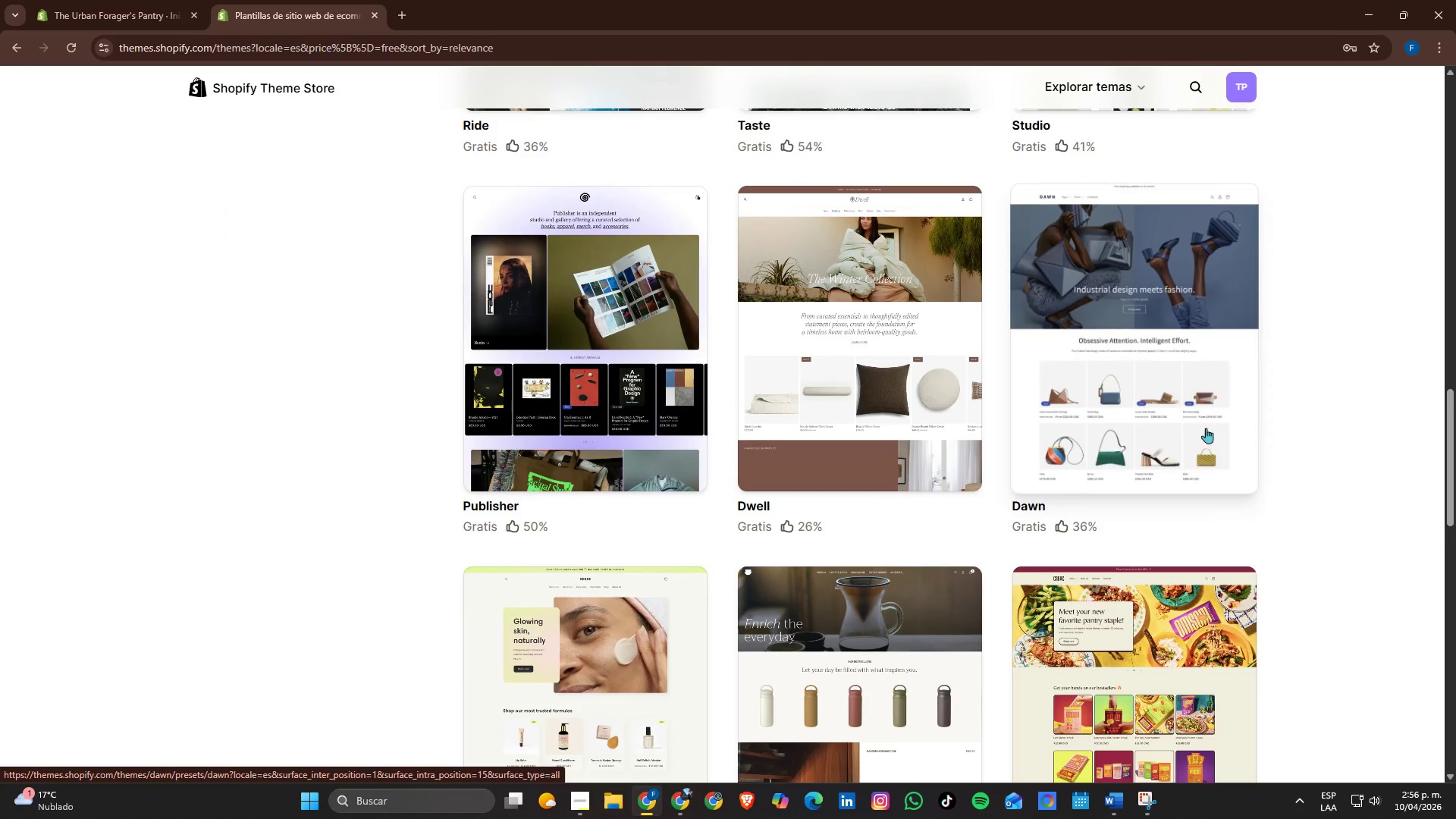 
left_click([1173, 384])
 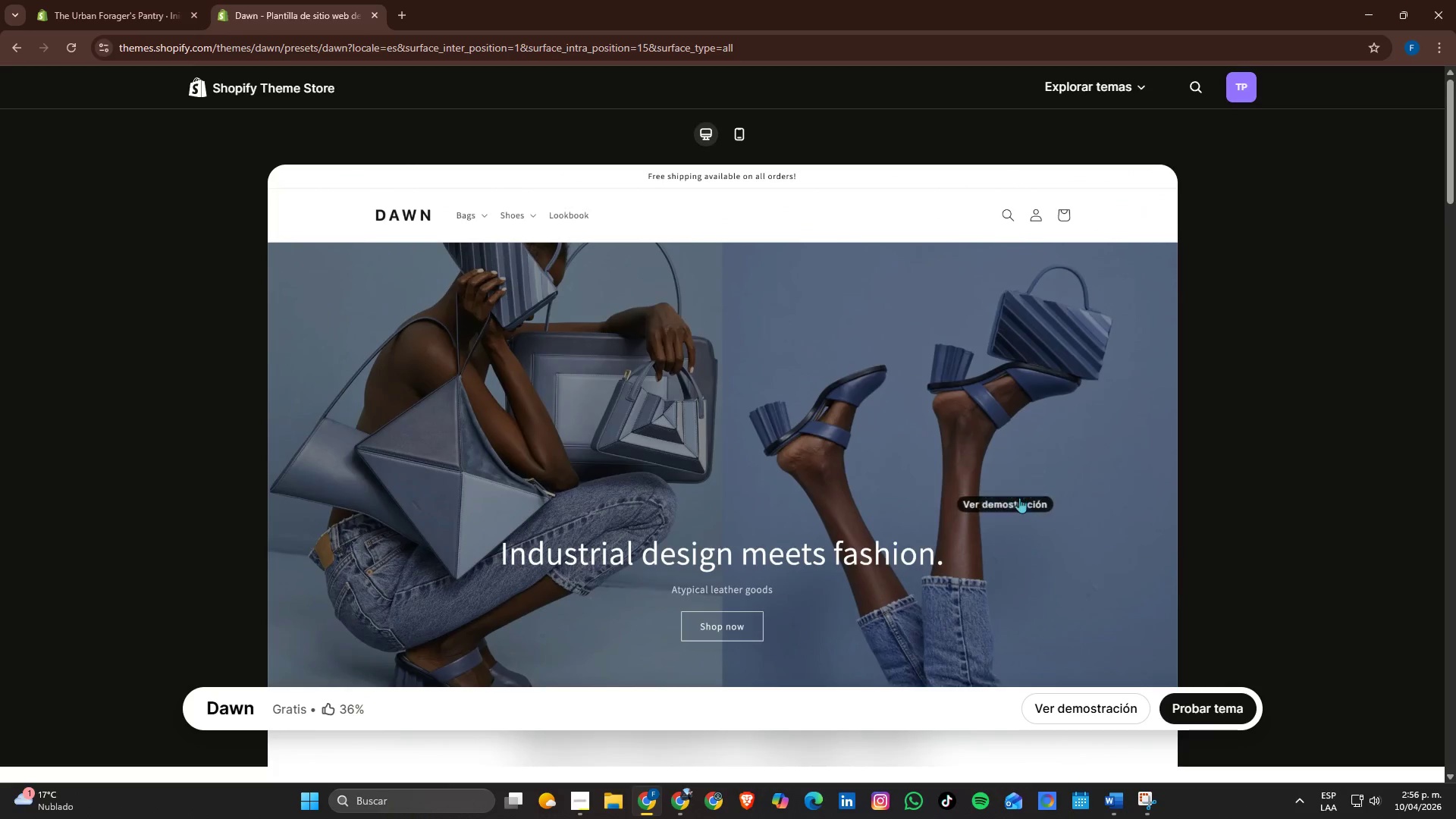 
left_click([1188, 708])
 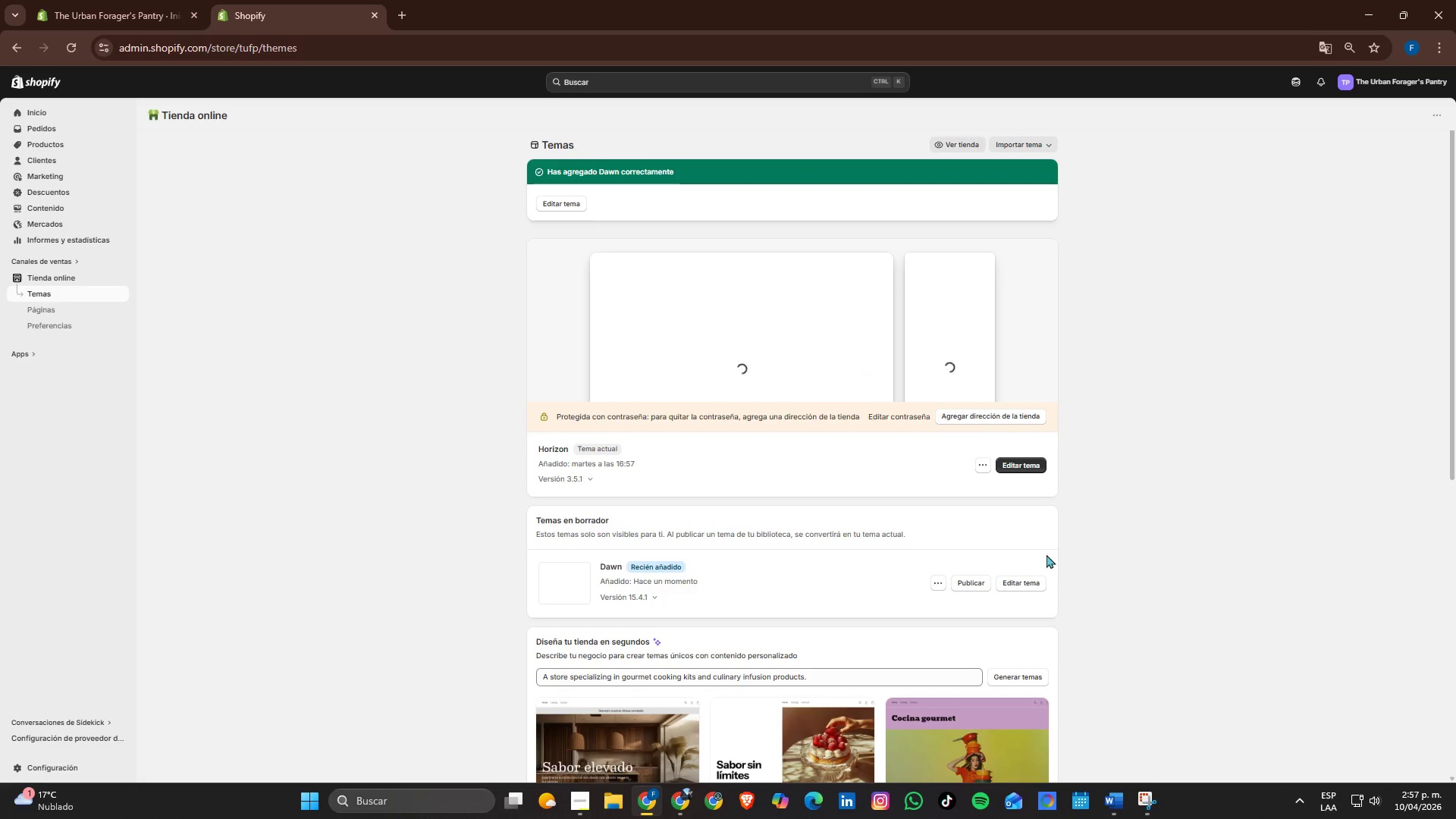 
wait(31.31)
 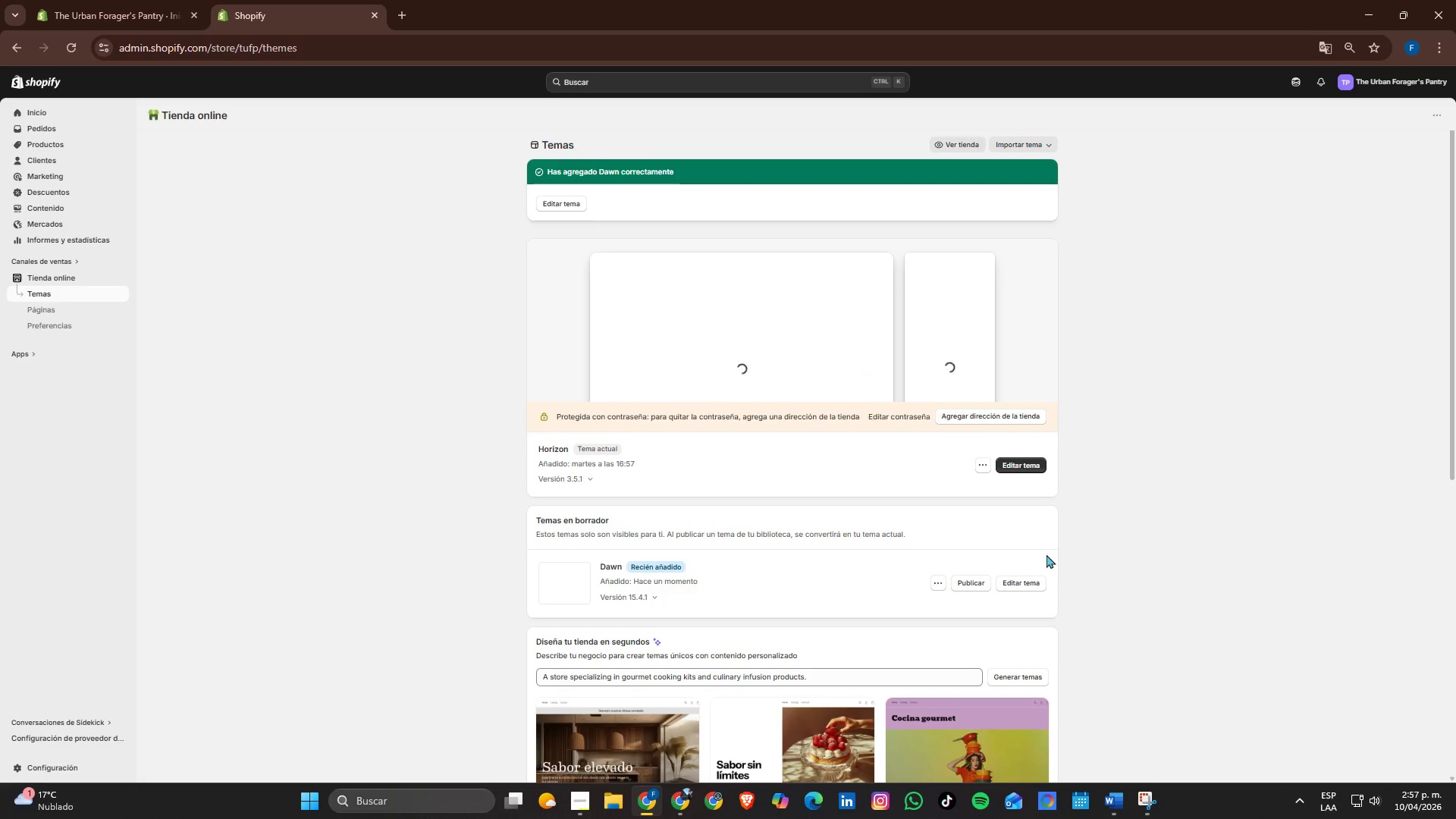 
scroll: coordinate [981, 526], scroll_direction: none, amount: 0.0
 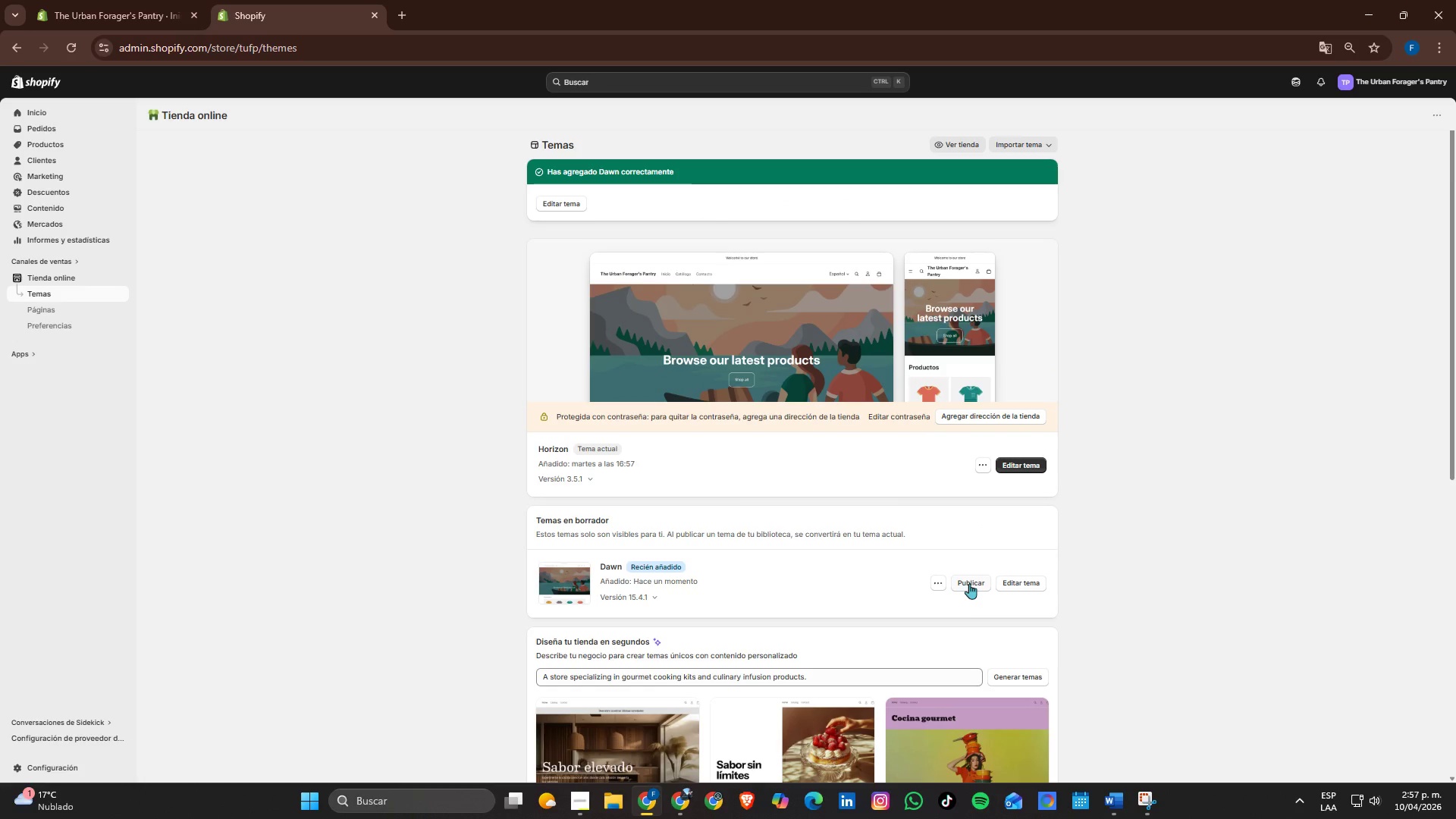 
left_click([1014, 582])
 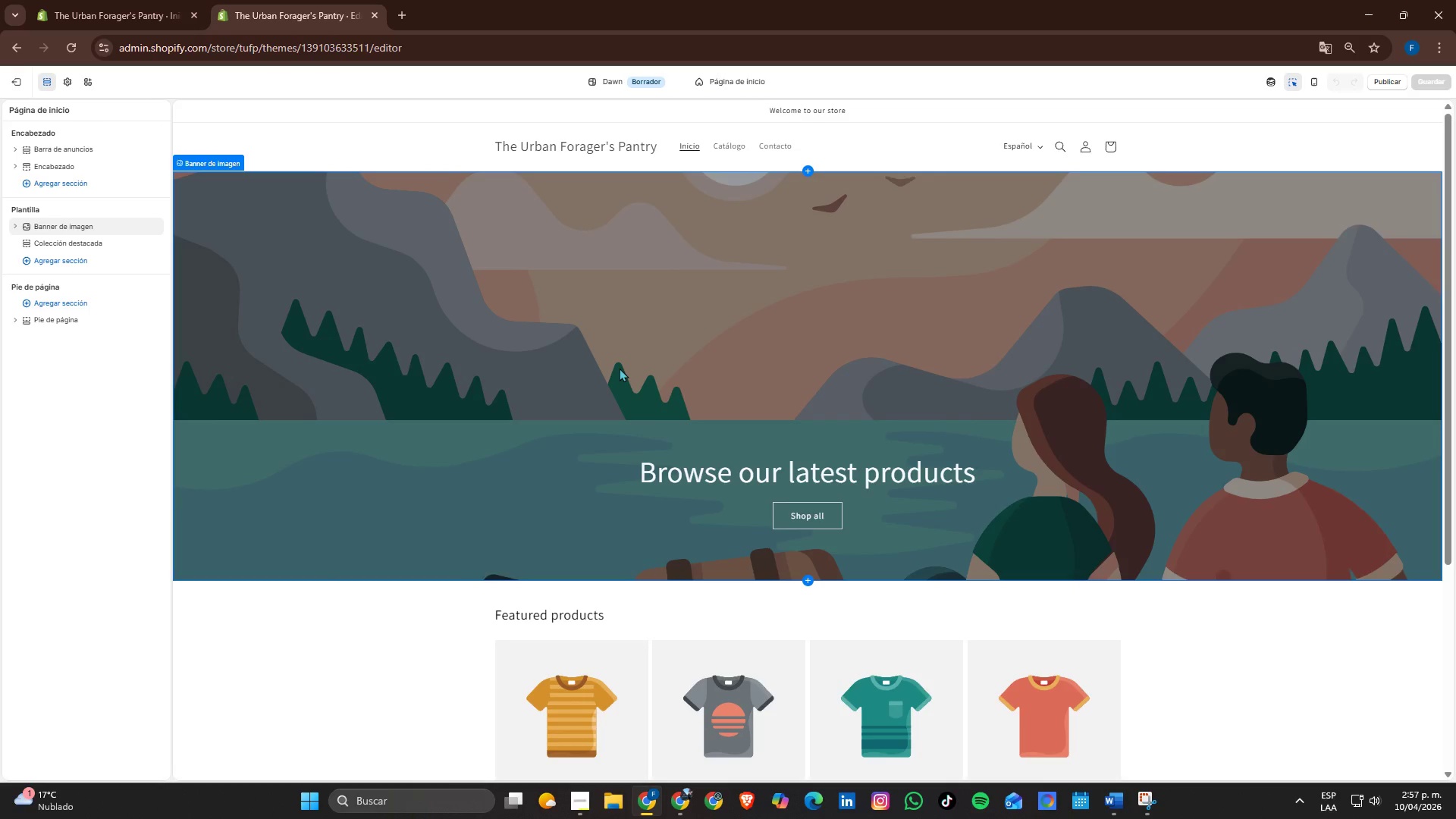 
scroll: coordinate [731, 341], scroll_direction: none, amount: 0.0
 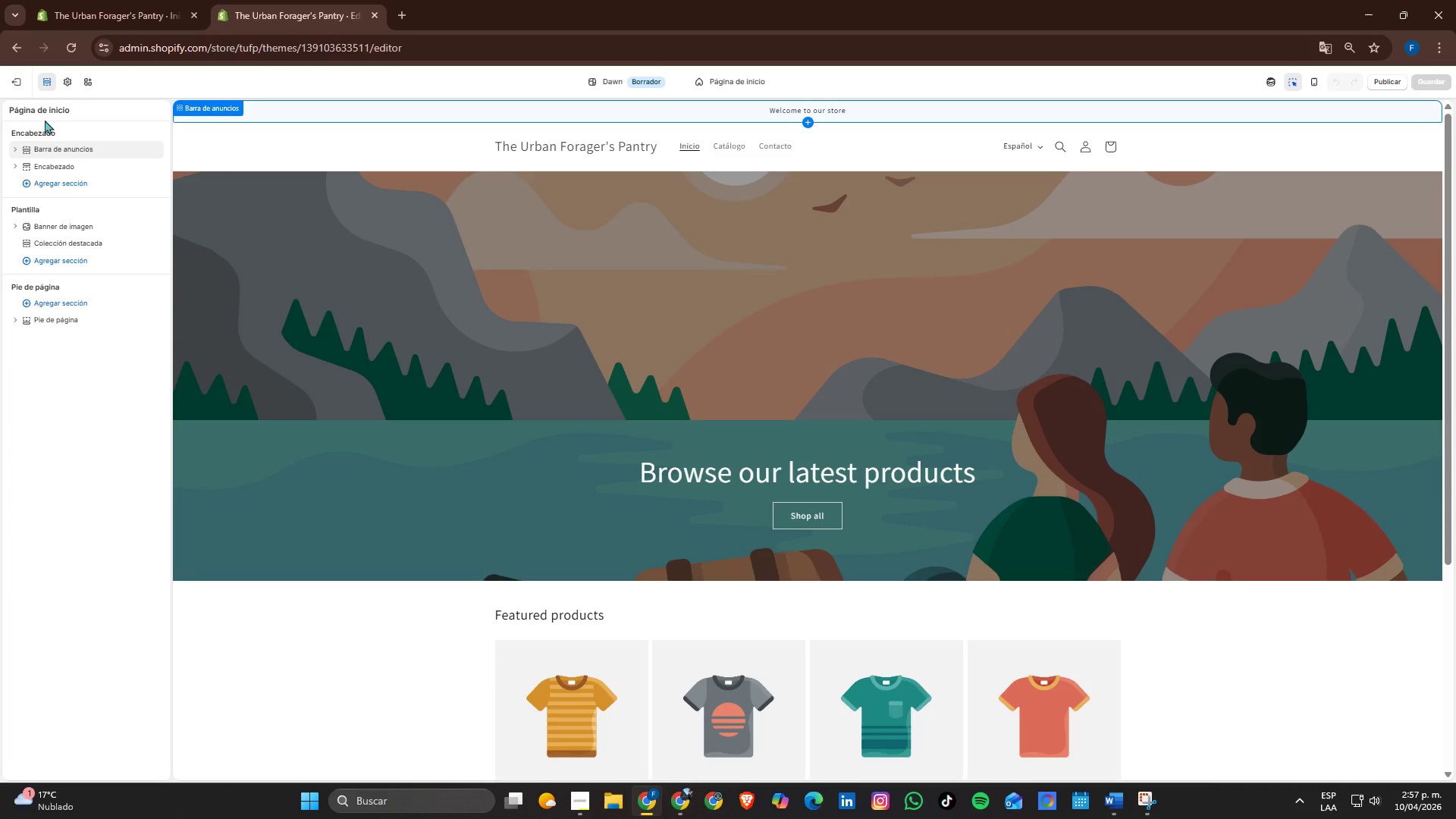 
left_click([69, 80])
 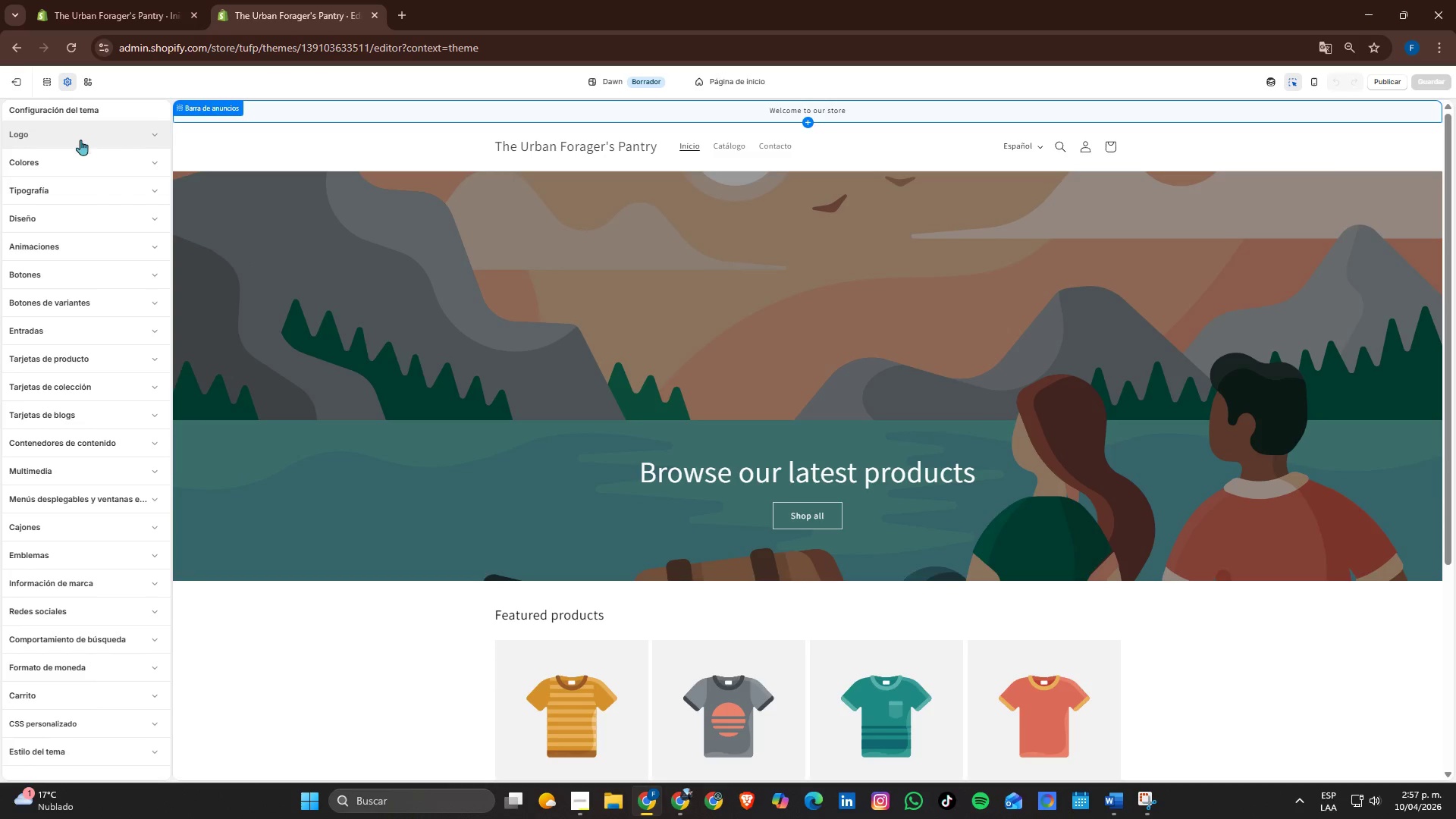 
left_click([80, 155])
 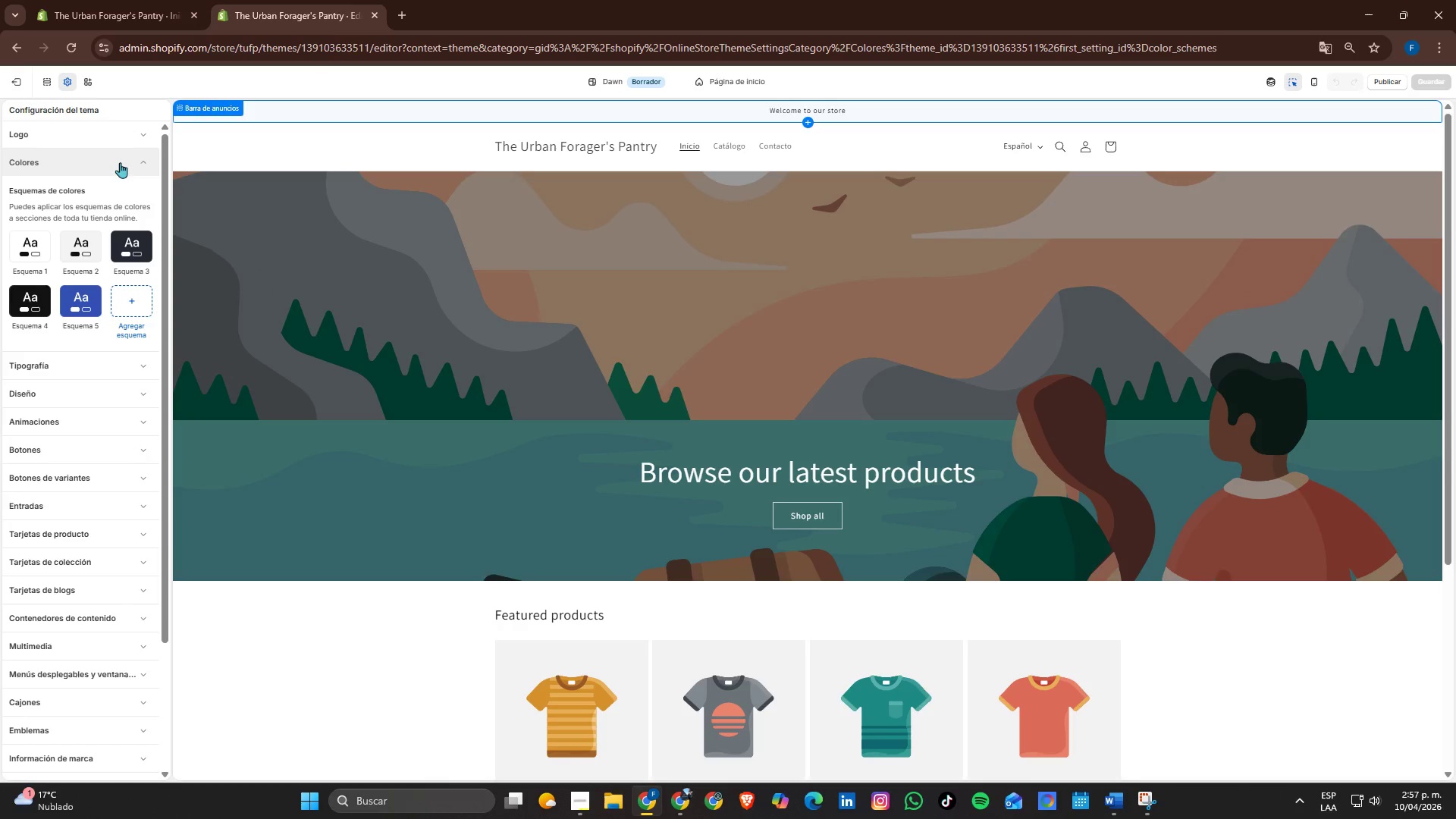 
left_click([120, 162])
 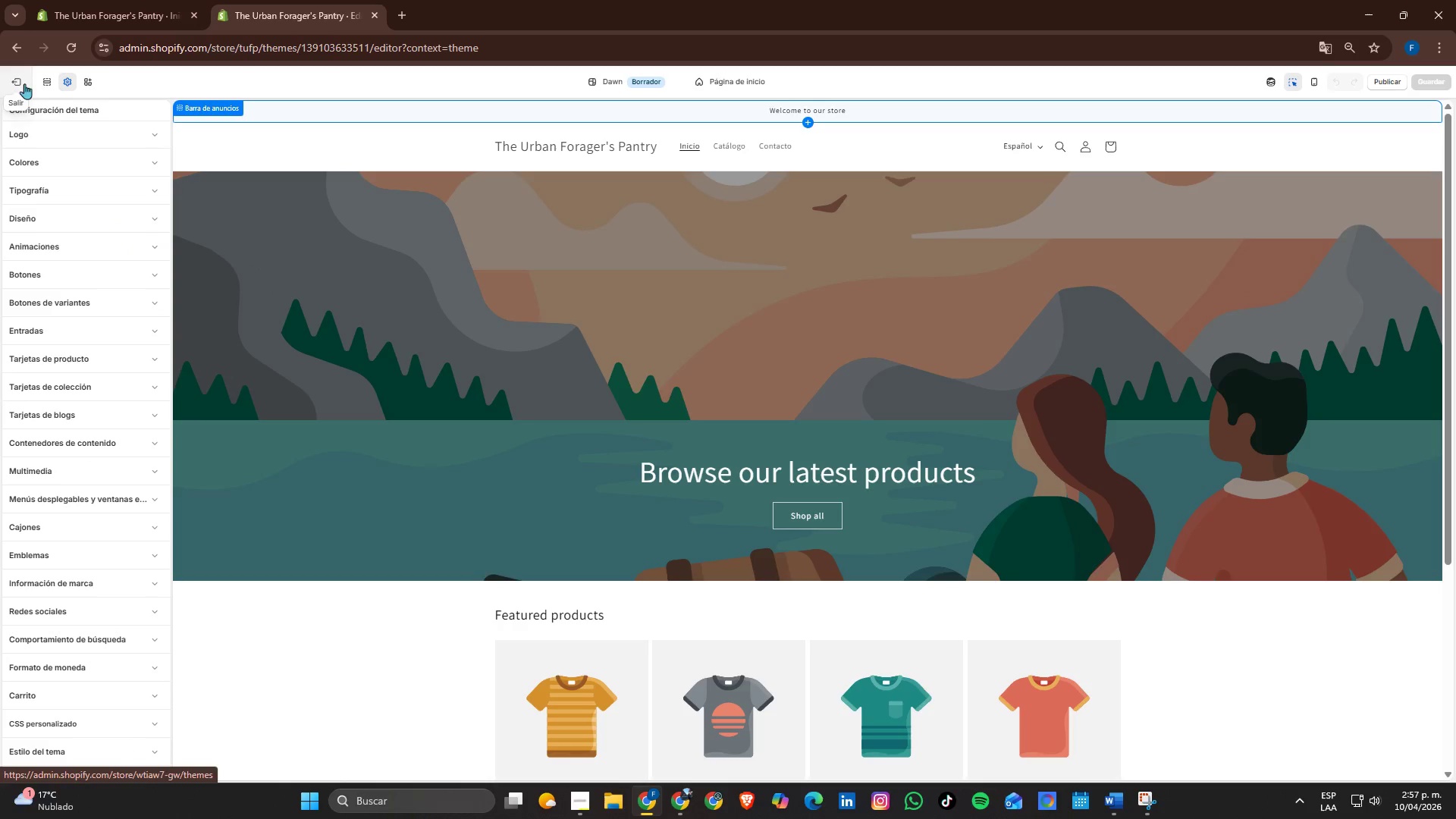 
scroll: coordinate [299, 325], scroll_direction: up, amount: 1.0
 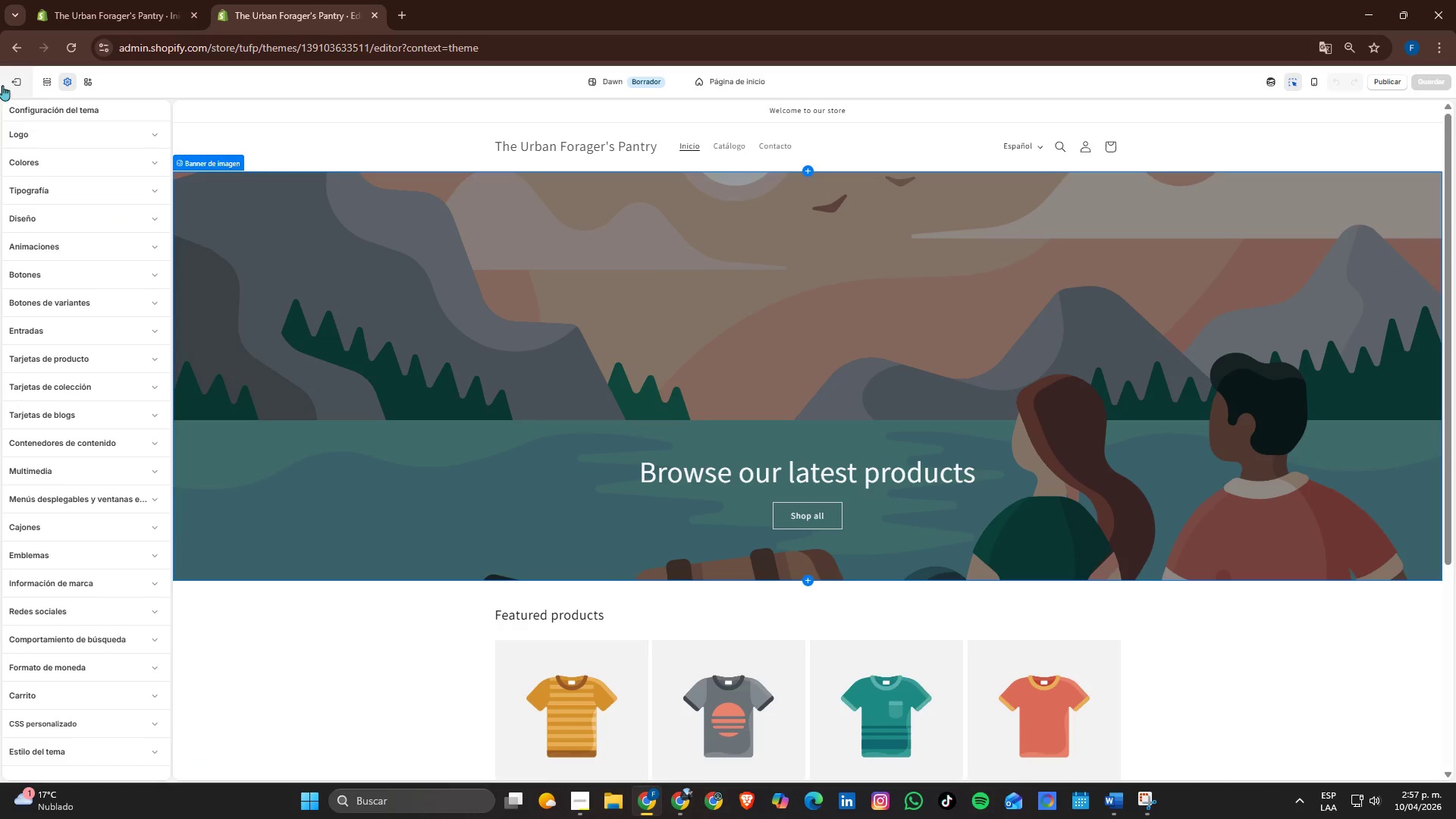 
left_click([20, 83])
 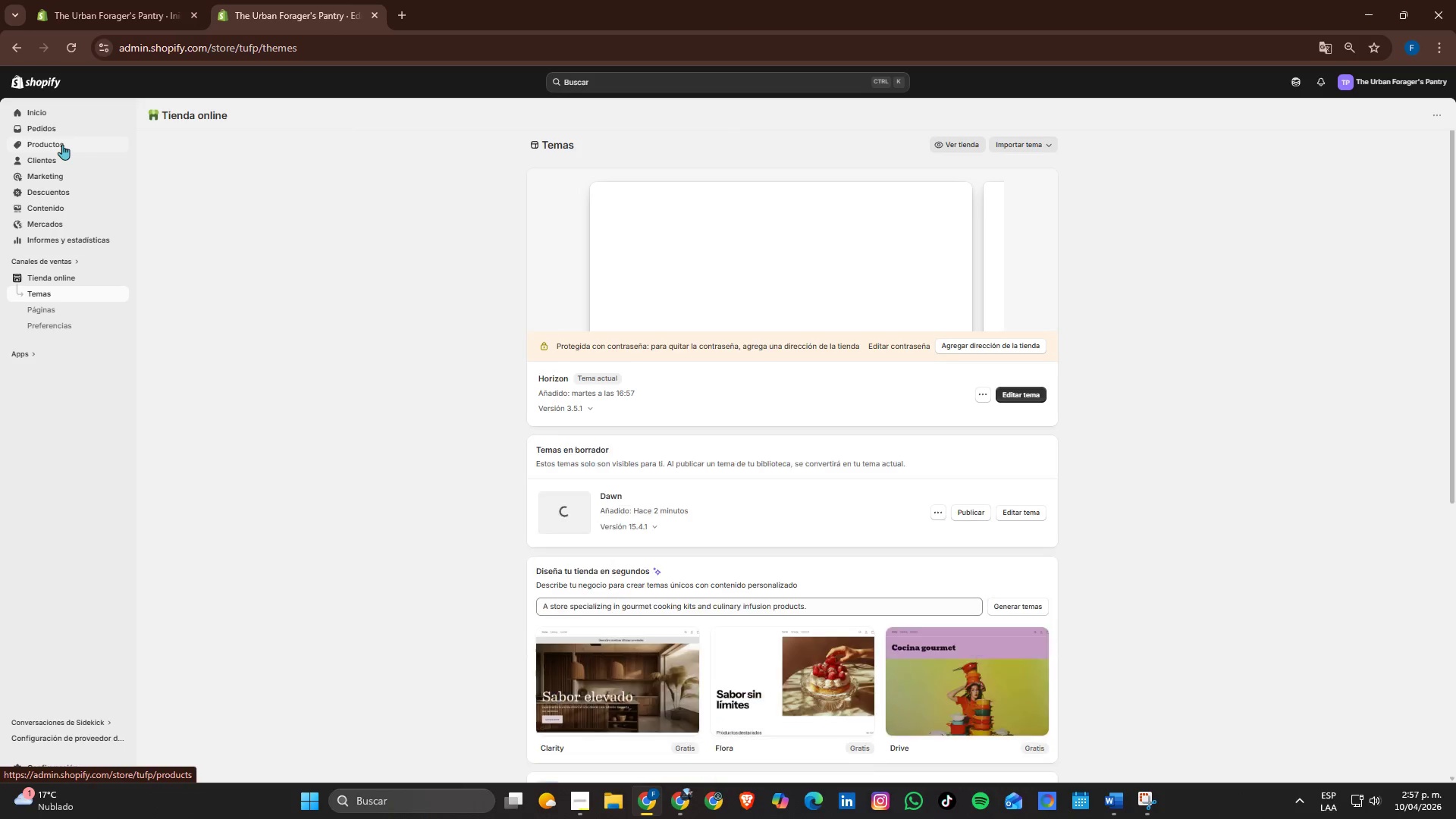 
left_click([62, 144])
 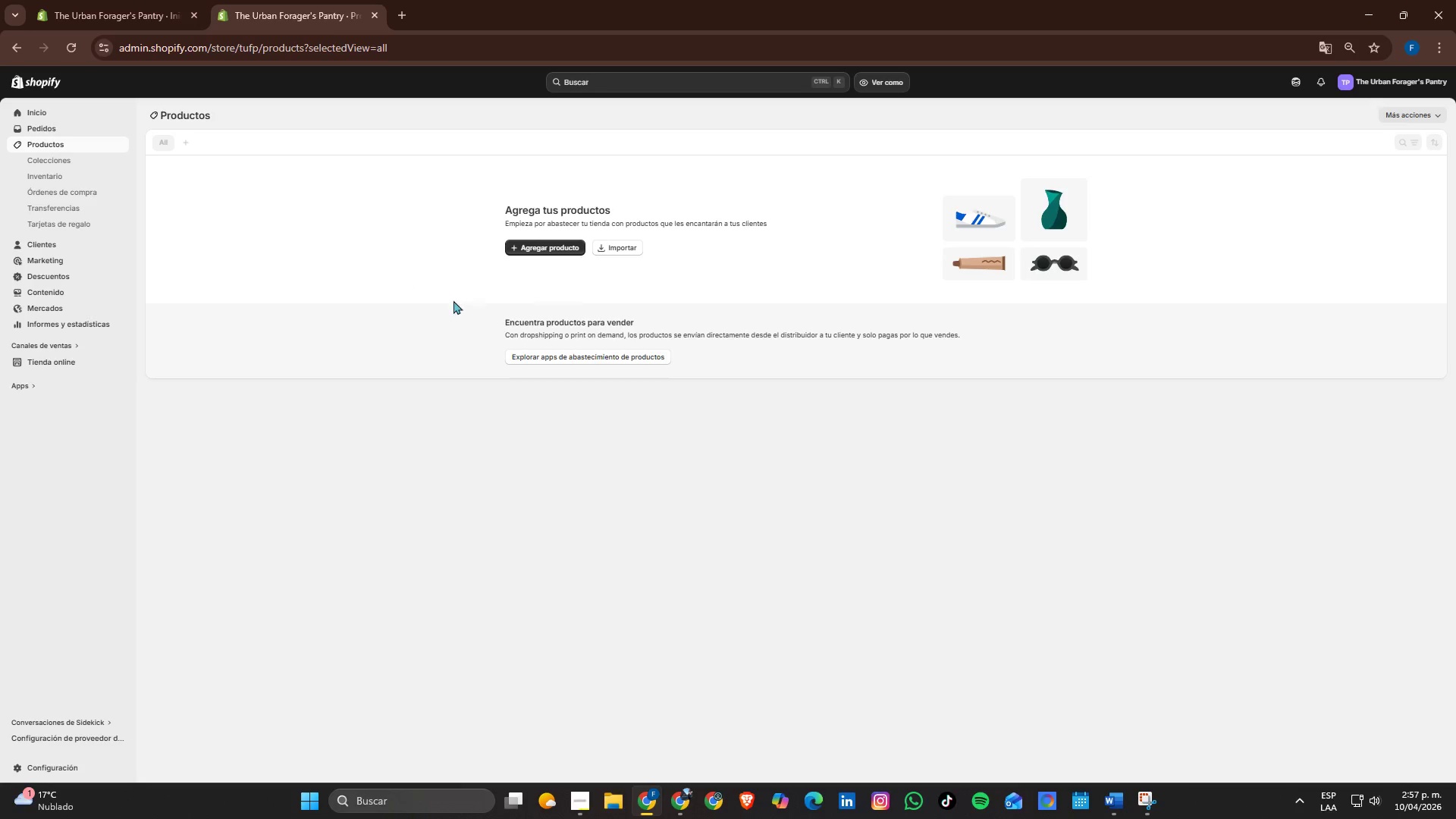 
left_click([557, 248])
 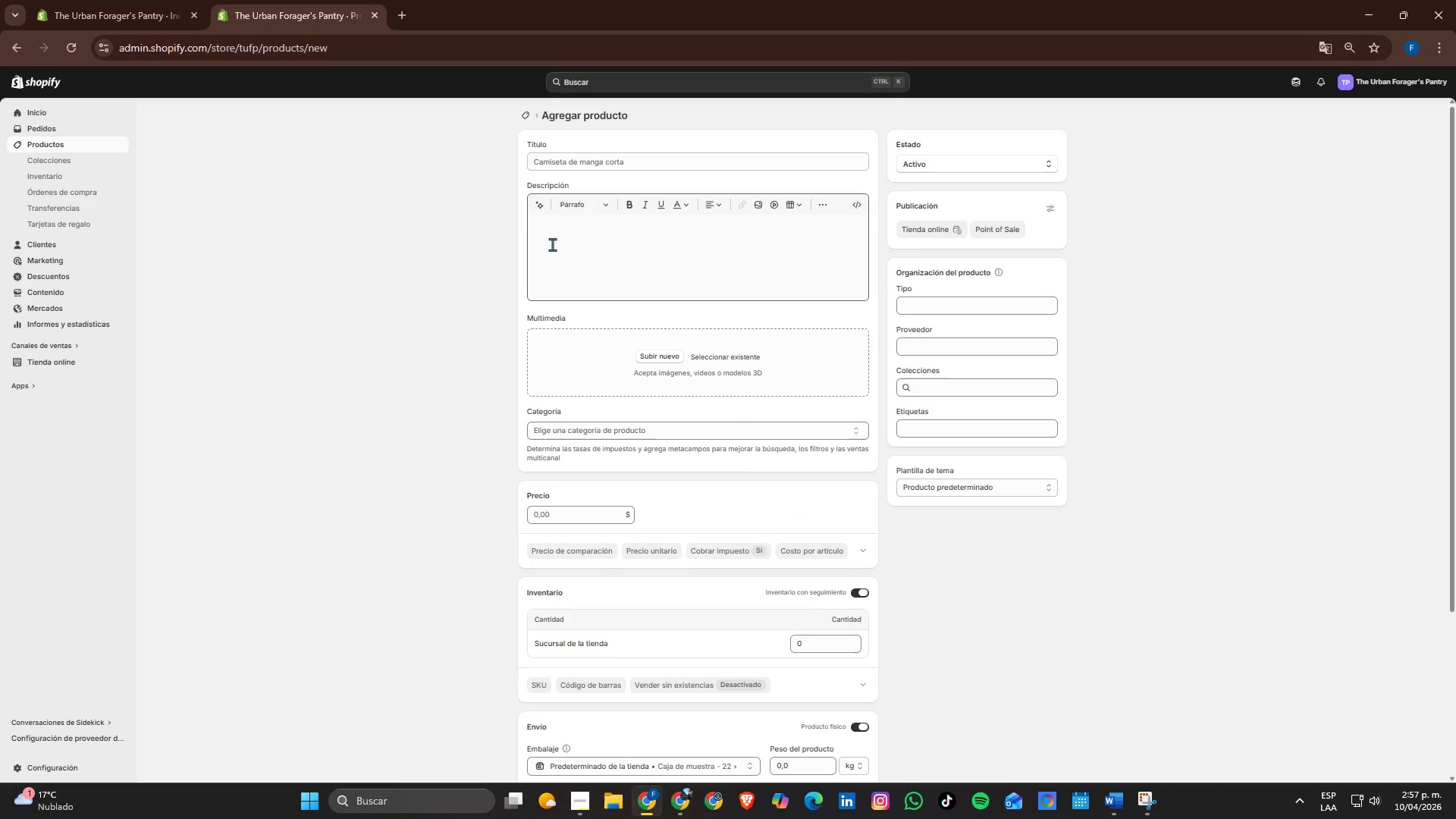 
left_click([610, 157])
 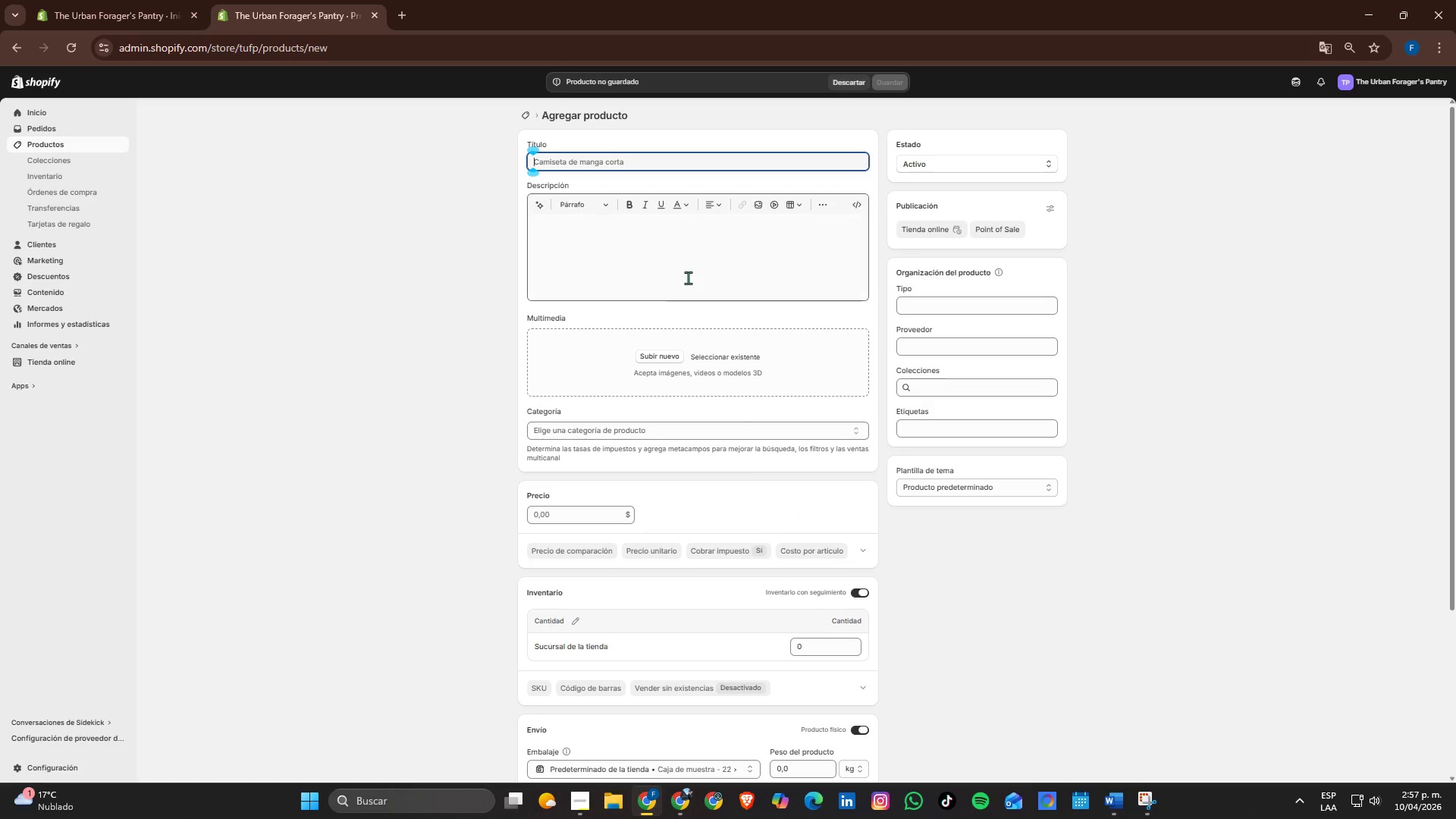 
key(Alt+Tab)
 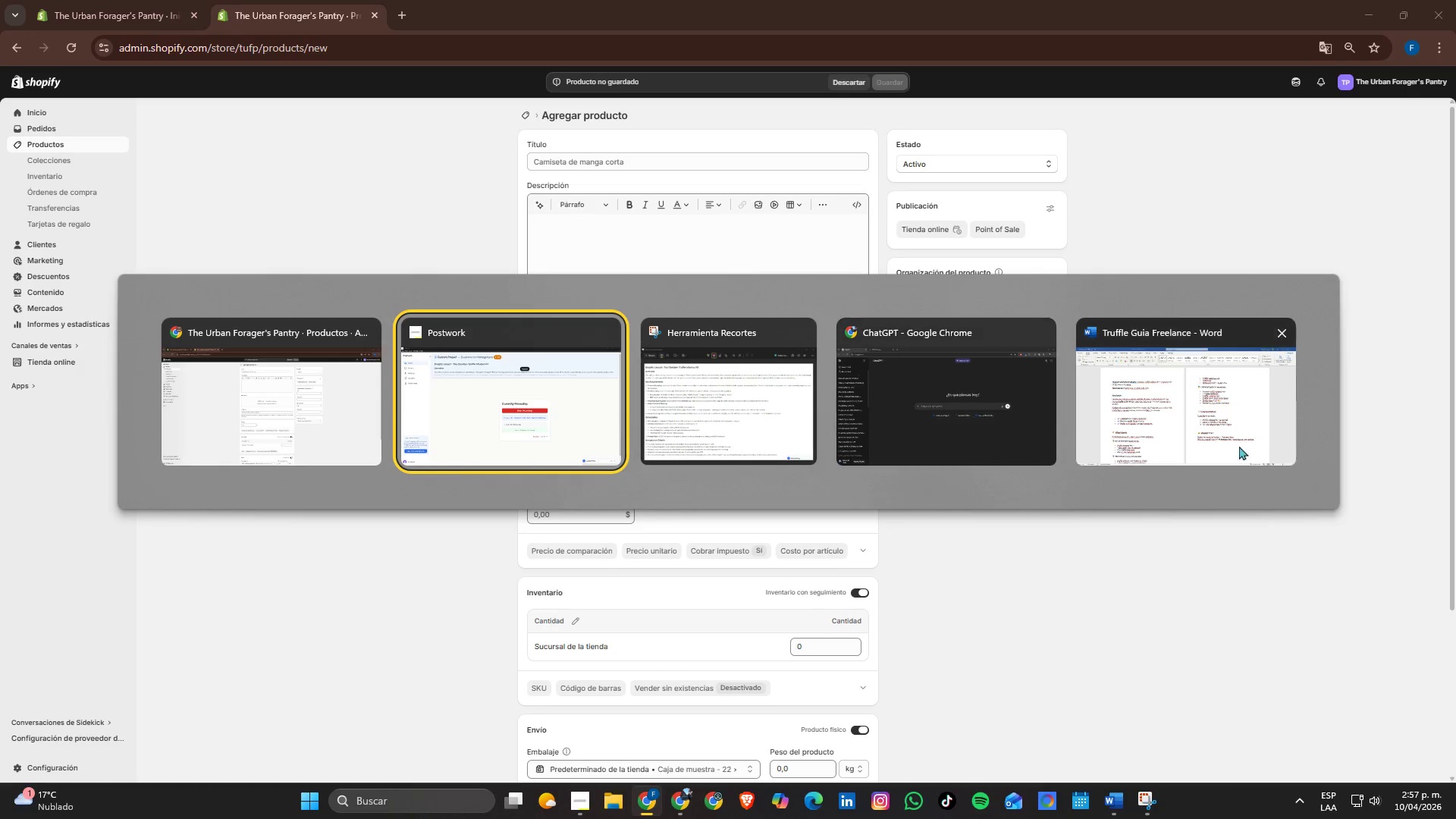 
left_click([1199, 409])
 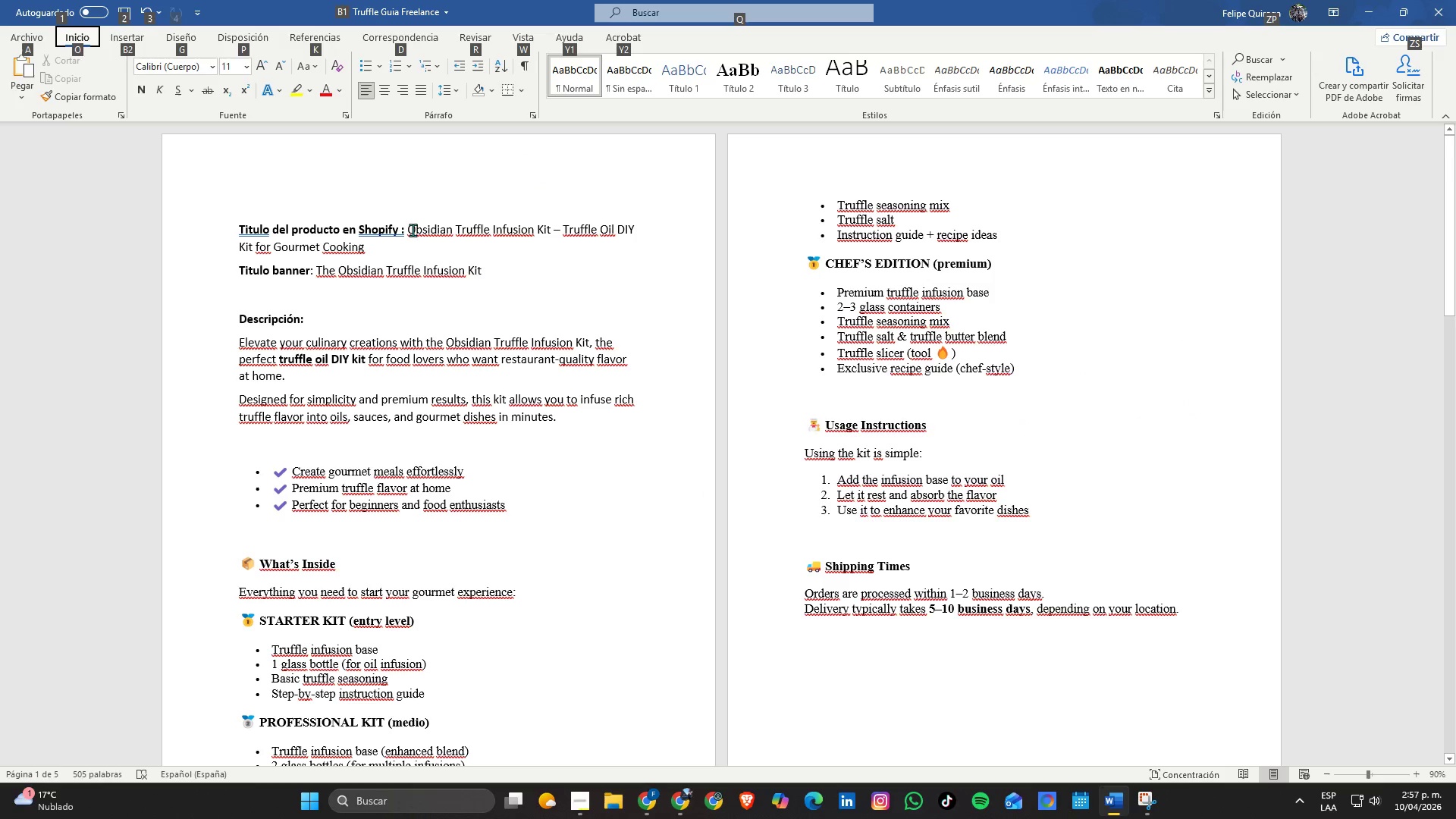 
left_click_drag(start_coordinate=[406, 227], to_coordinate=[425, 245])
 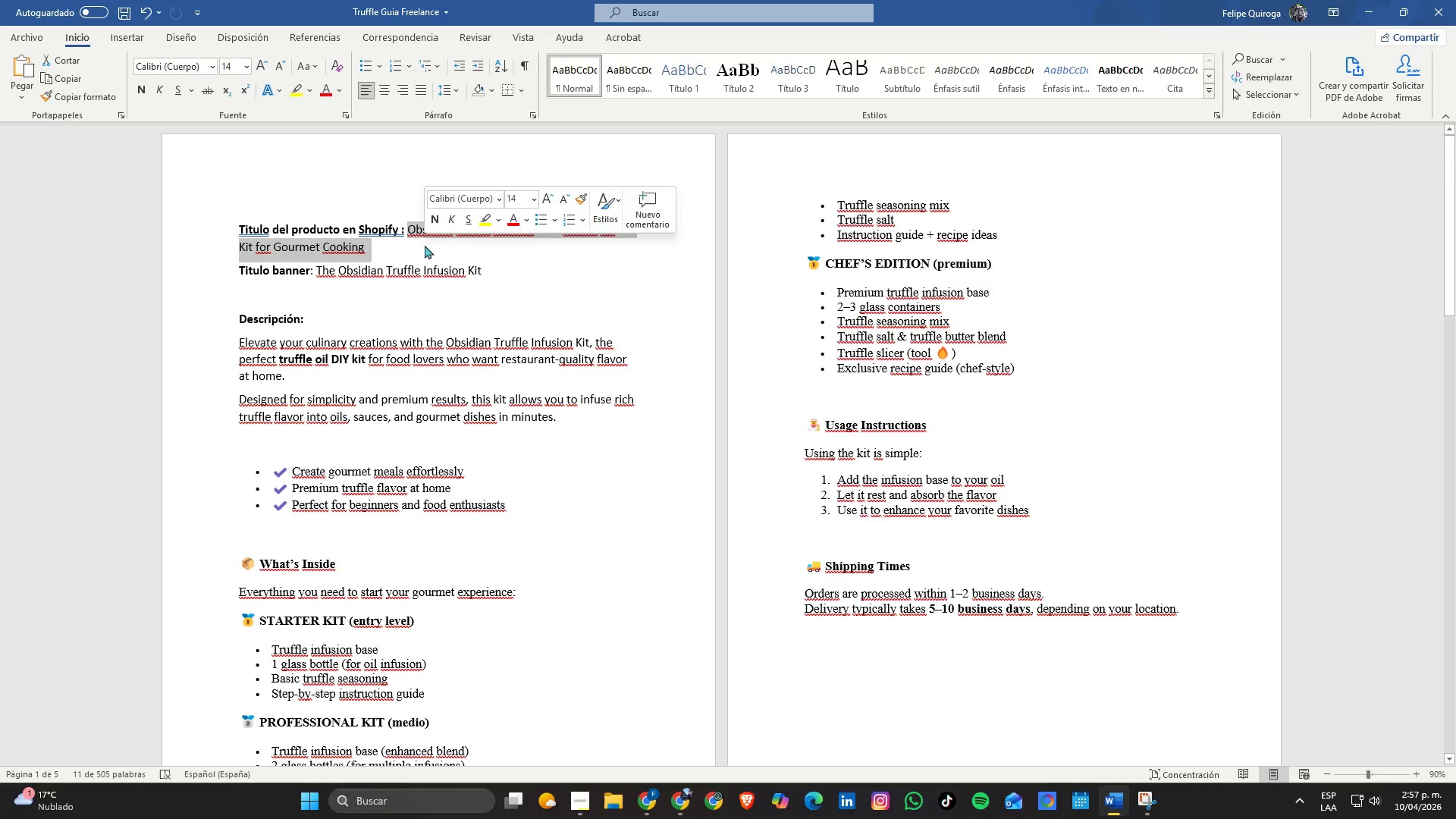 
key(Control+C)
 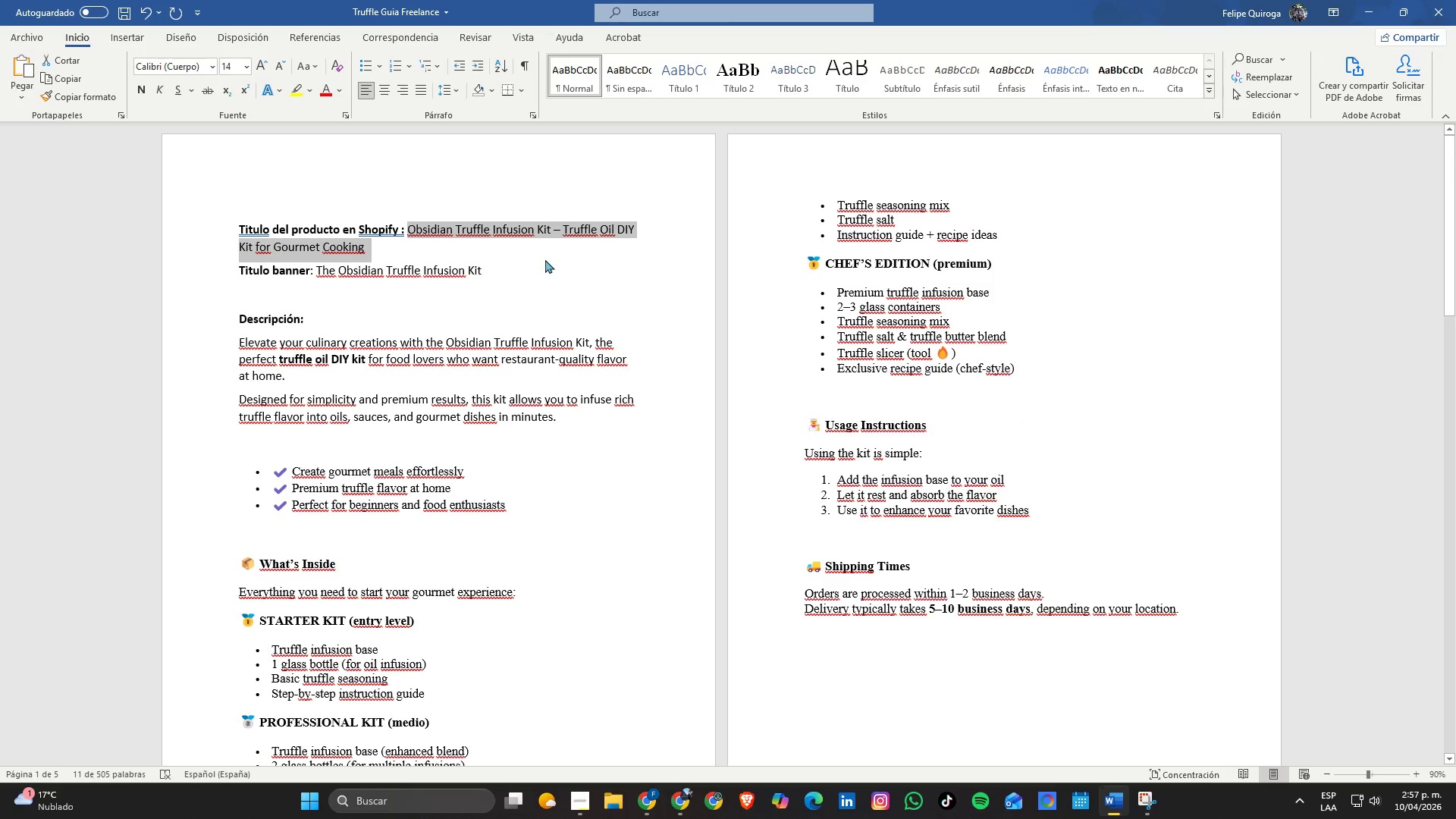 
key(Alt+Tab)
 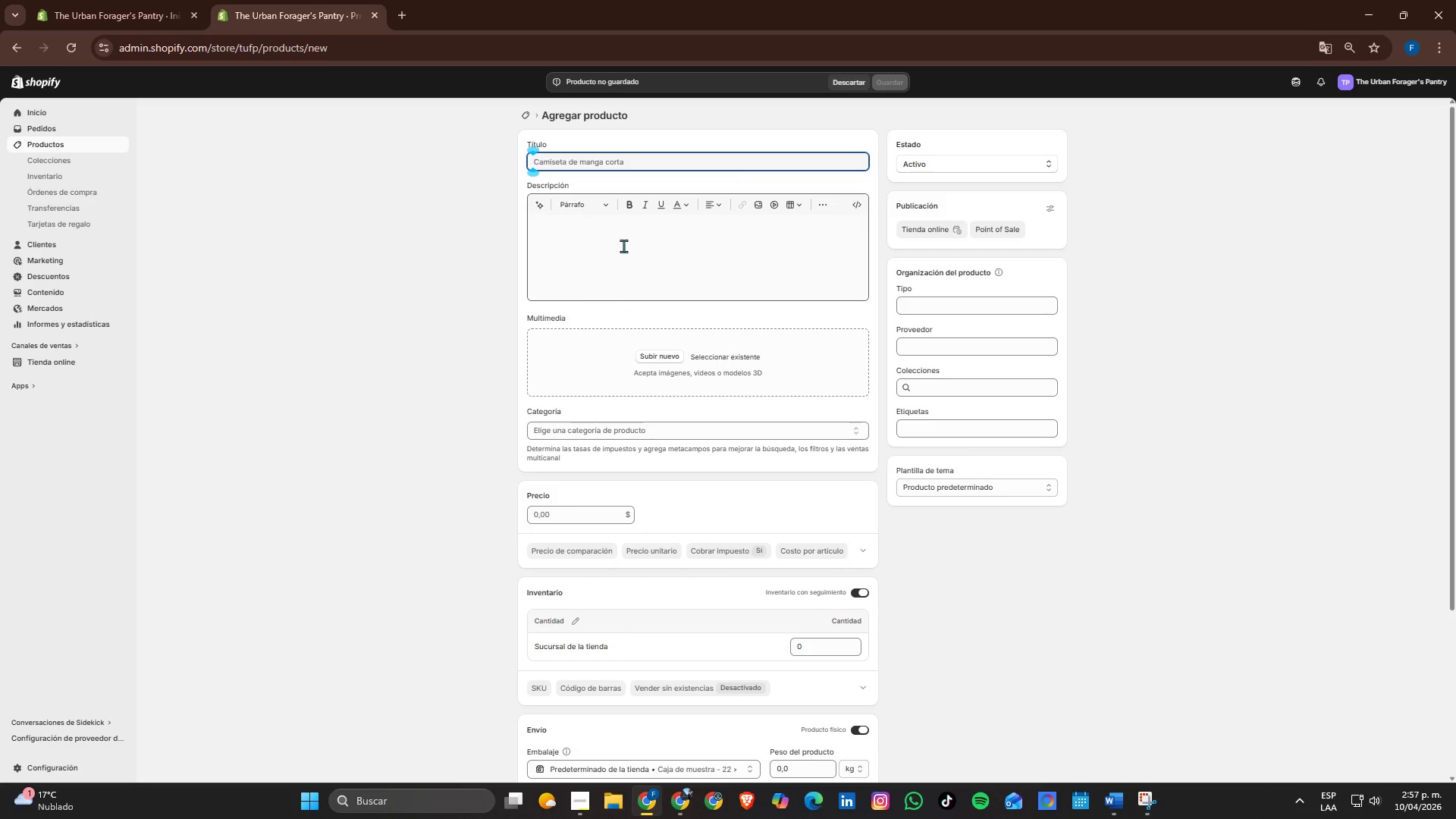 
key(Control+V)
 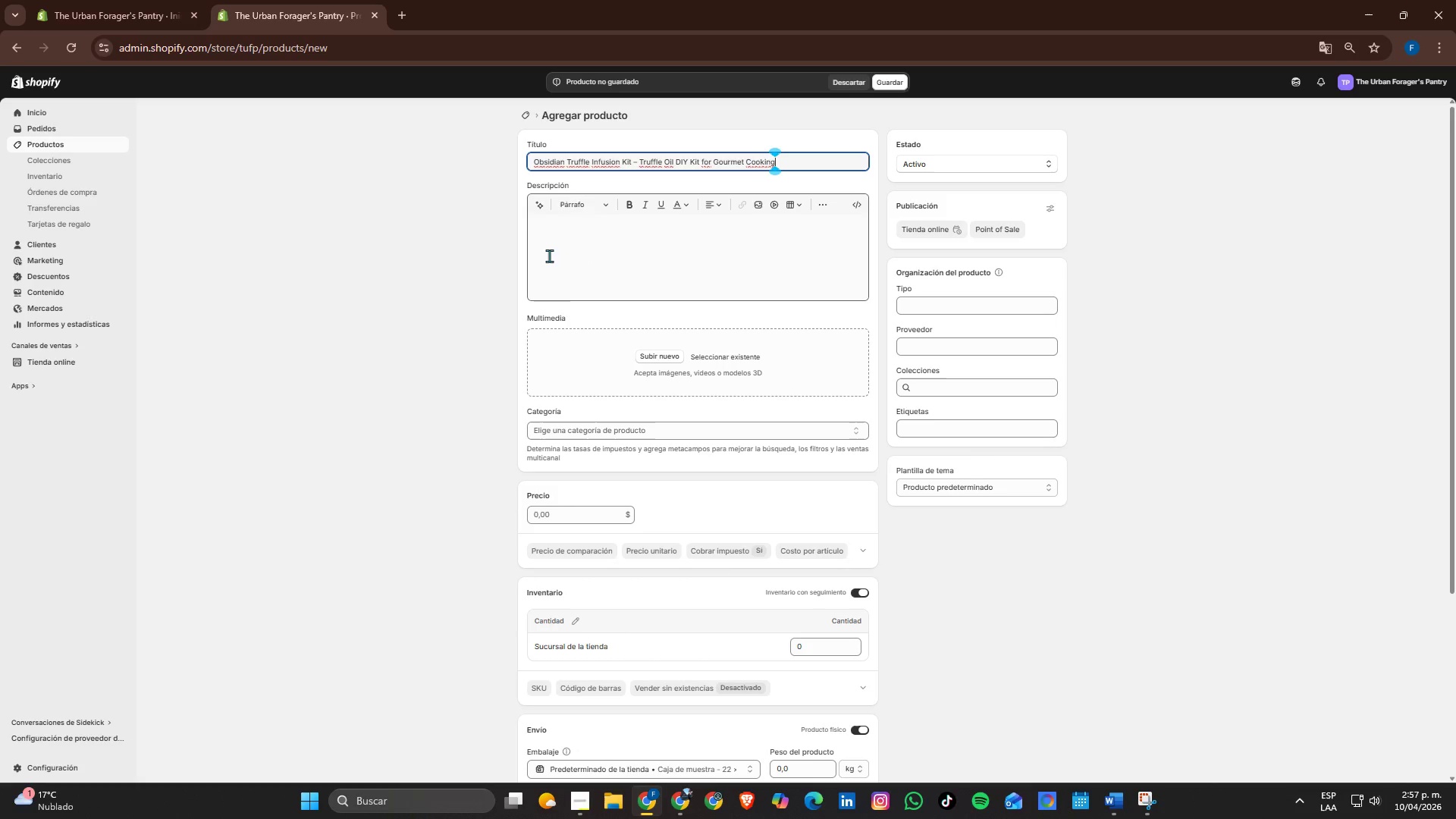 
key(Alt+AltLeft)
 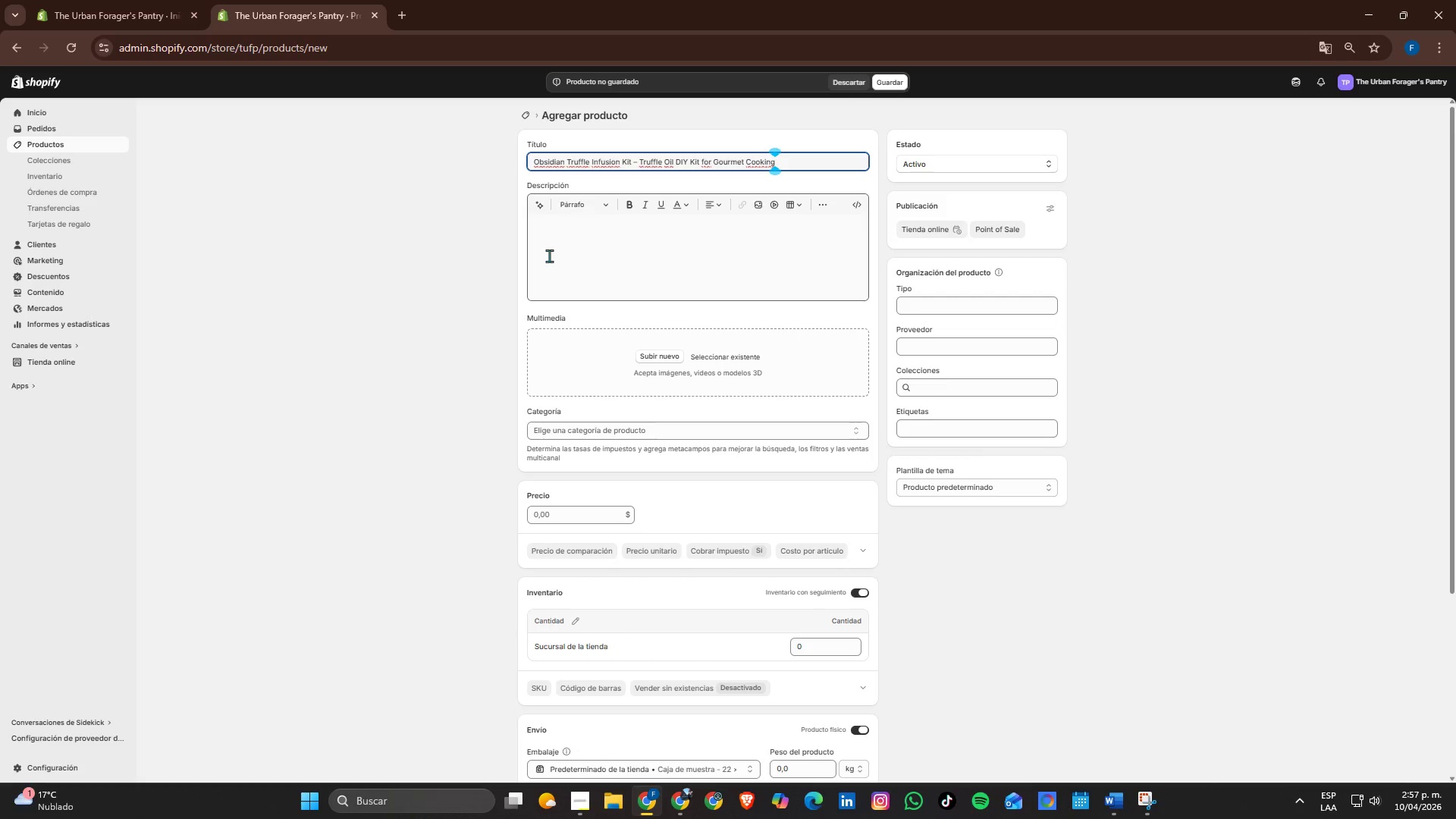 
key(Alt+Tab)
 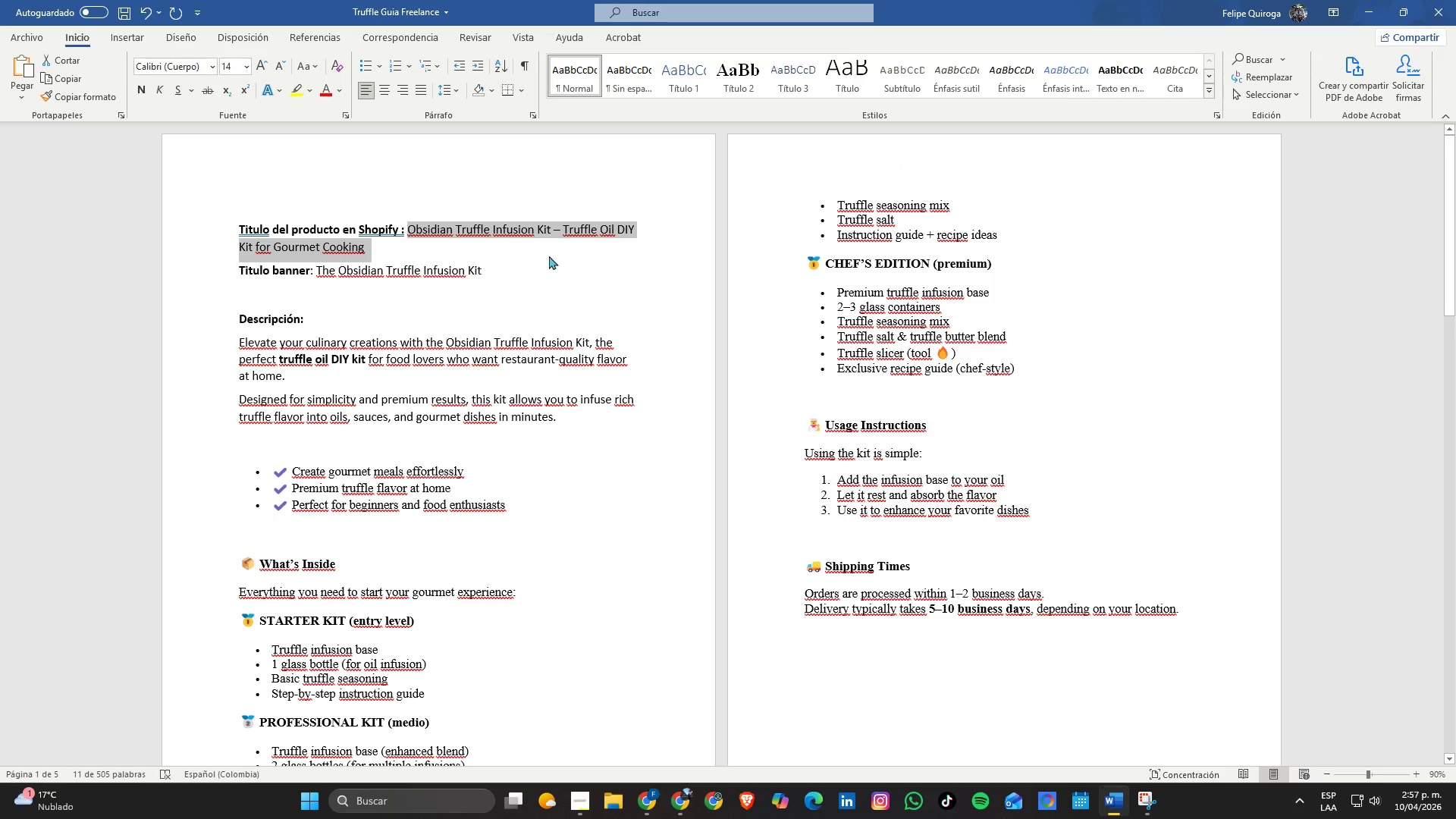 
key(Alt+AltLeft)
 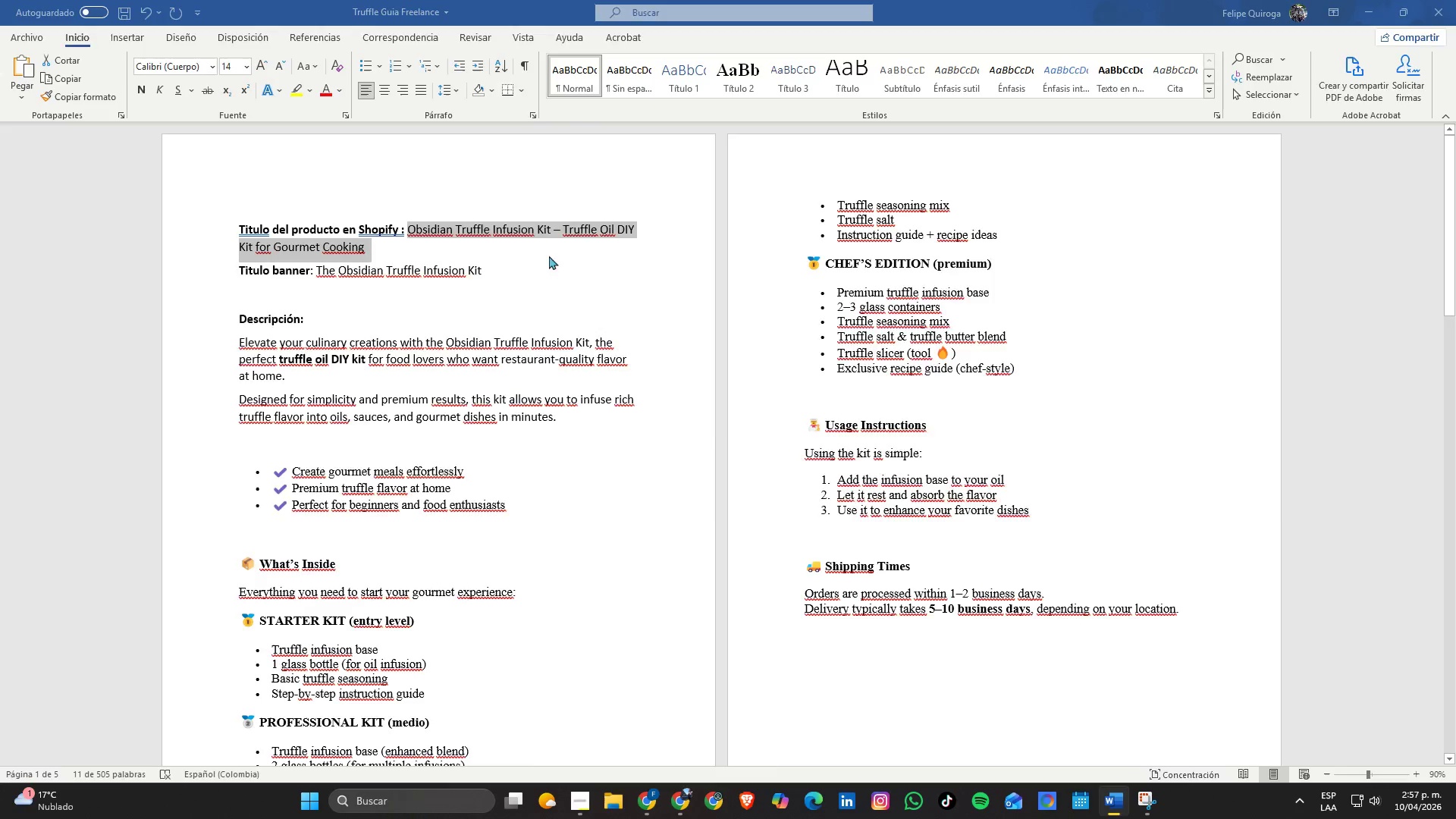 
key(Alt+Tab)
 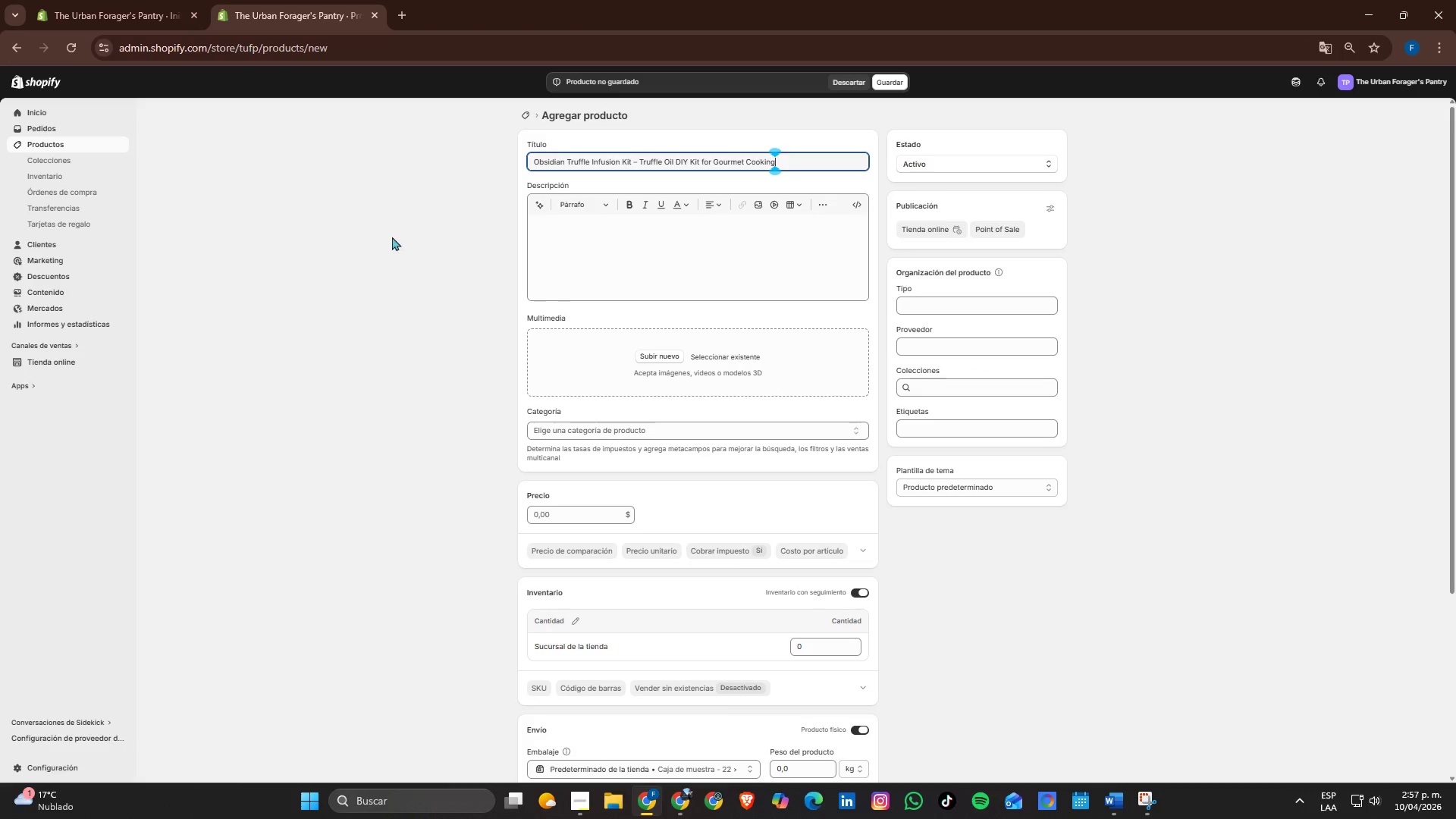 
left_click([579, 236])
 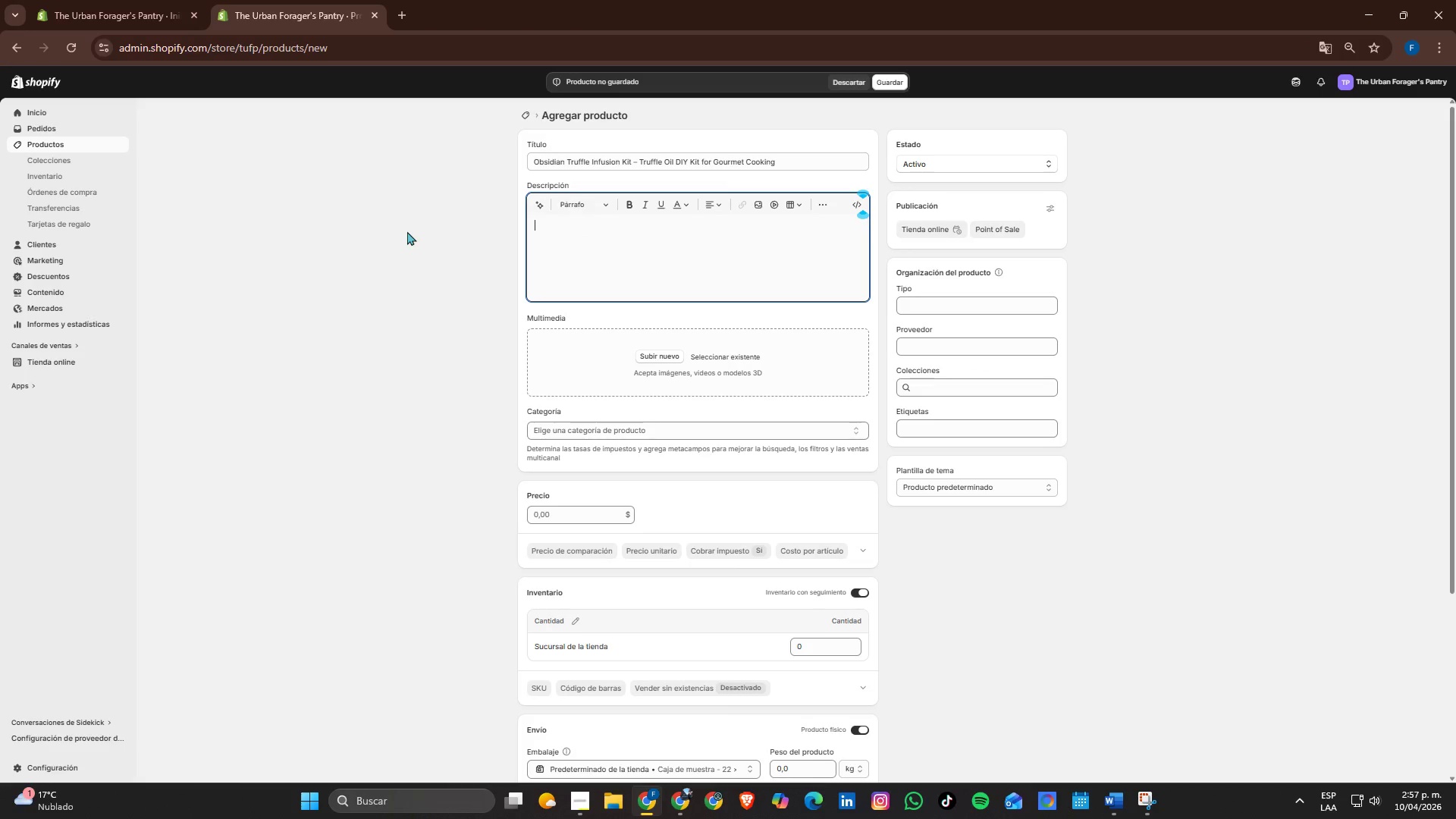 
key(Alt+Tab)
 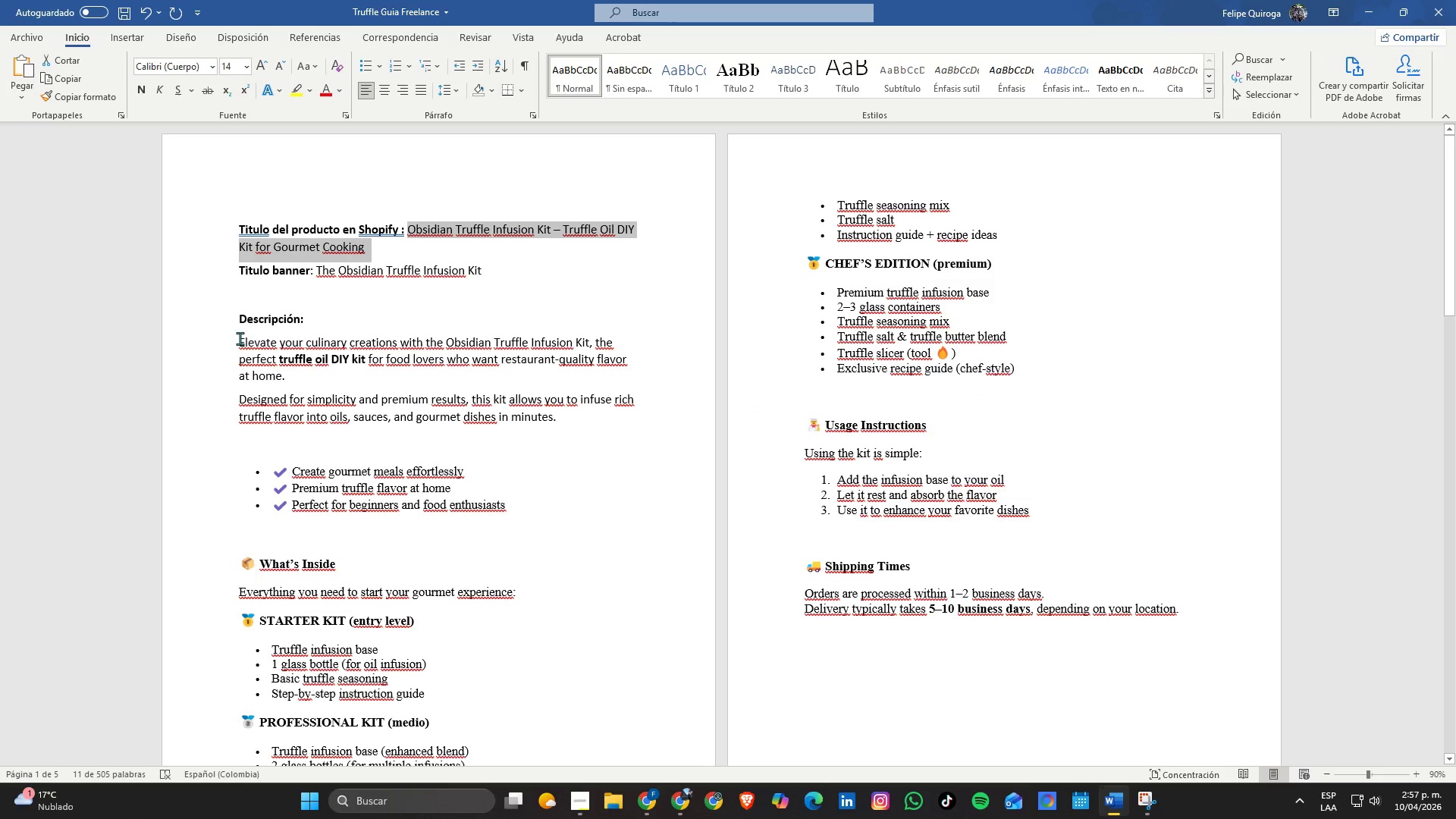 
scroll: coordinate [272, 344], scroll_direction: down, amount: 1.0
 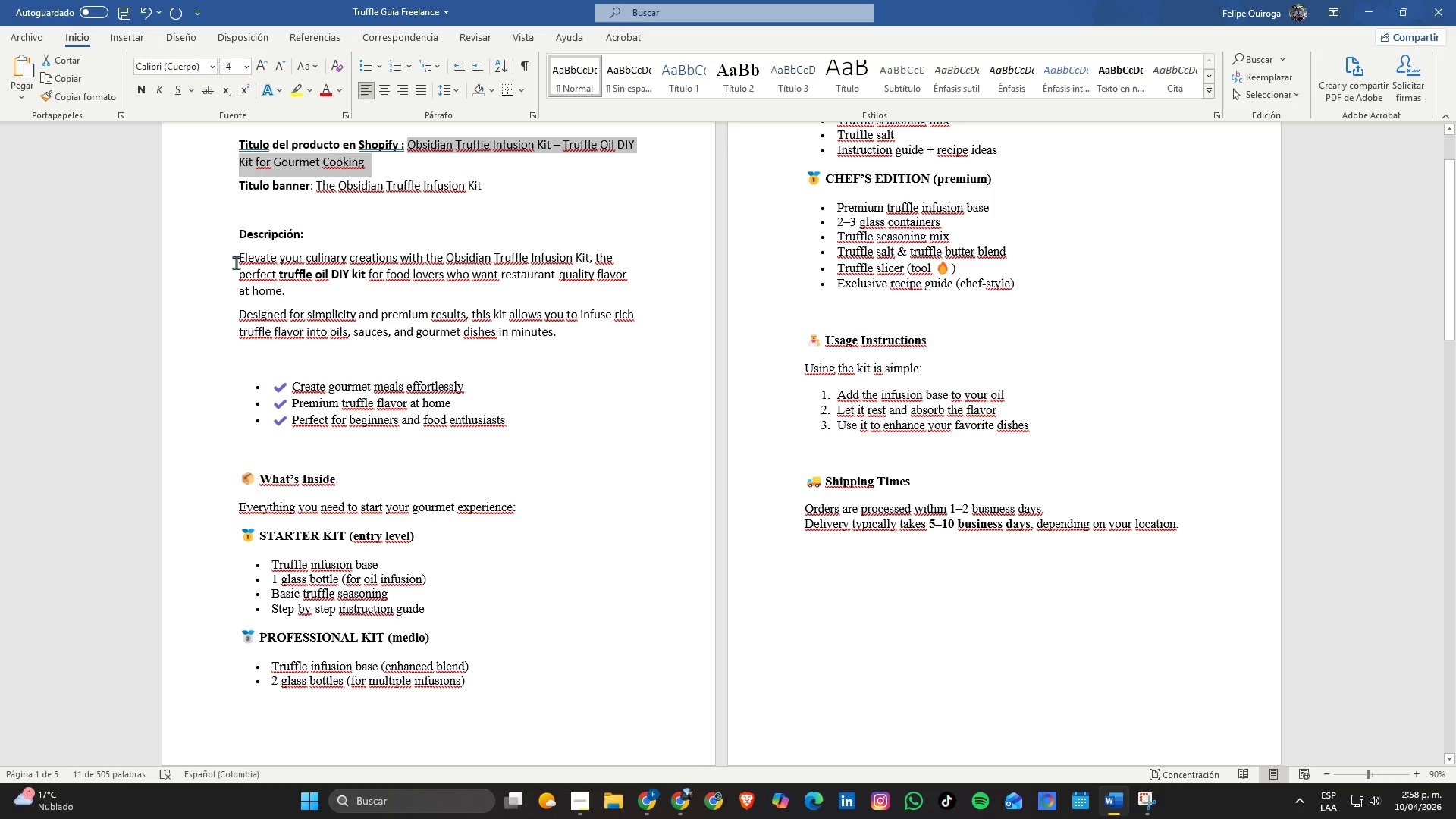 
left_click_drag(start_coordinate=[236, 262], to_coordinate=[1183, 521])
 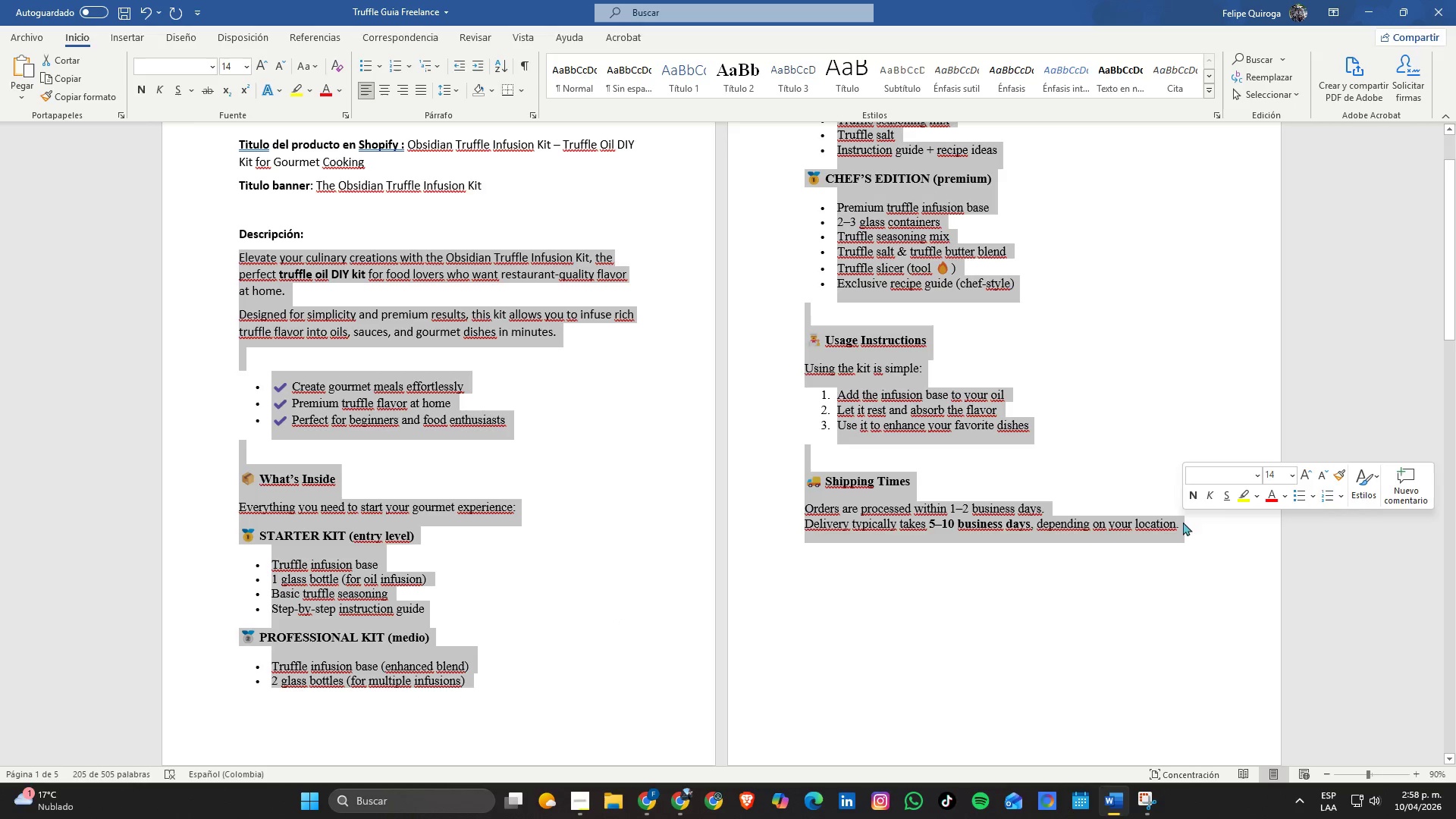 
key(Control+C)
 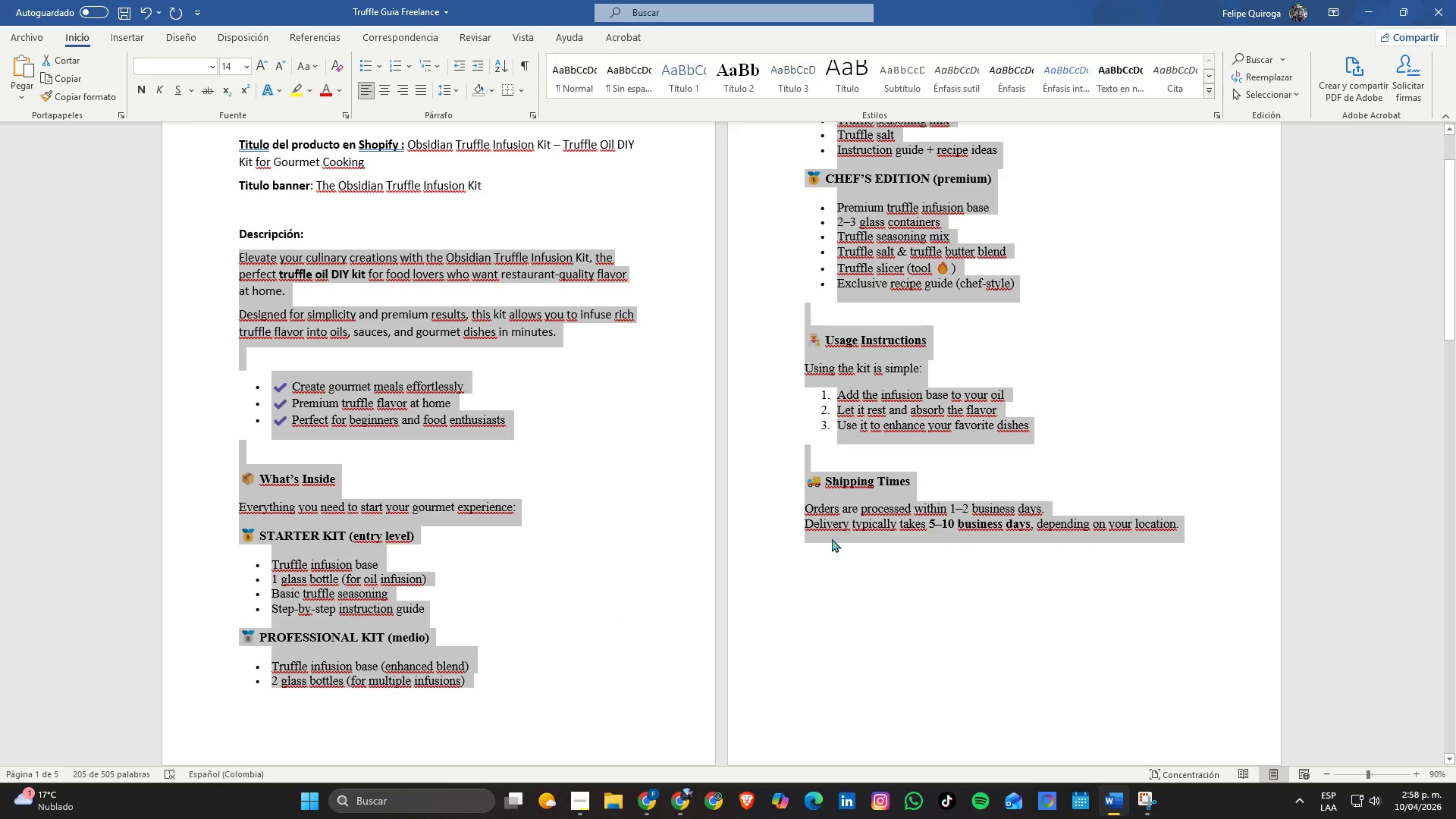 
key(Alt+Tab)
 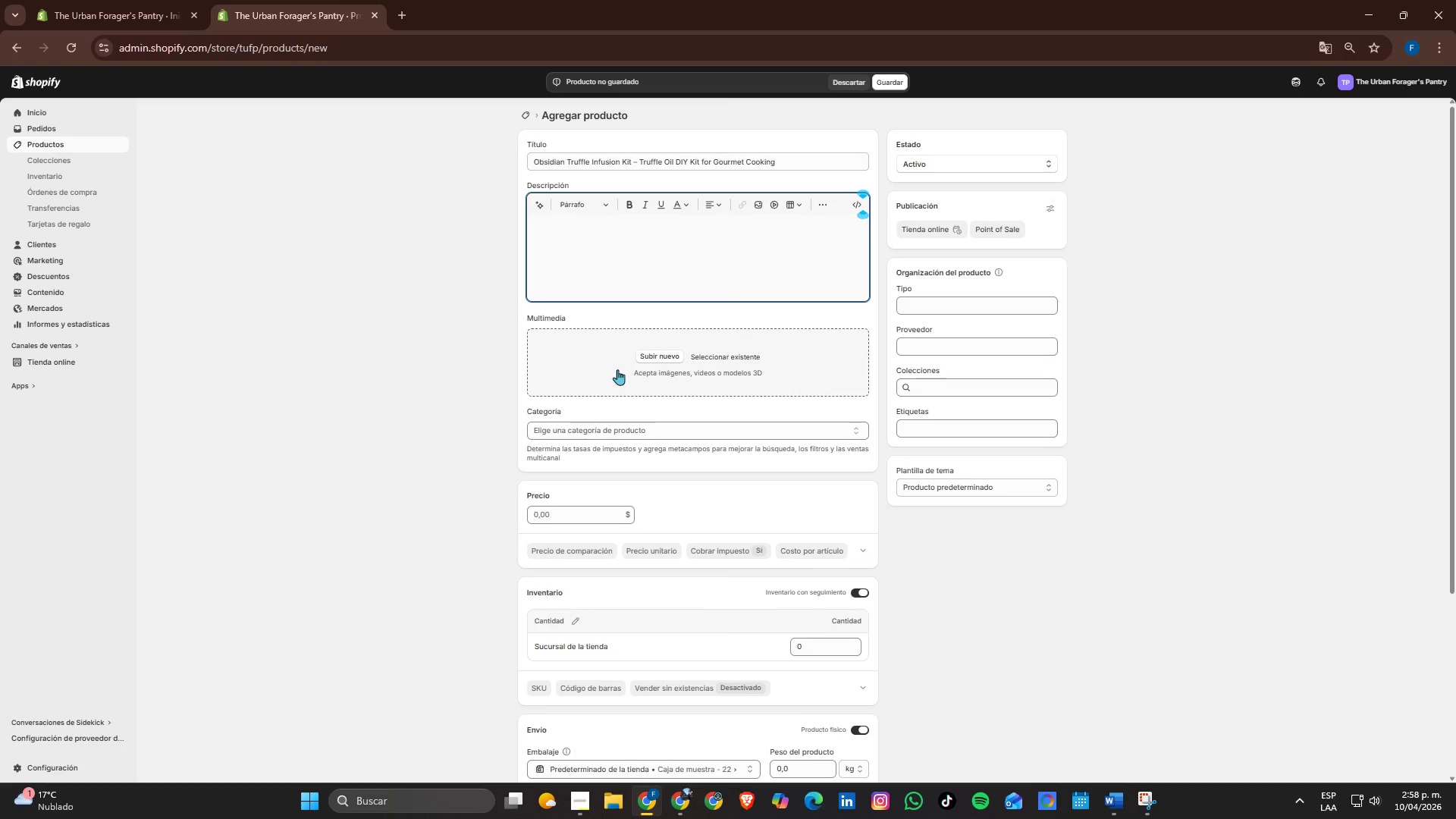 
key(Control+ControlLeft)
 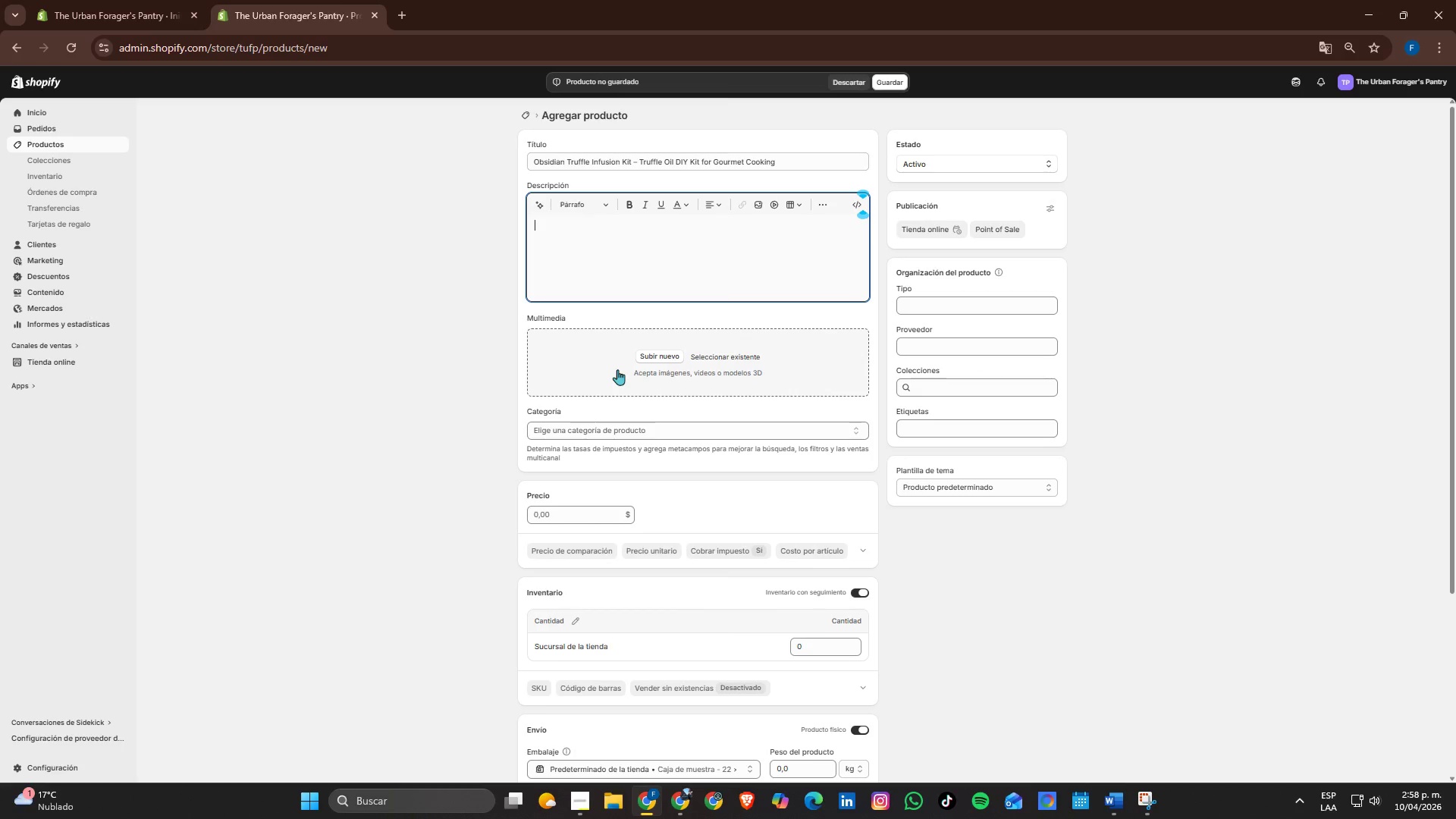 
key(Control+V)
 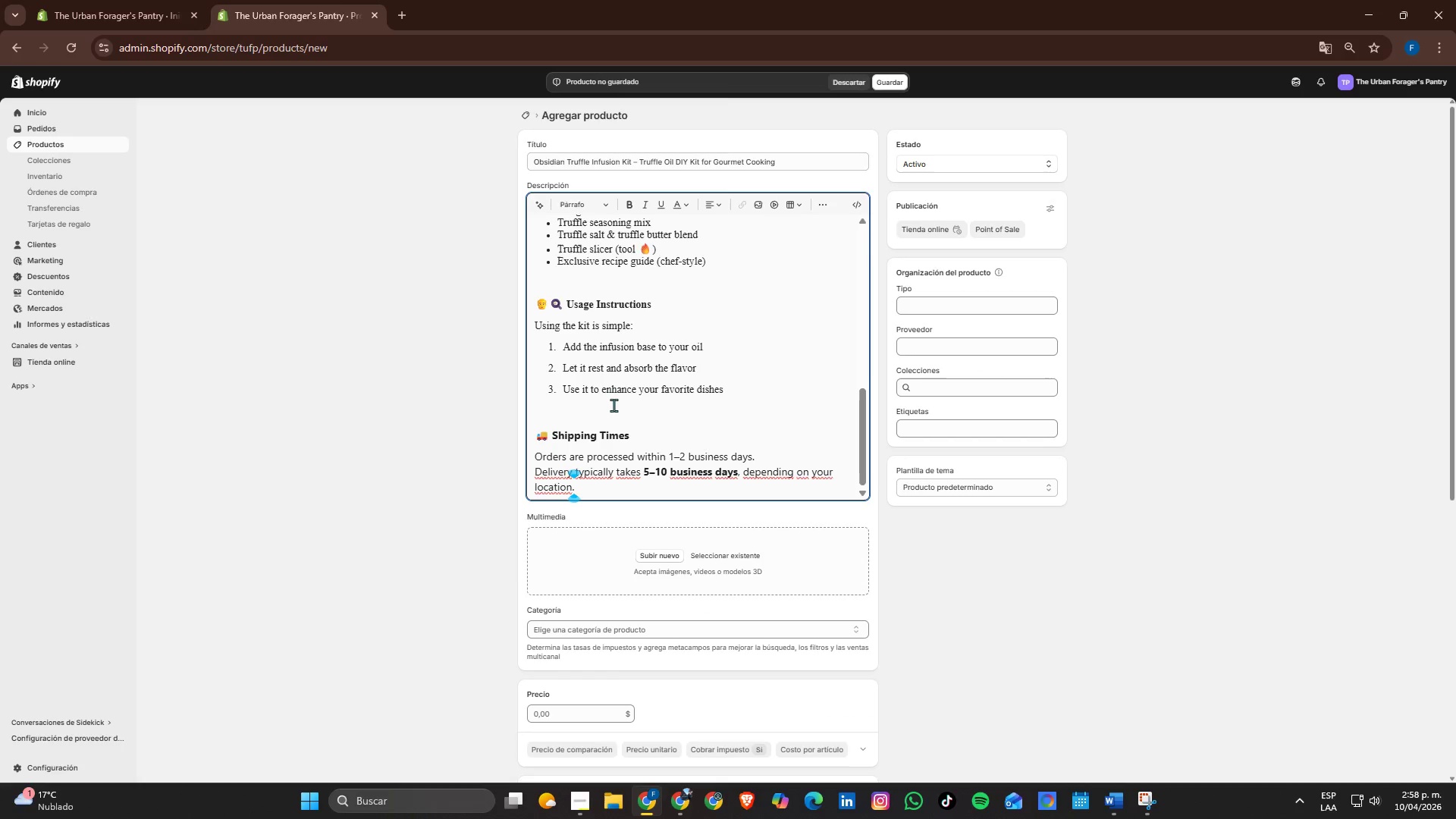 
scroll: coordinate [647, 380], scroll_direction: up, amount: 5.0
 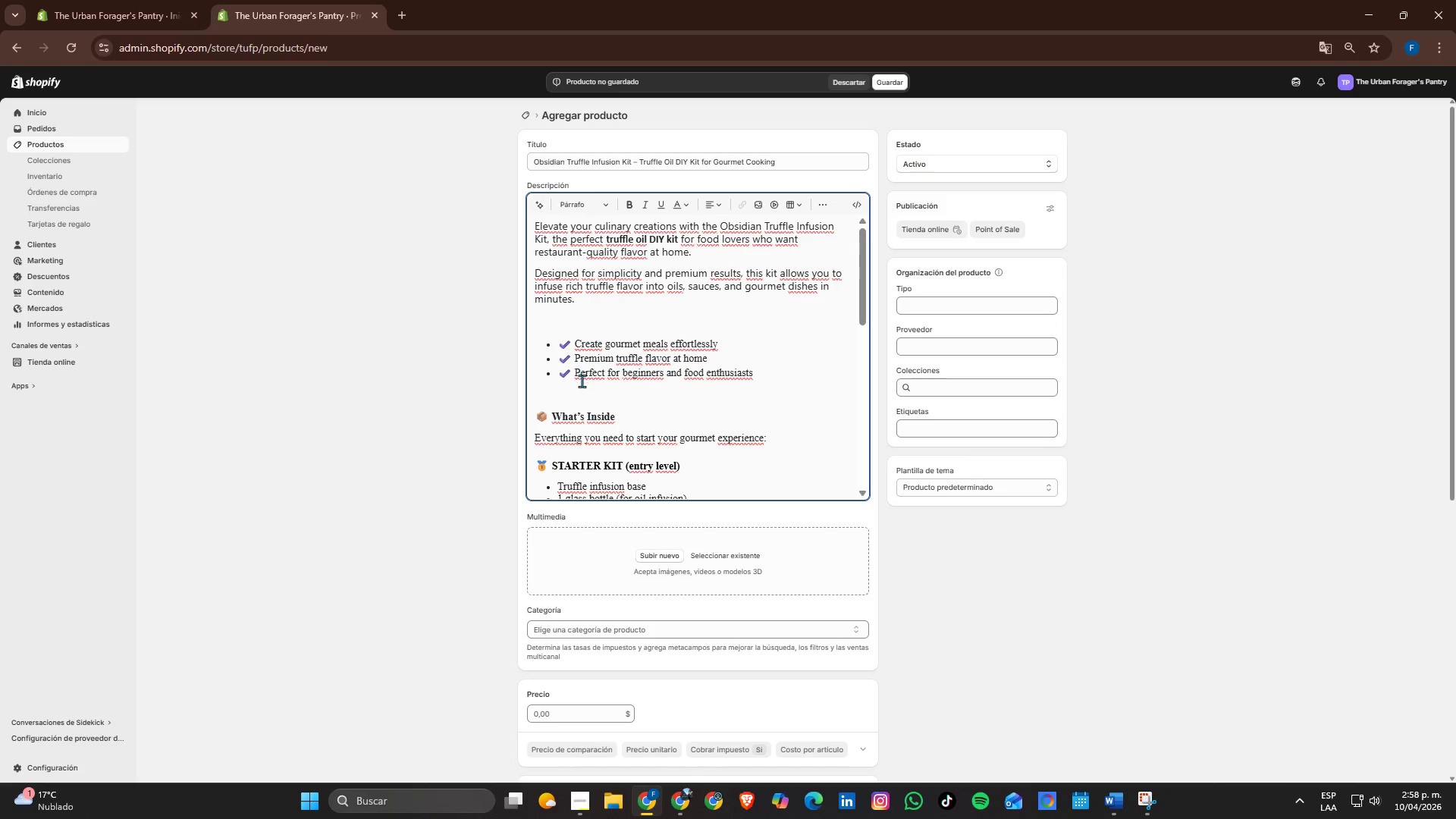 
wait(5.19)
 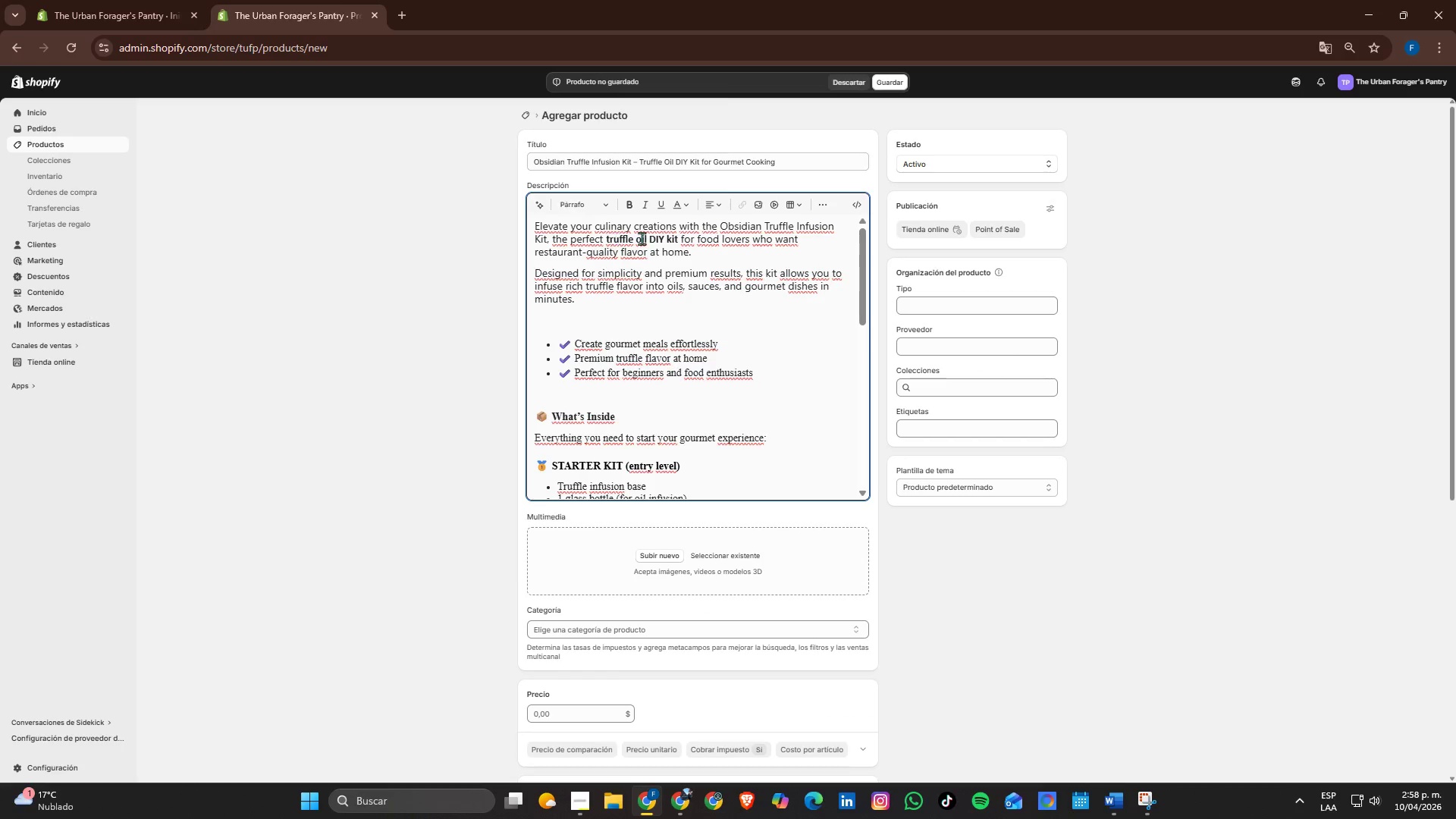 
left_click_drag(start_coordinate=[866, 276], to_coordinate=[858, 246])
 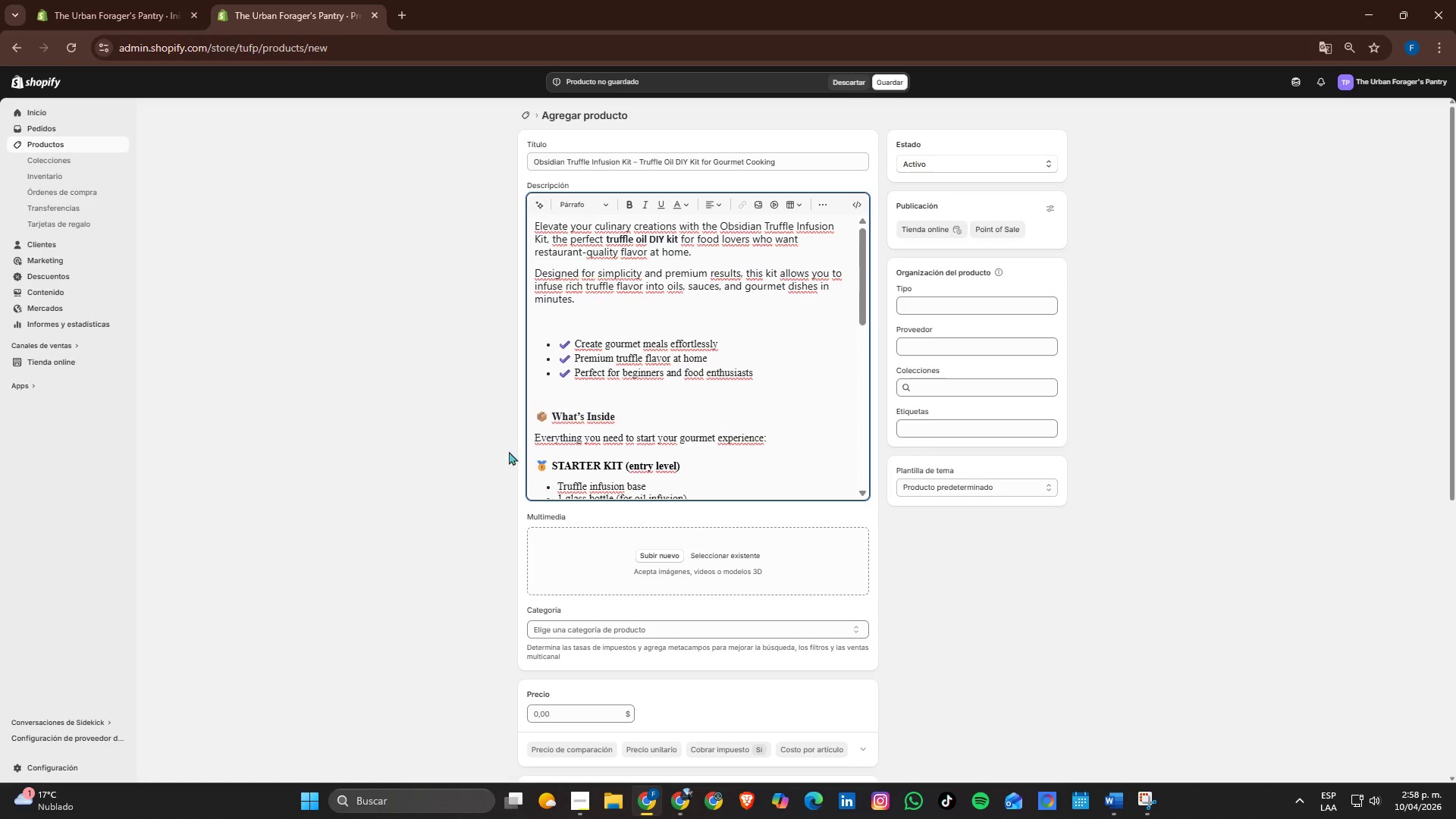 
scroll: coordinate [581, 317], scroll_direction: down, amount: 3.0
 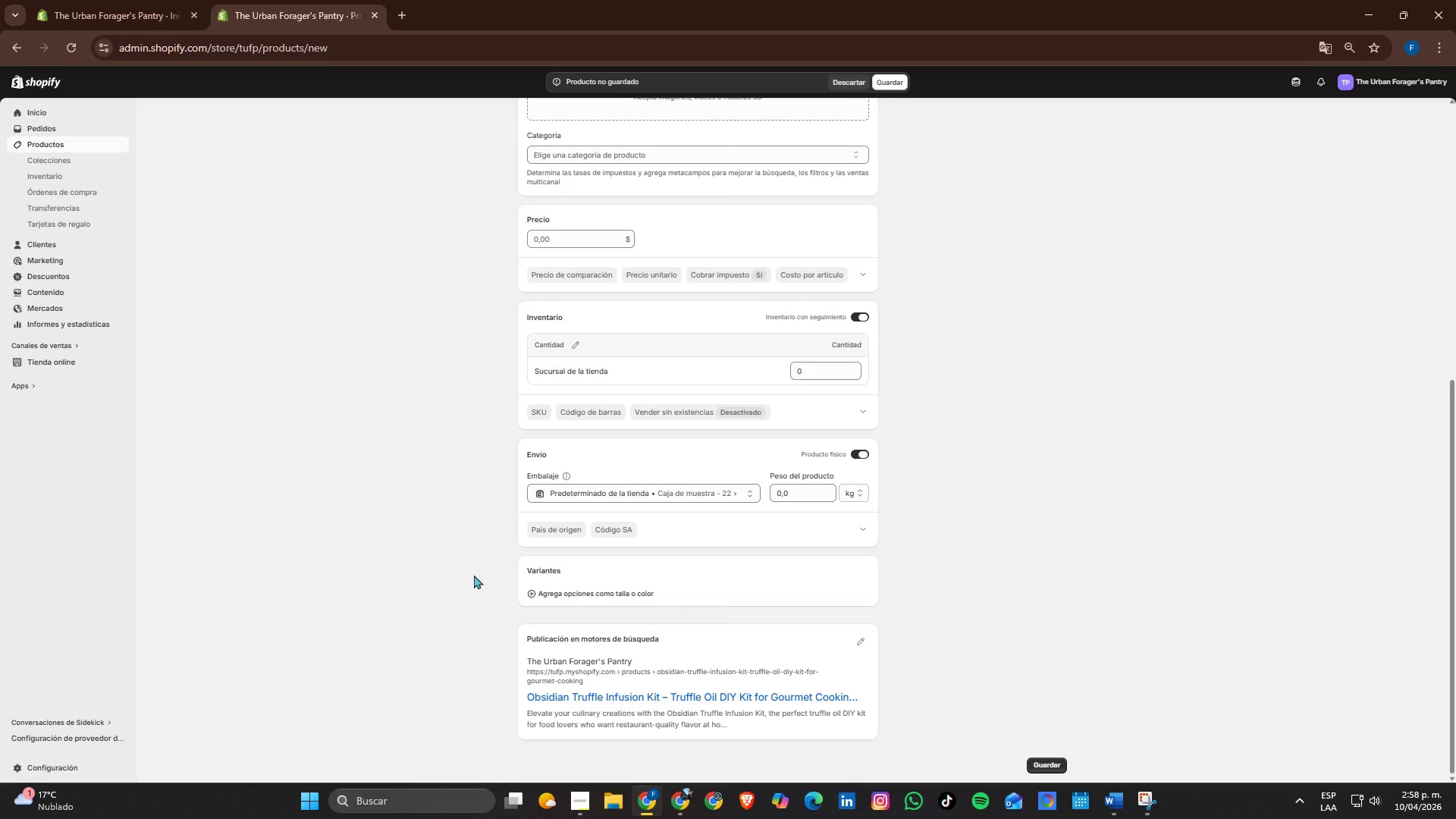 
left_click([588, 591])
 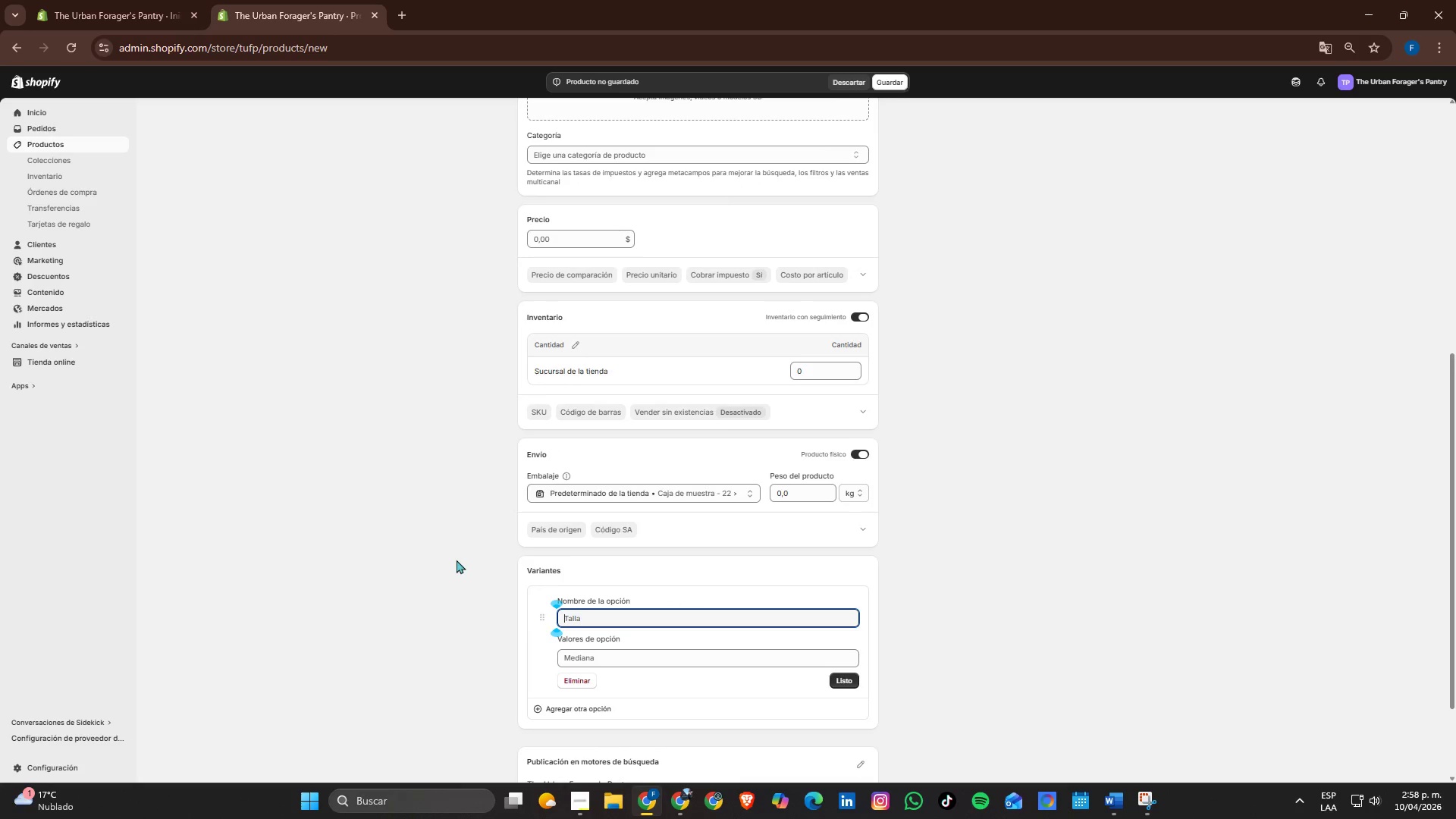 
scroll: coordinate [751, 500], scroll_direction: up, amount: 6.0
 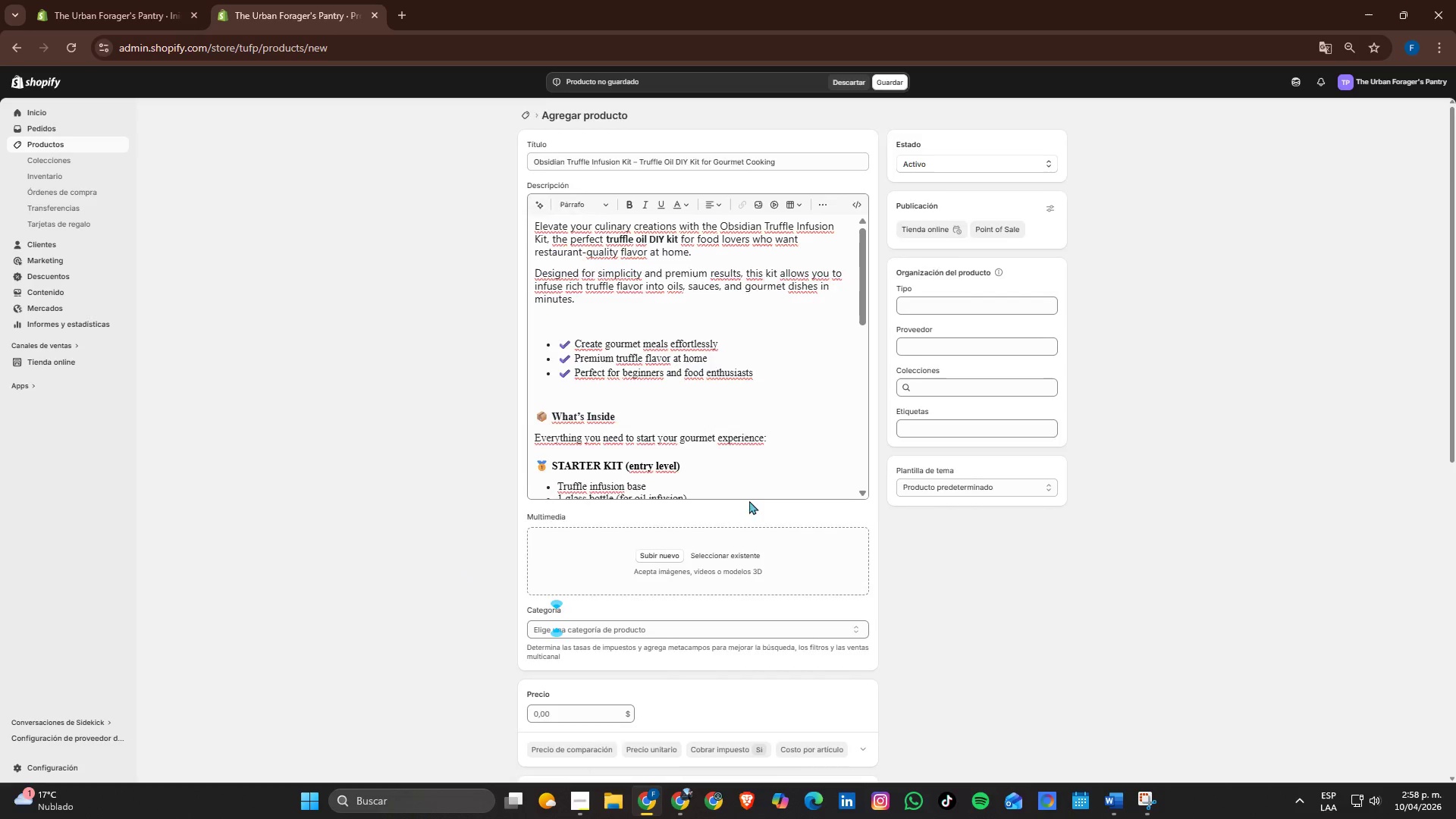 
scroll: coordinate [738, 513], scroll_direction: down, amount: 6.0
 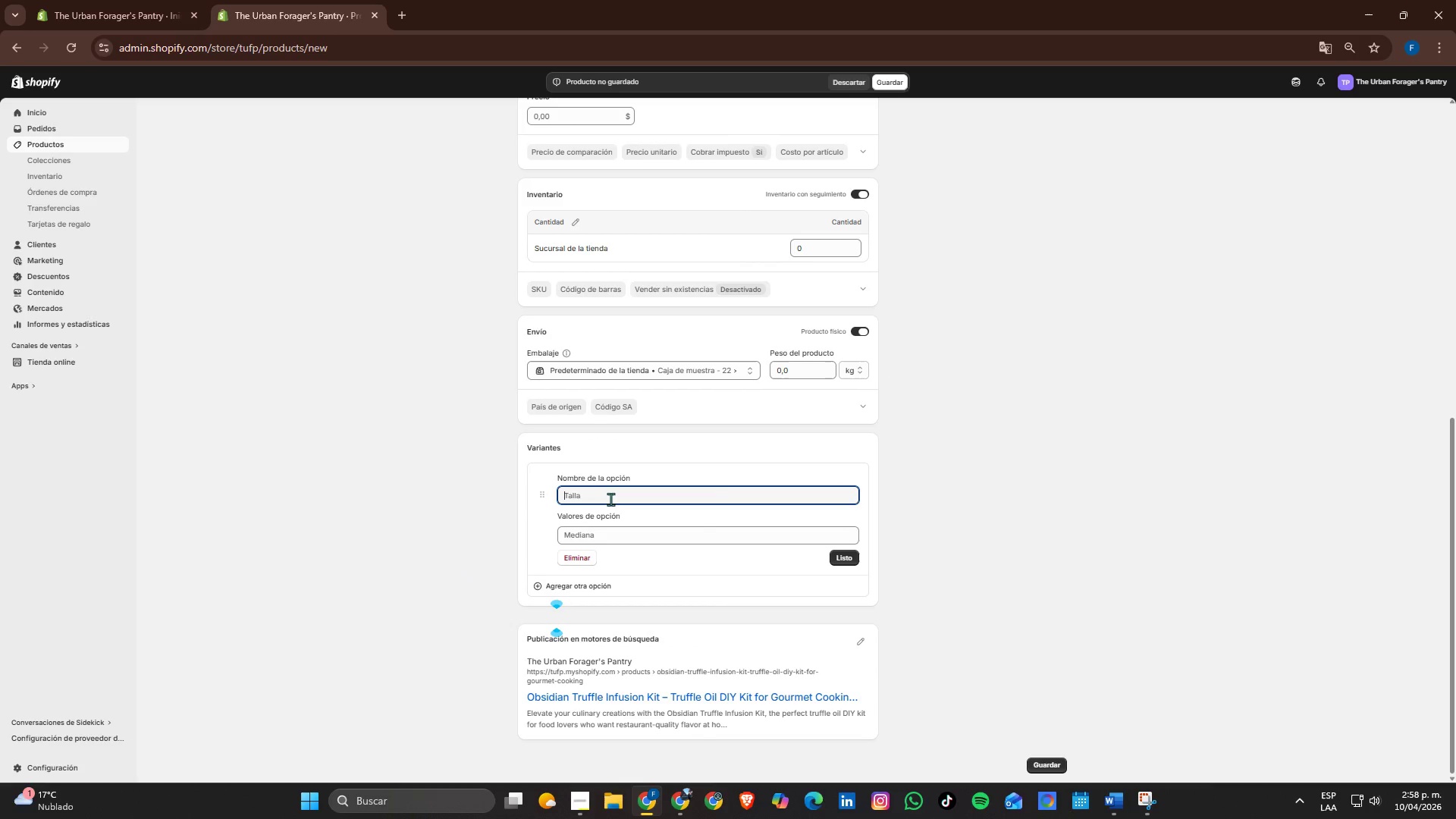 
left_click([610, 498])
 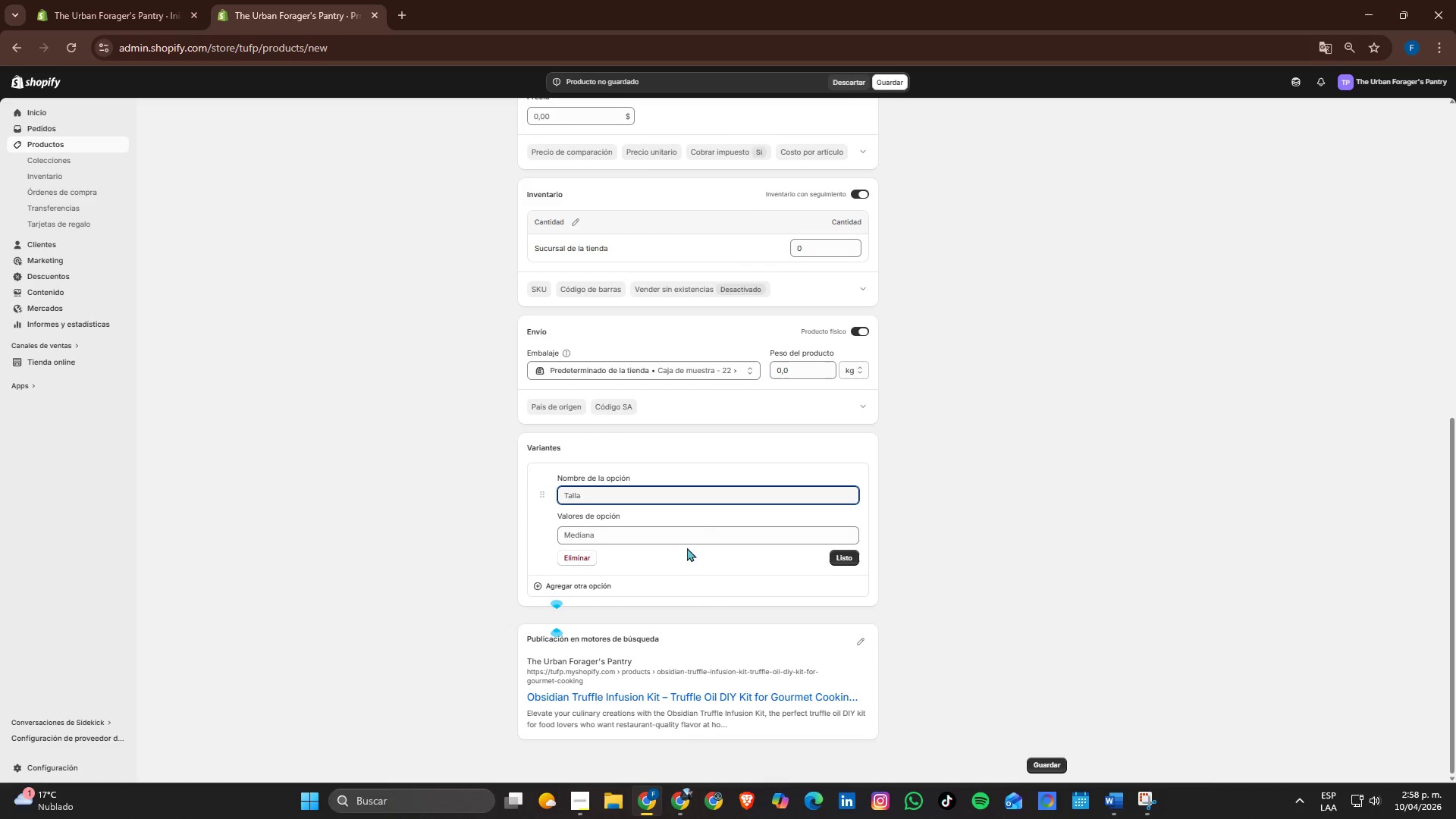 
type(KIT STARTER )
 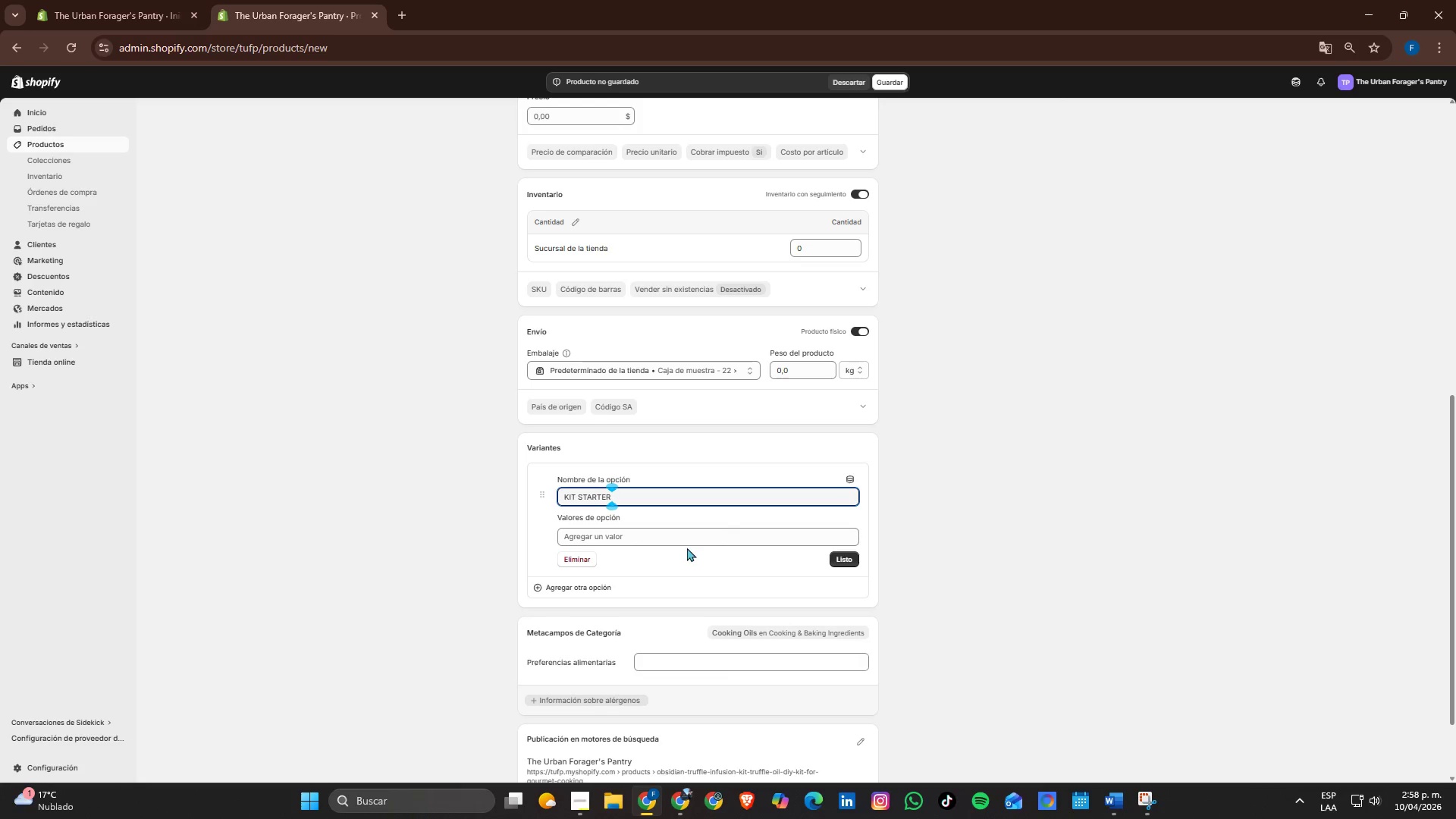 
hold_key(key=ShiftRight, duration=0.41)
 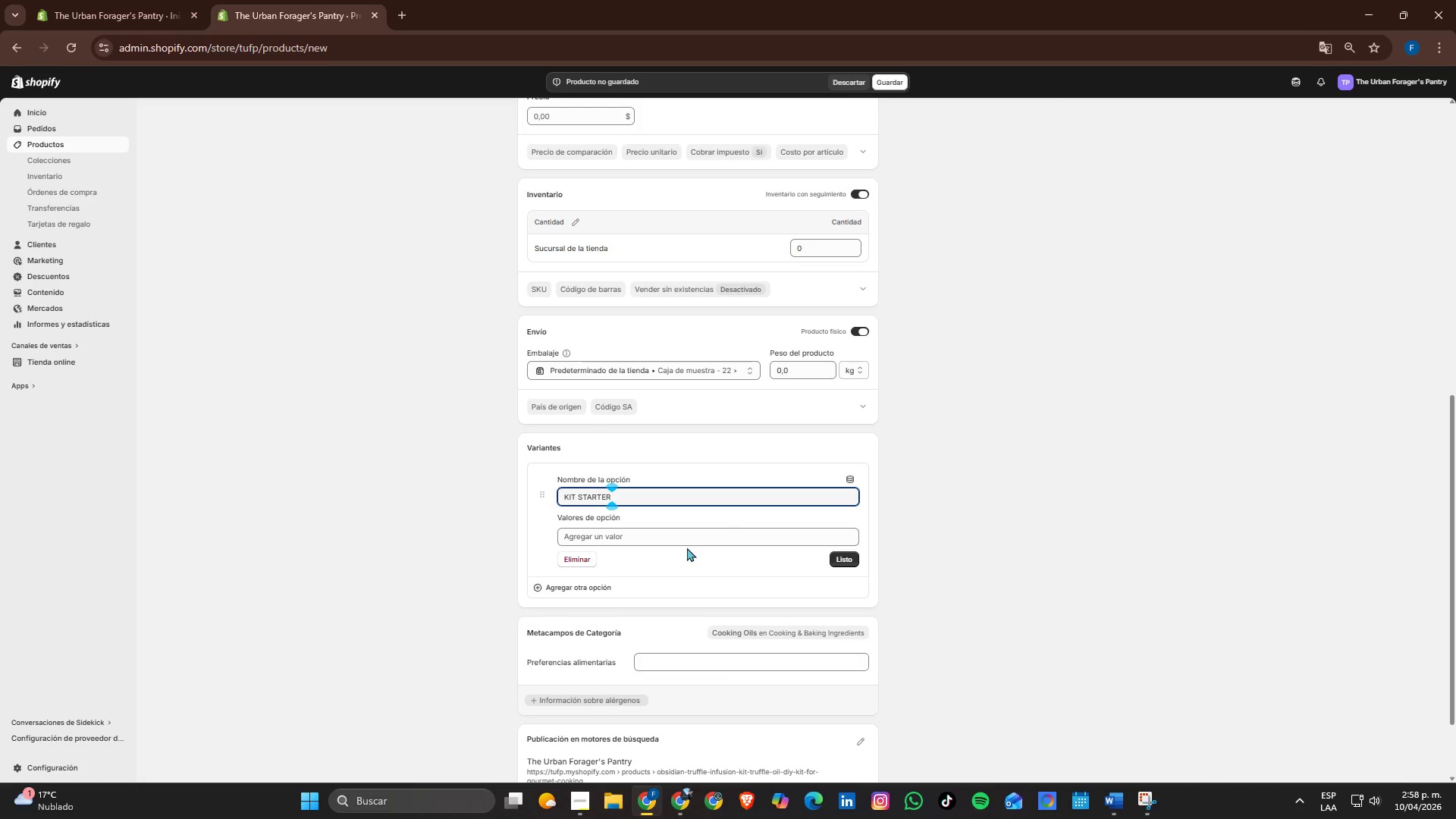 
type(\ pROF)
key(Backspace)
key(Backspace)
key(Backspace)
type(pro)
key(Backspace)
key(Backspace)
key(Backspace)
type(roessional \ Chef)
key(Backspace)
key(Backspace)
key(Backspace)
key(Backspace)
type(chefs[s Ed)
key(Backspace)
key(Backspace)
type(edition)
 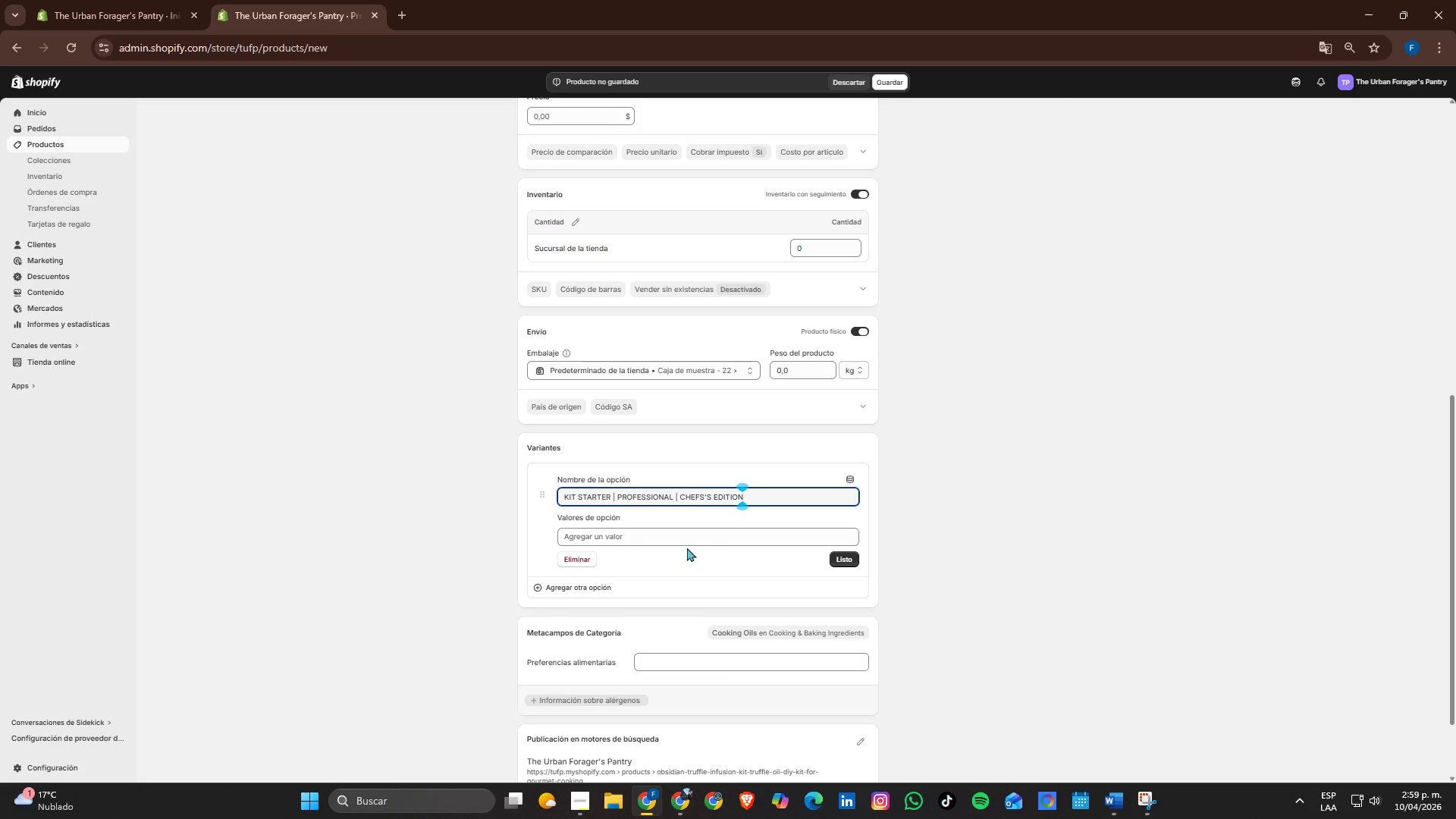 
left_click([645, 543])
 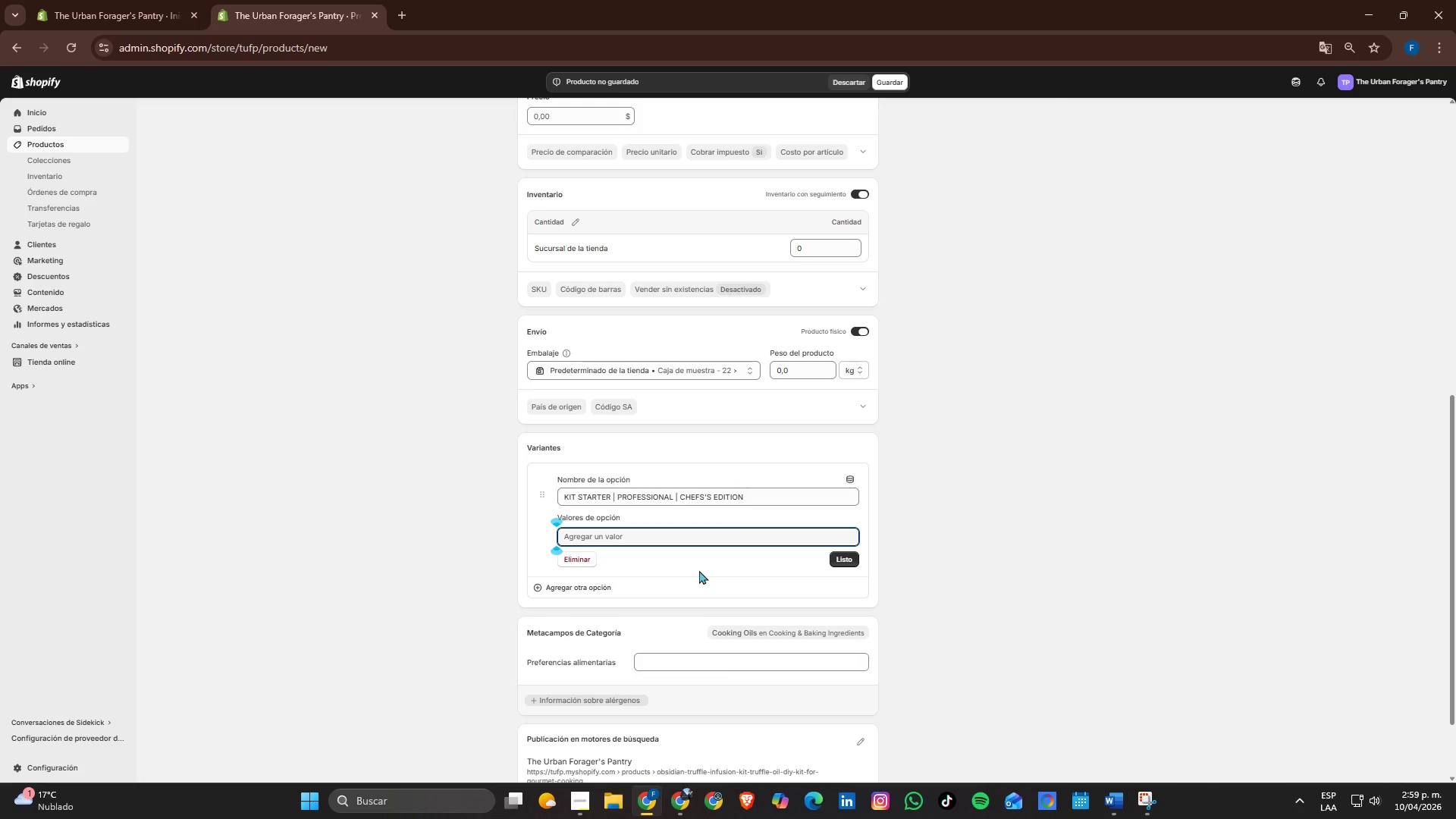 
type(Star)
key(Backspace)
key(Backspace)
key(Backspace)
key(Backspace)
type(sTARTER)
 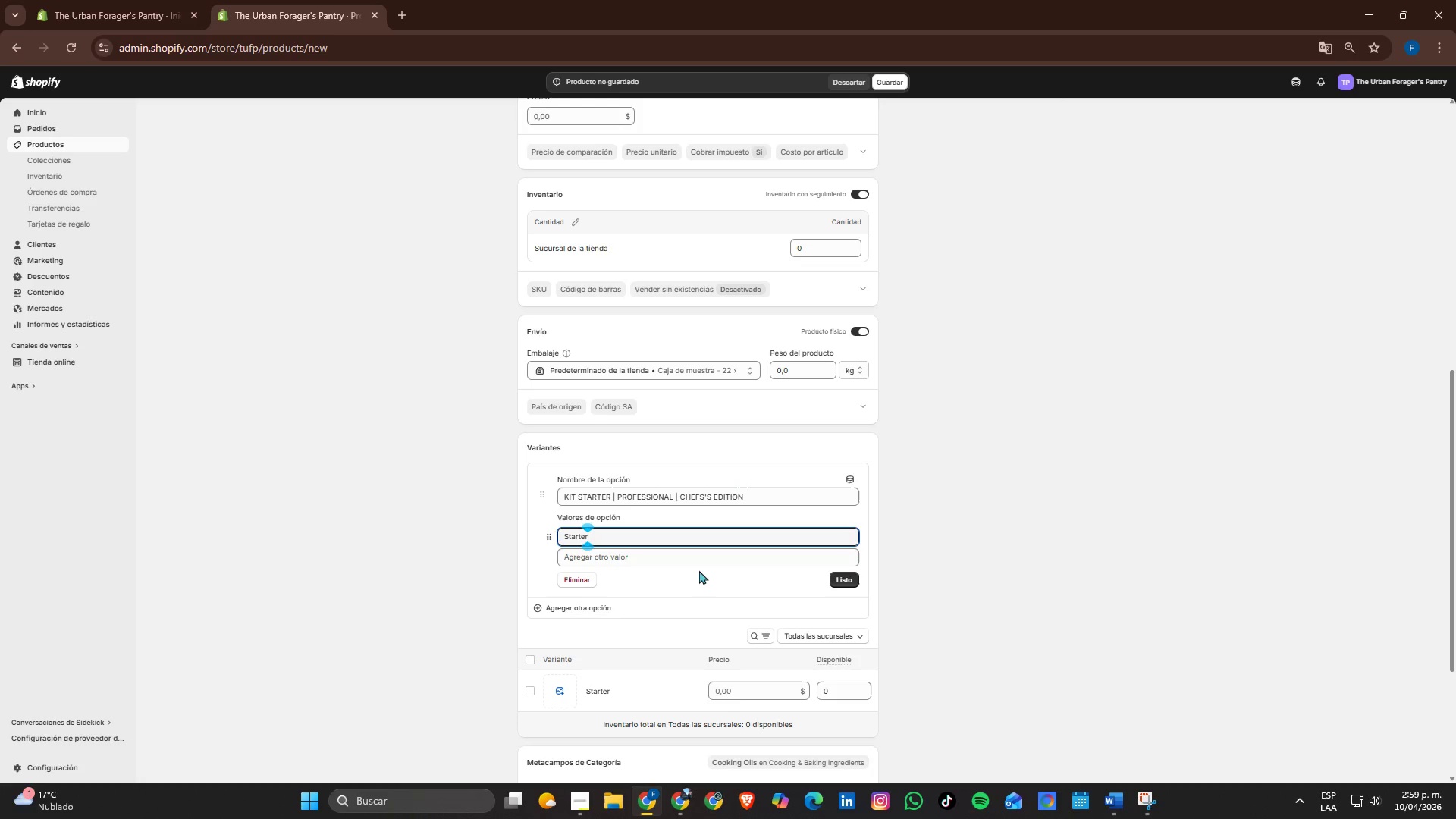 
left_click([586, 559])
 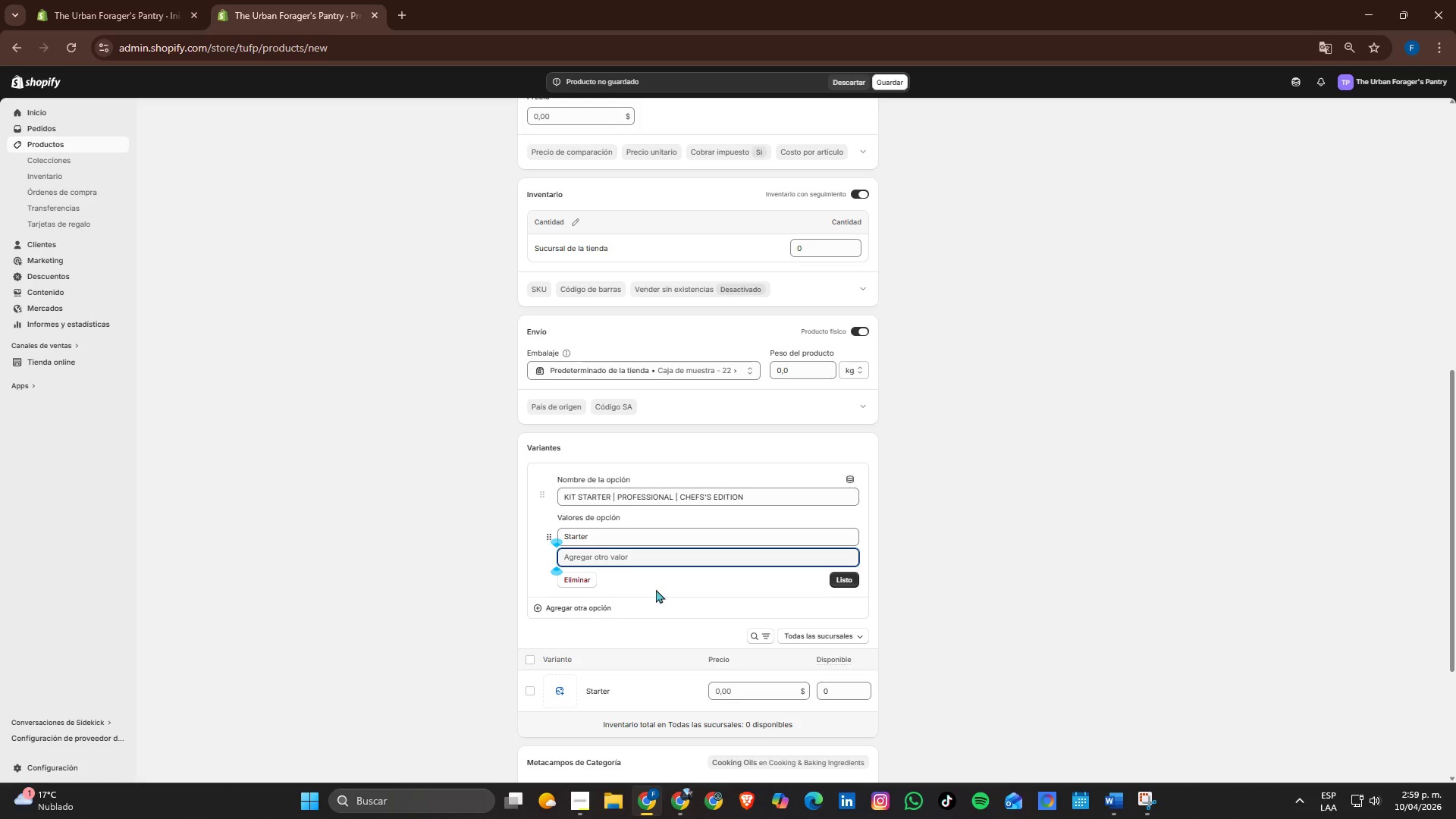 
type(PROfessional)
key(Tab)
key(Tab)
type(Chef[s Edition )
 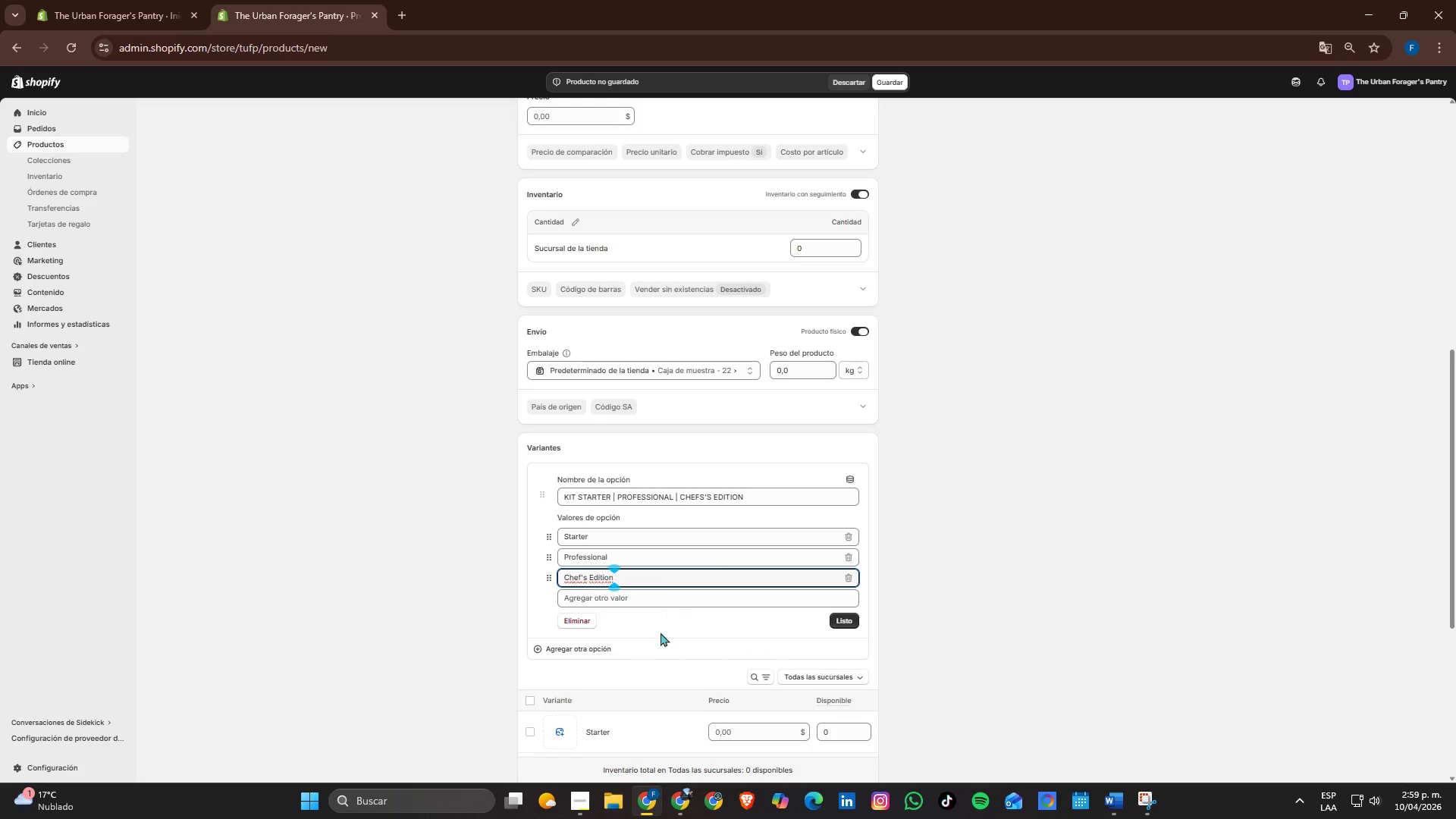 
scroll: coordinate [660, 638], scroll_direction: down, amount: 1.0
 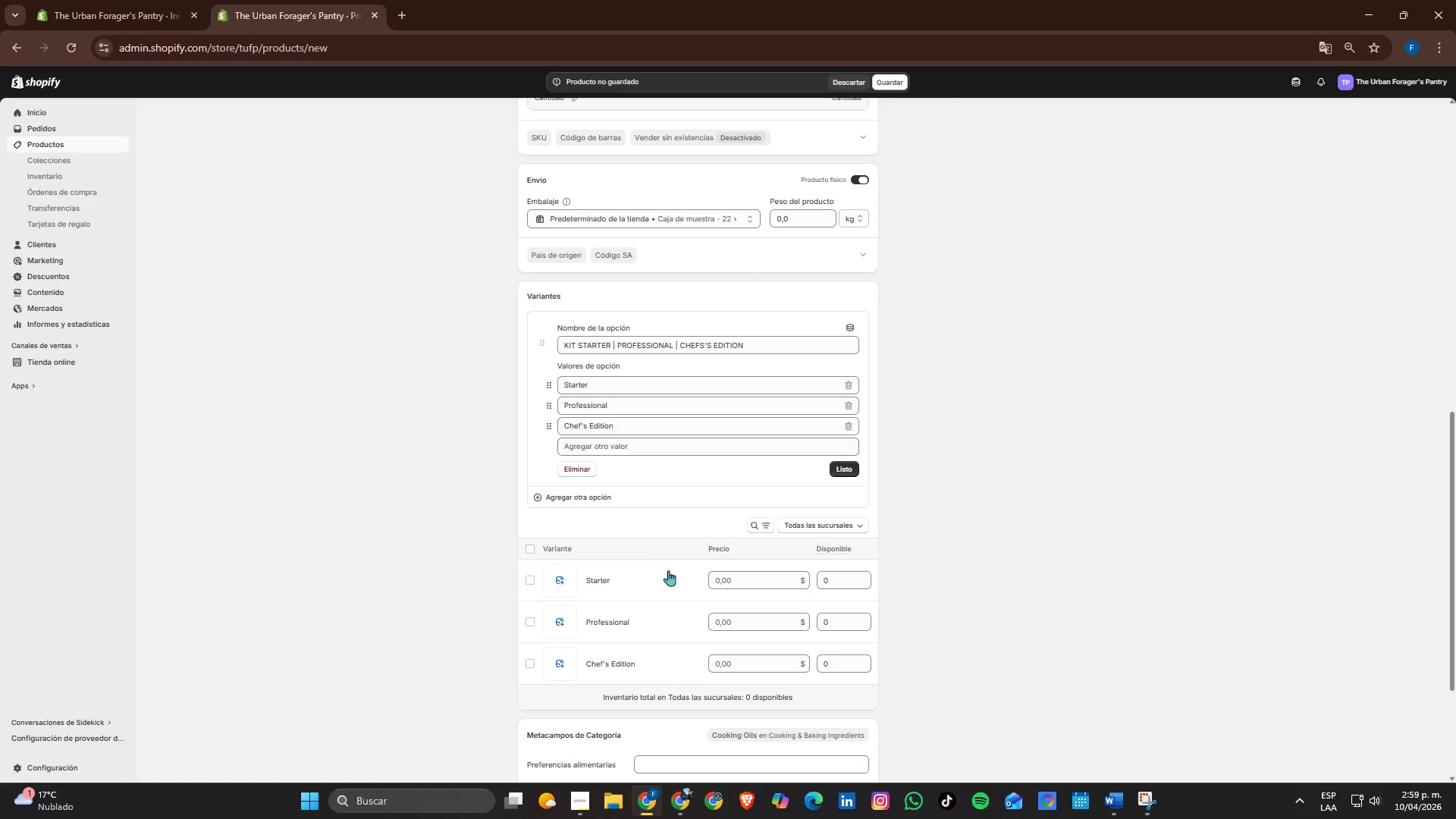 
left_click([750, 585])
 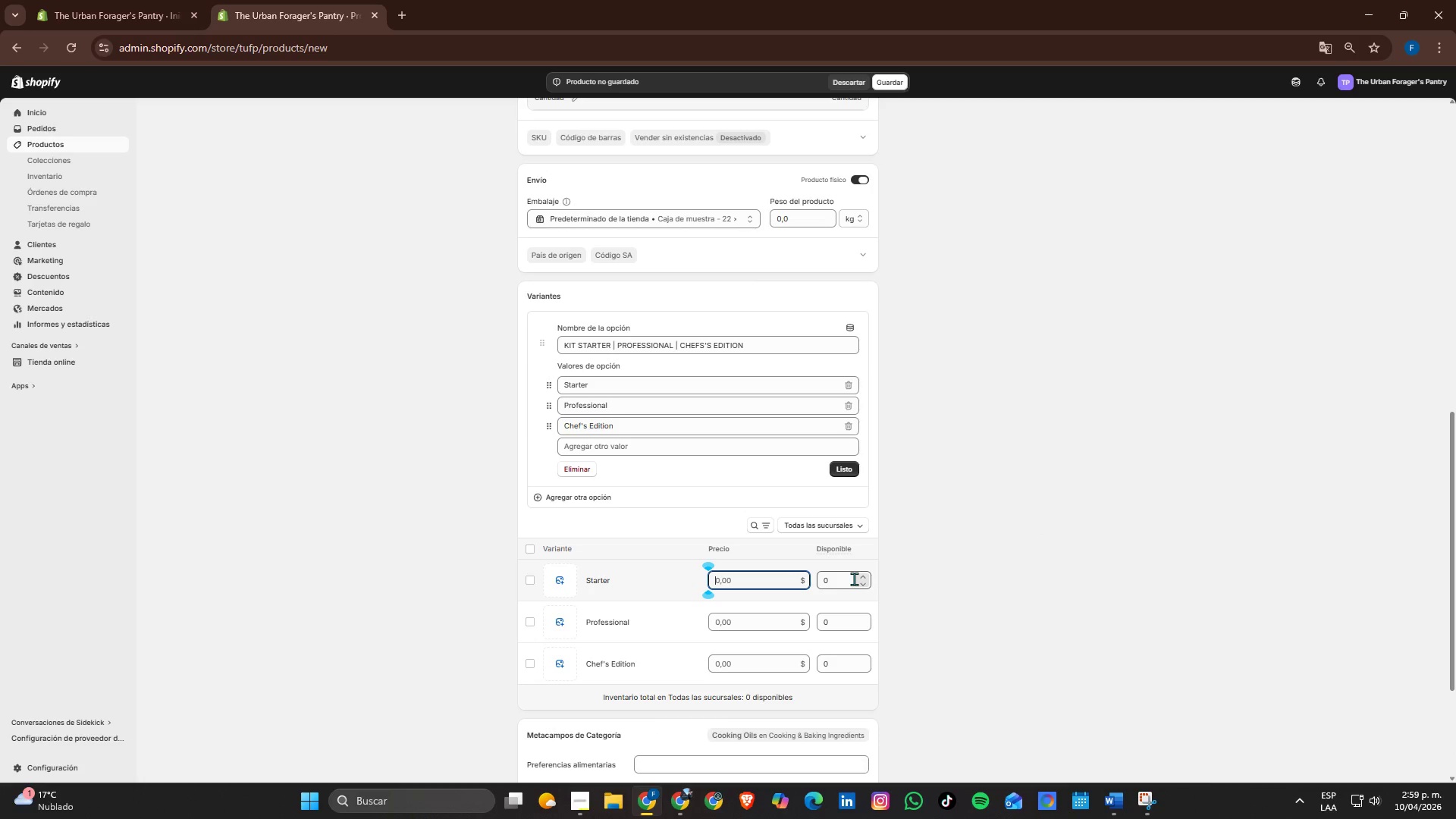 
key(Numpad4)
 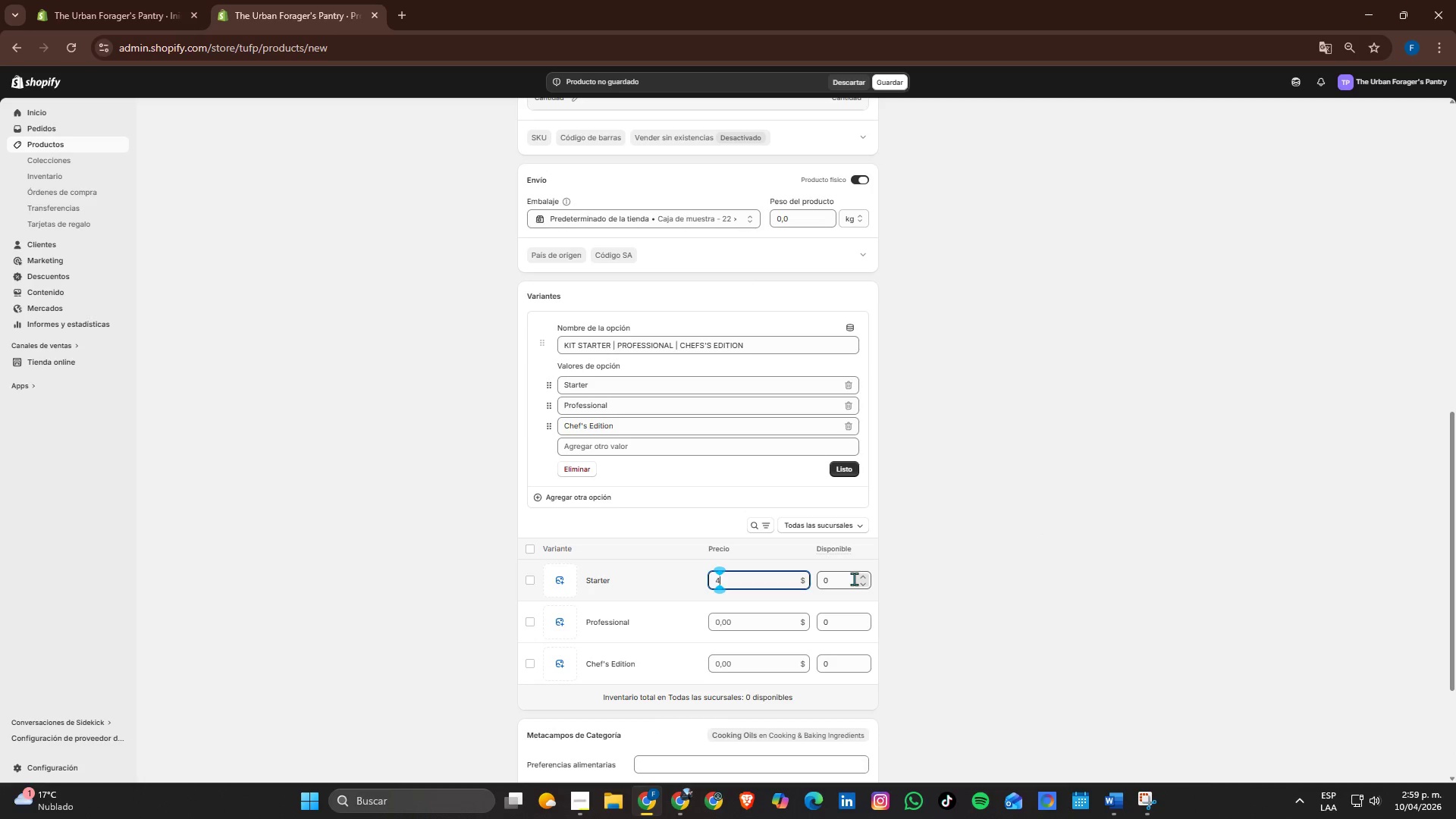 
key(Numpad9)
 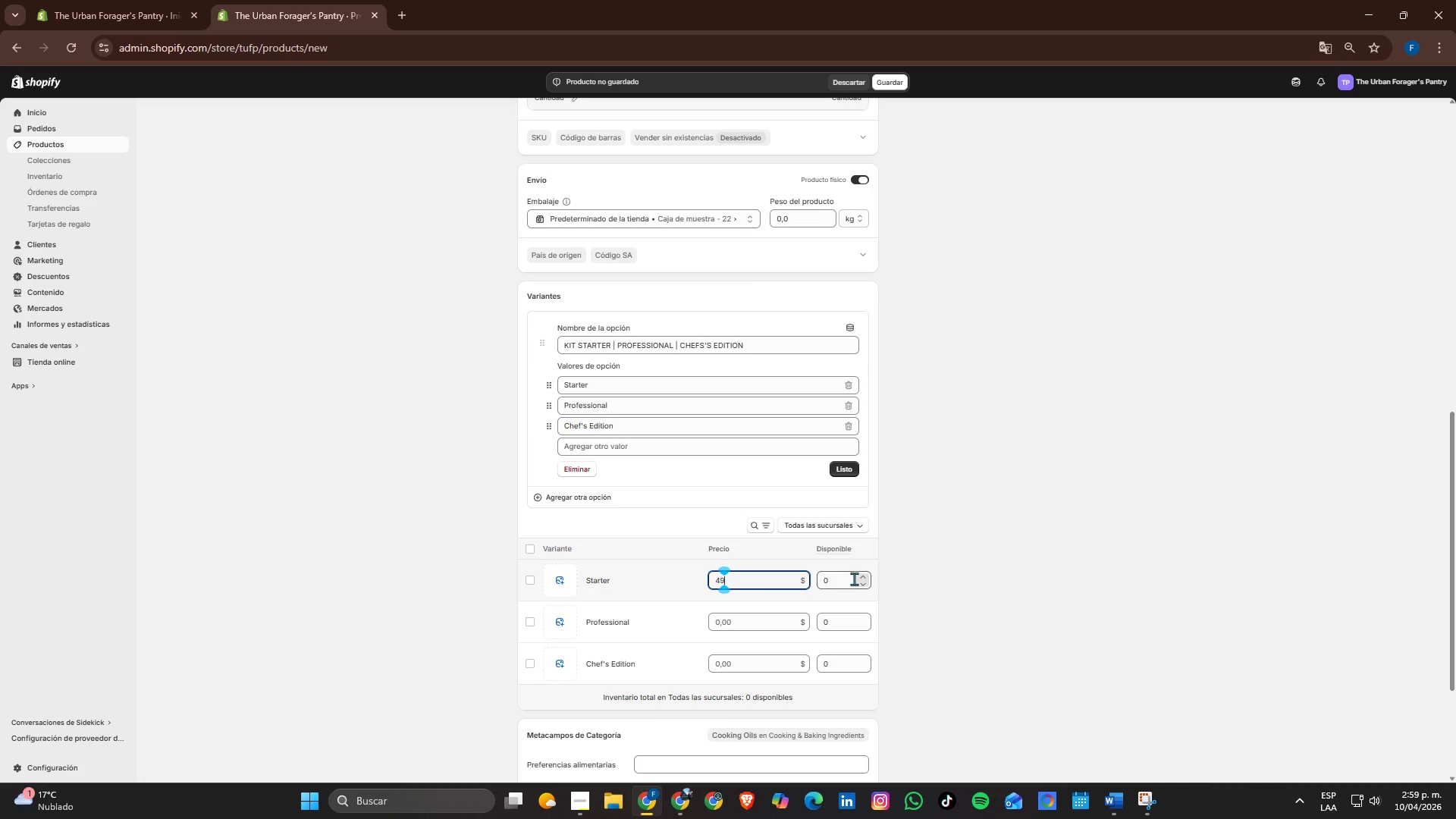 
key(Numpad0)
 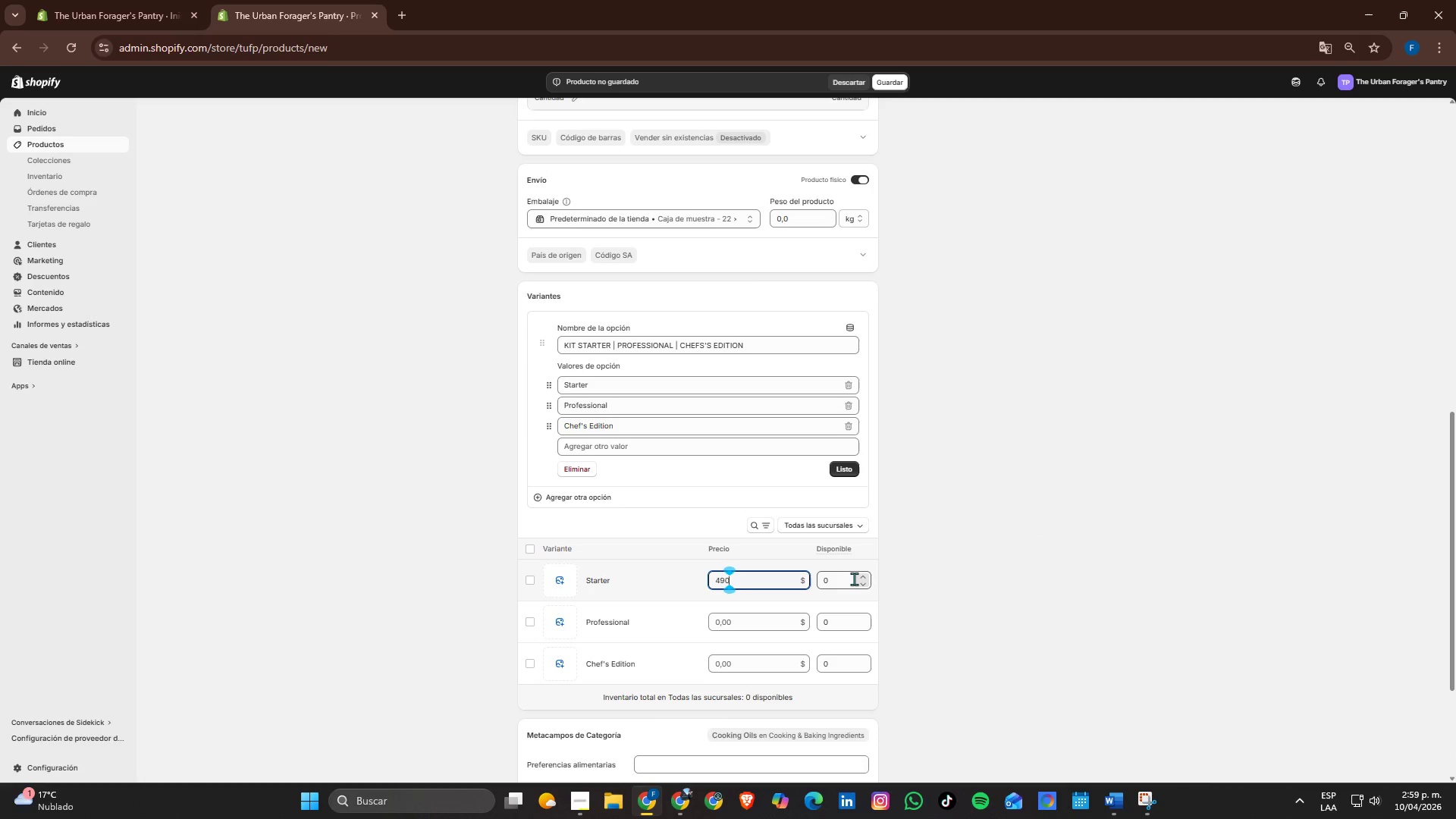 
key(Numpad0)
 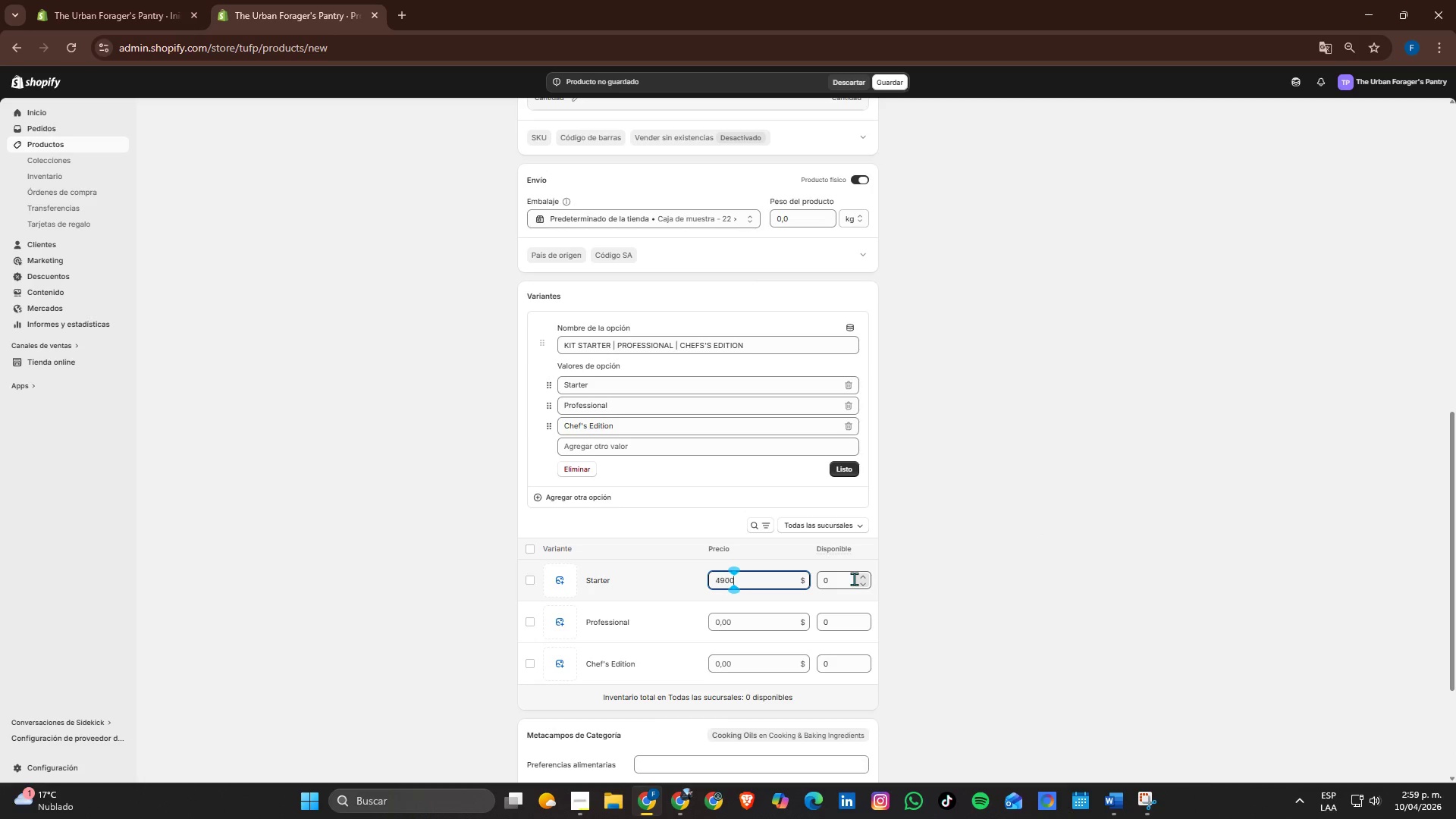 
key(Numpad0)
 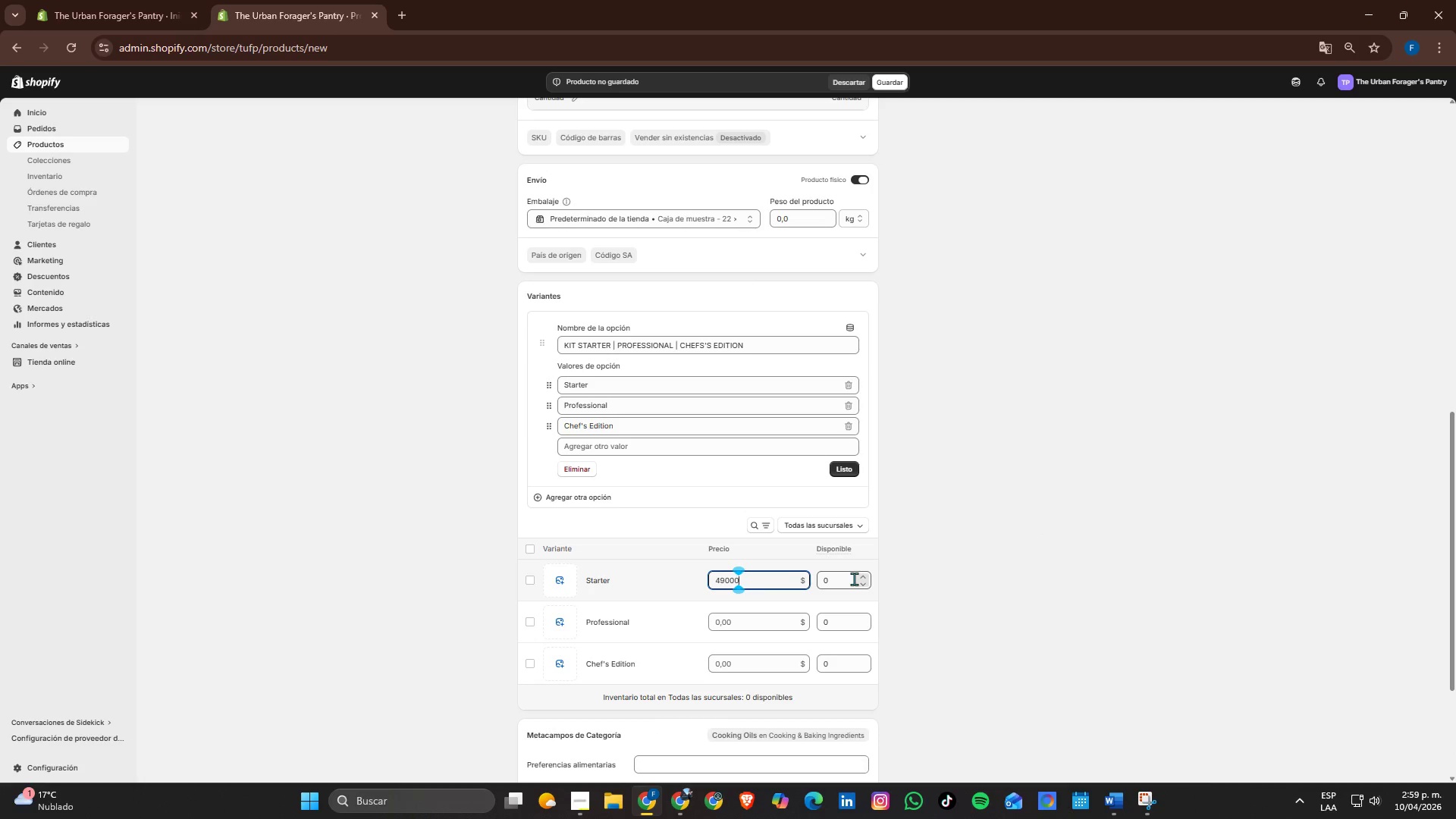 
key(Numpad0)
 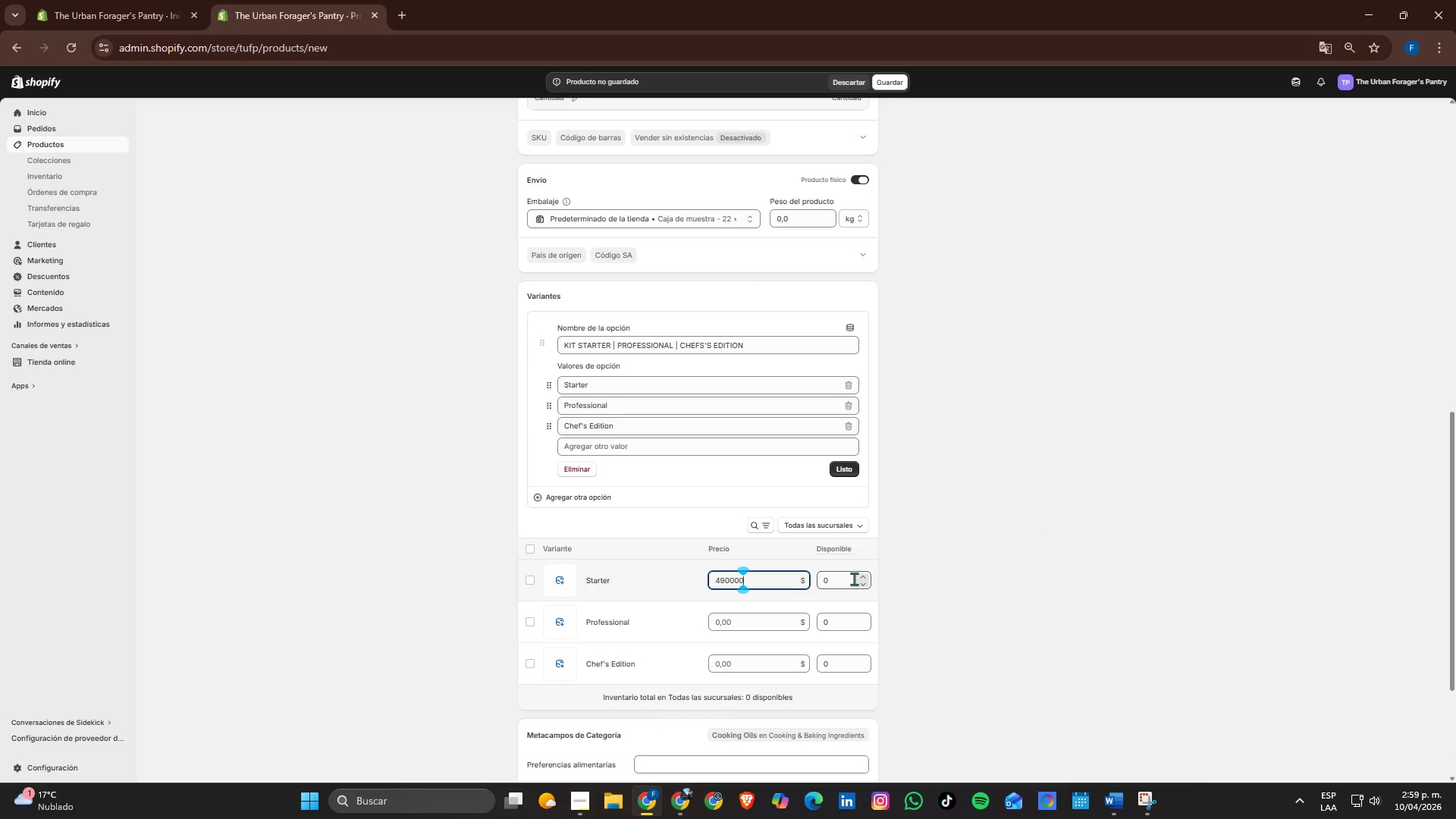 
key(ArrowDown)
 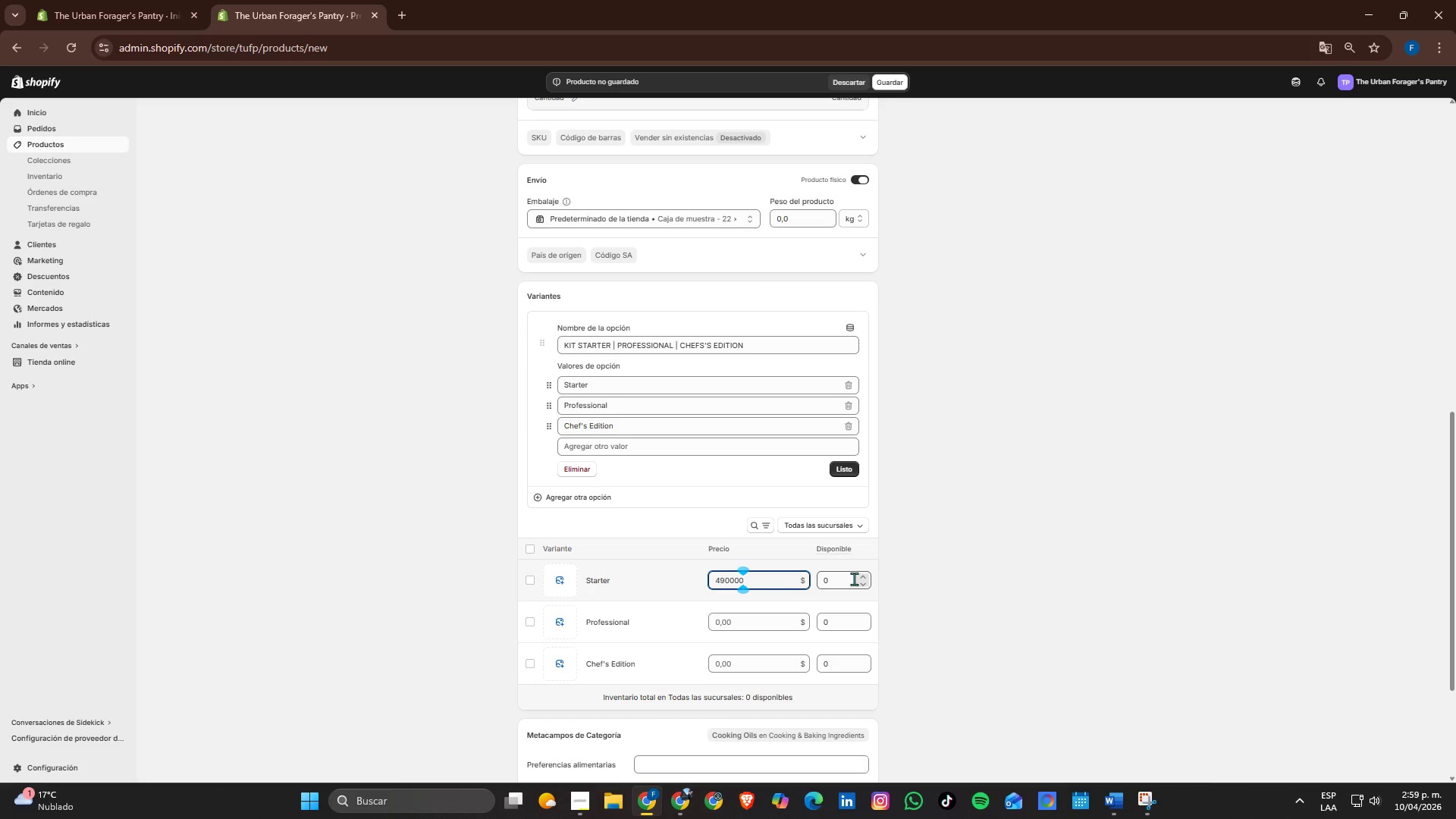 
key(Tab)
 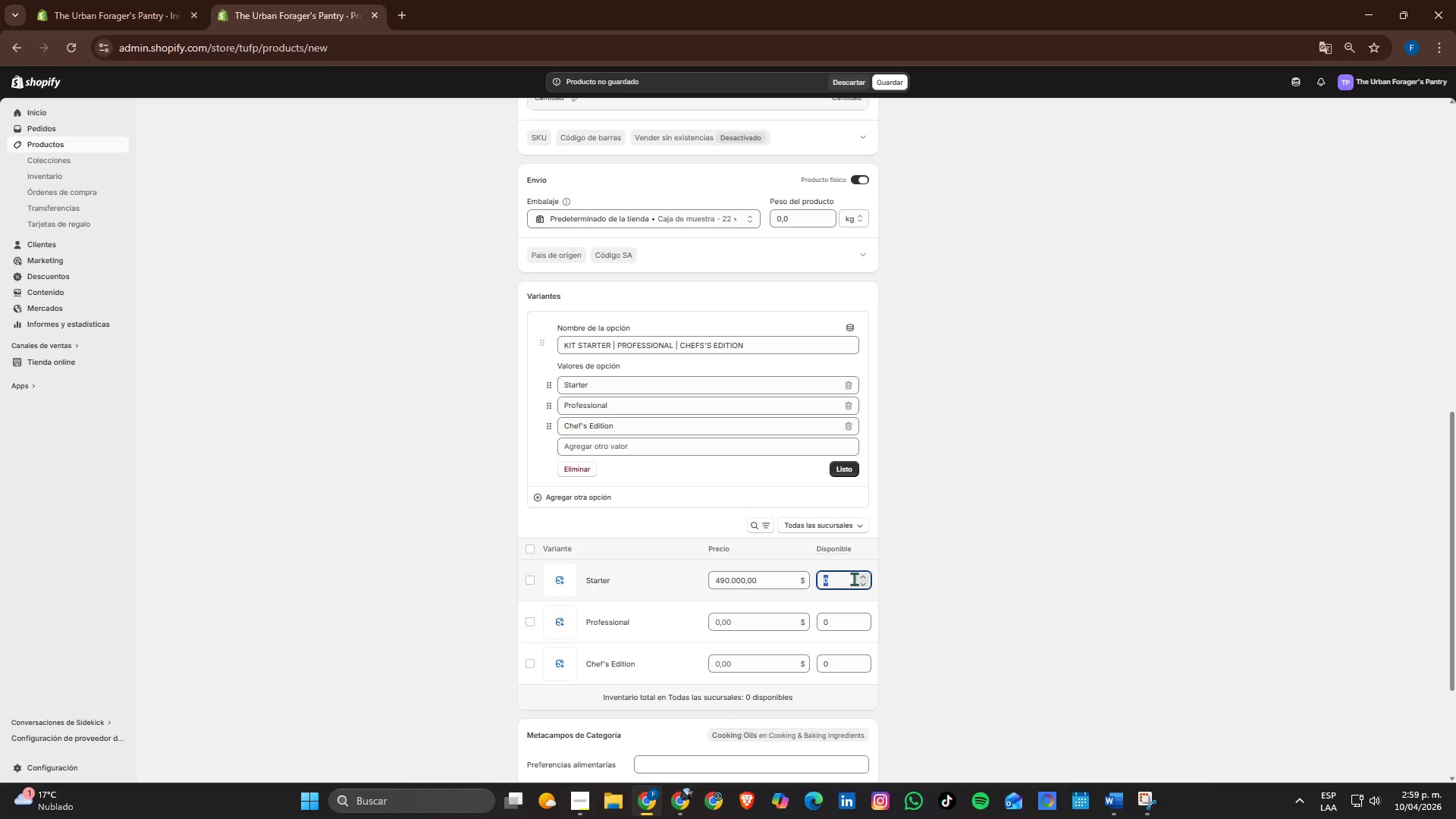 
key(Tab)
 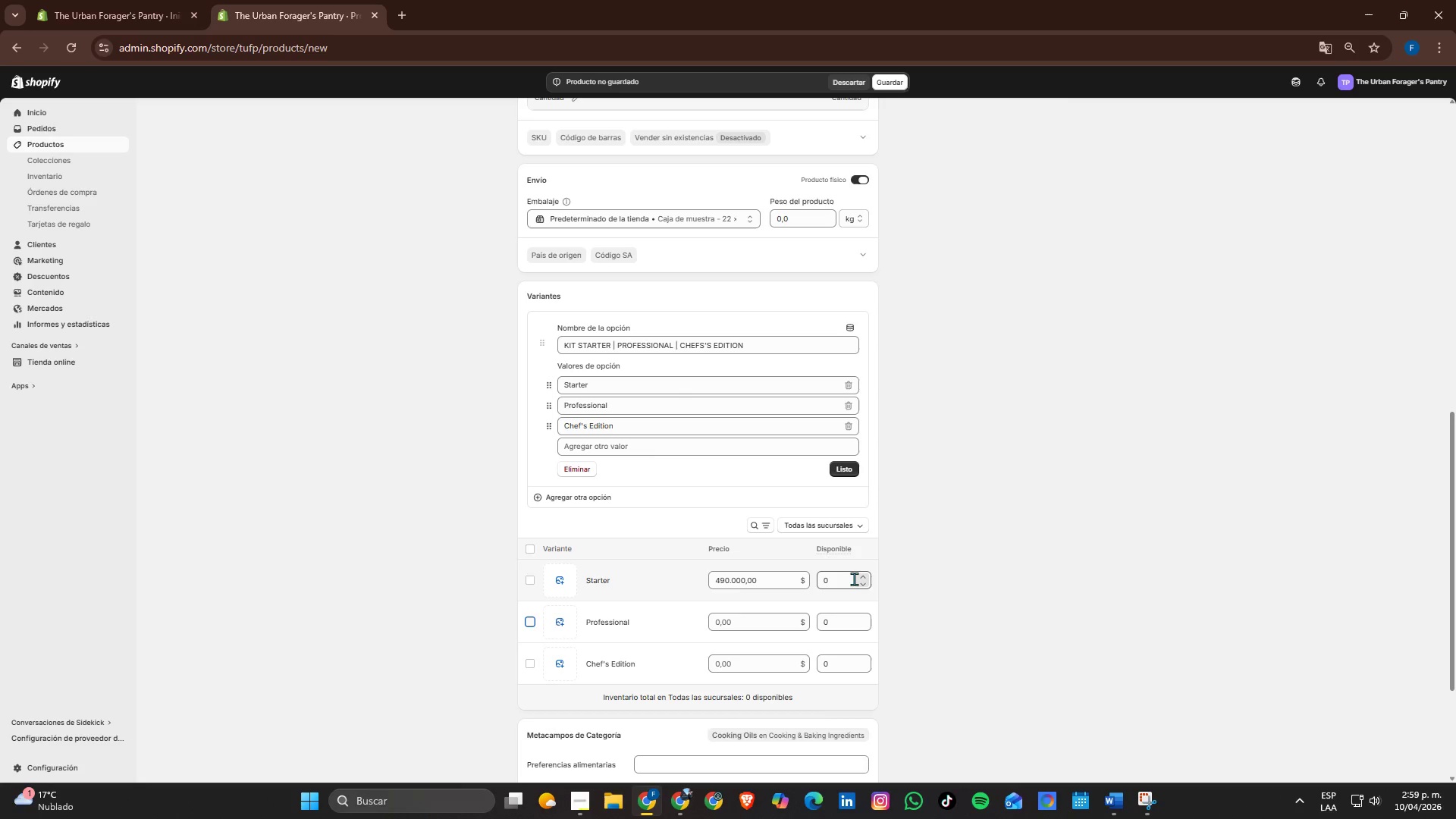 
left_click([854, 579])
 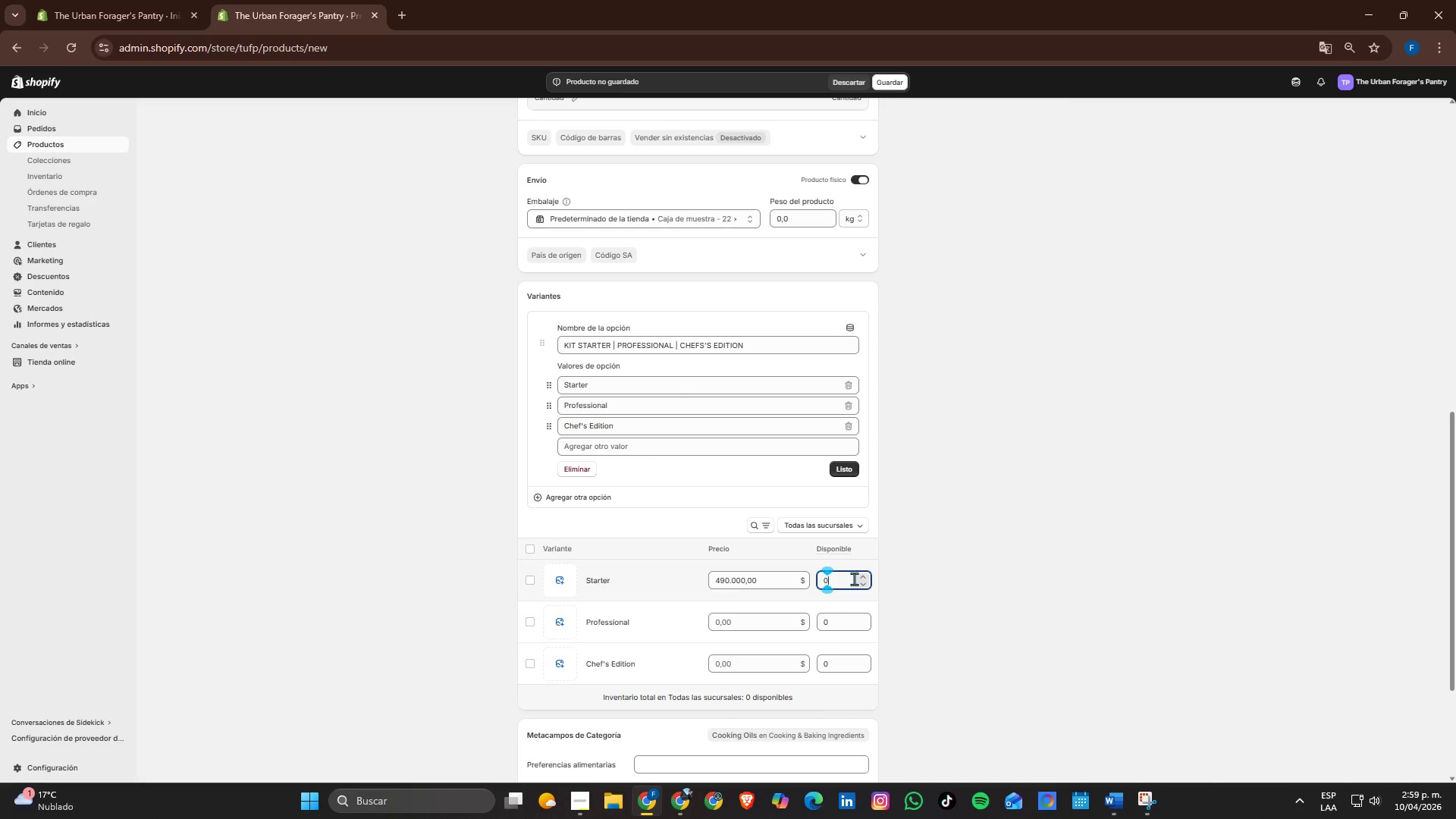 
key(Numpad1)
 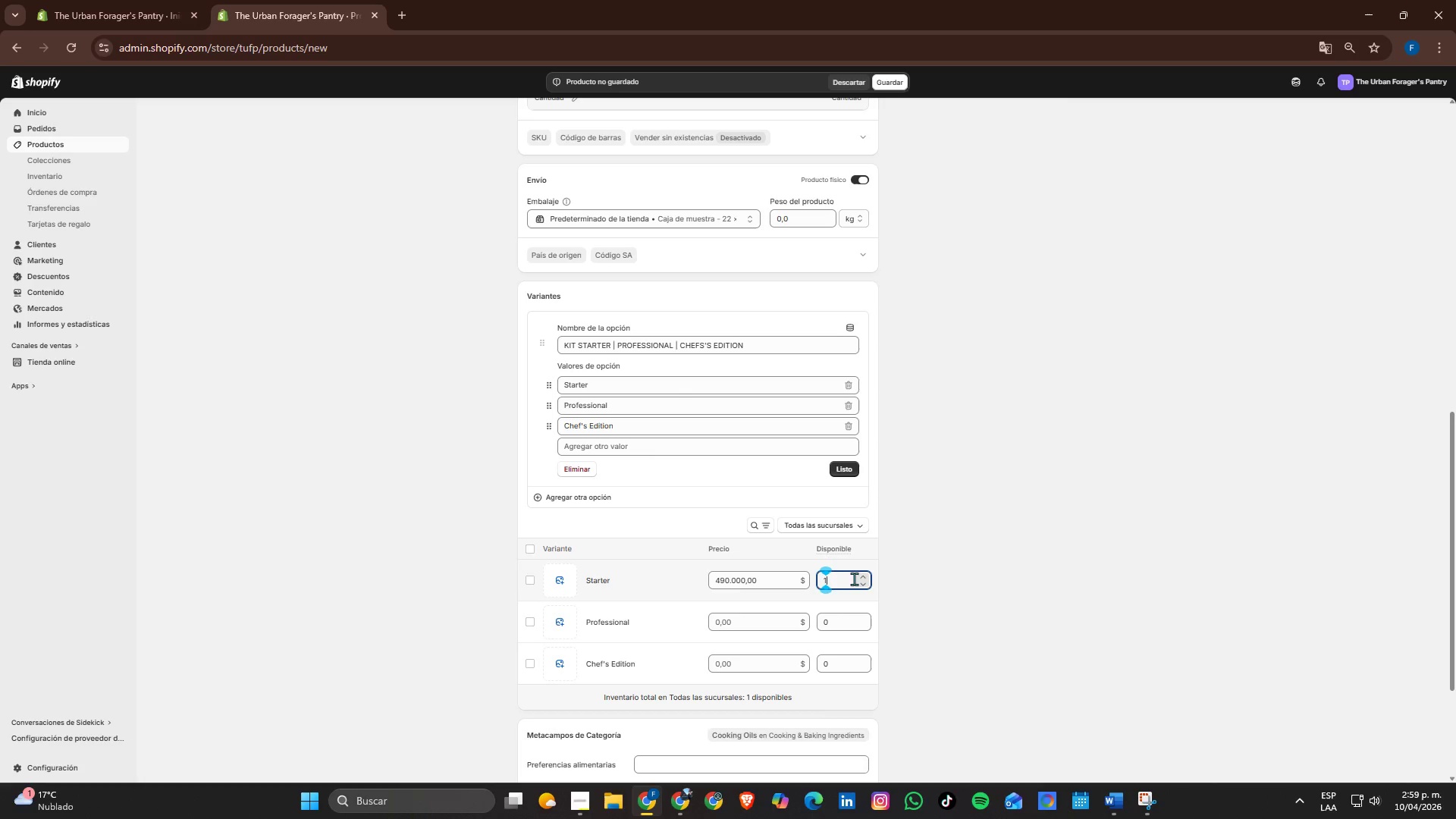 
key(Numpad0)
 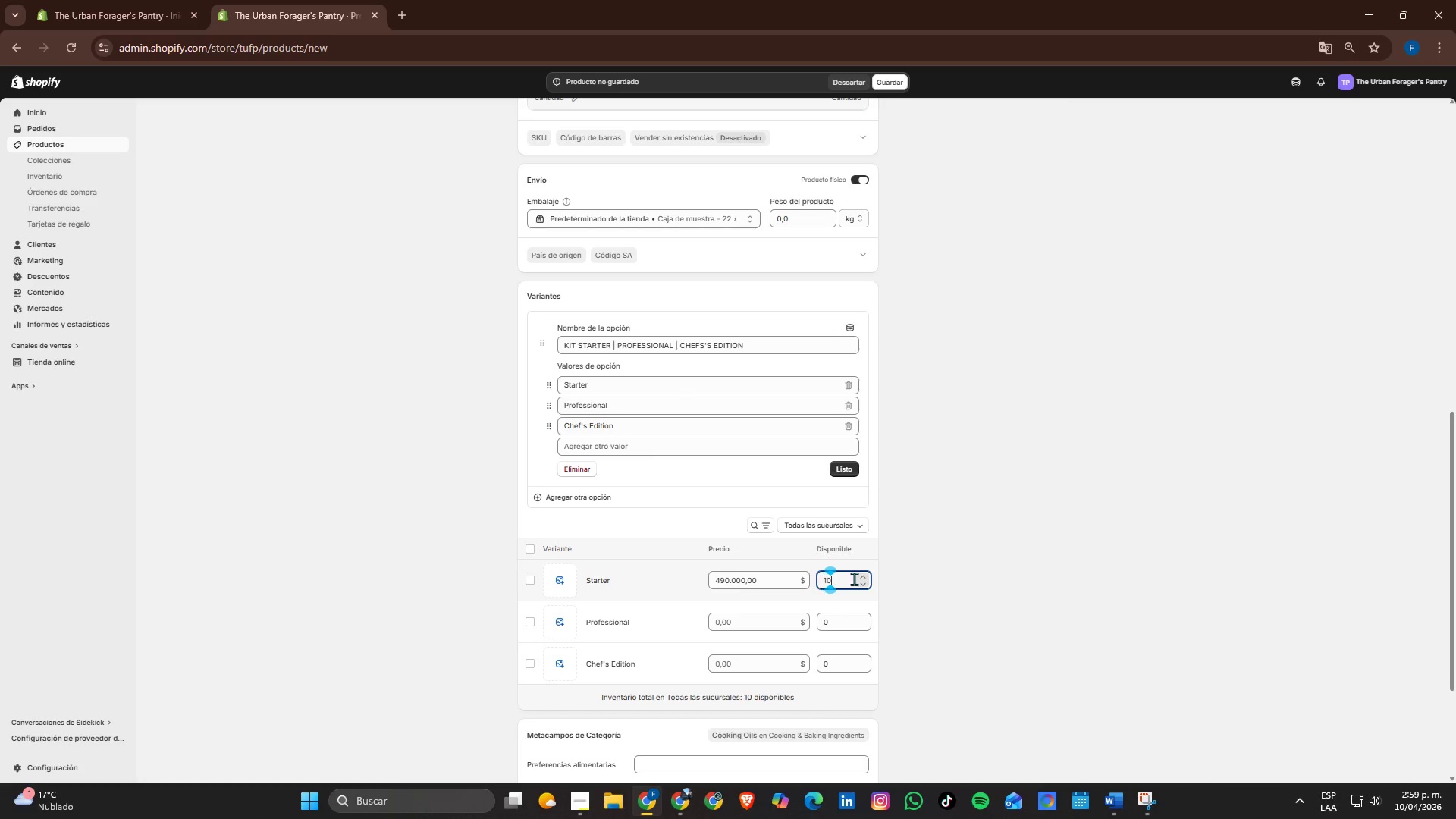 
key(Numpad0)
 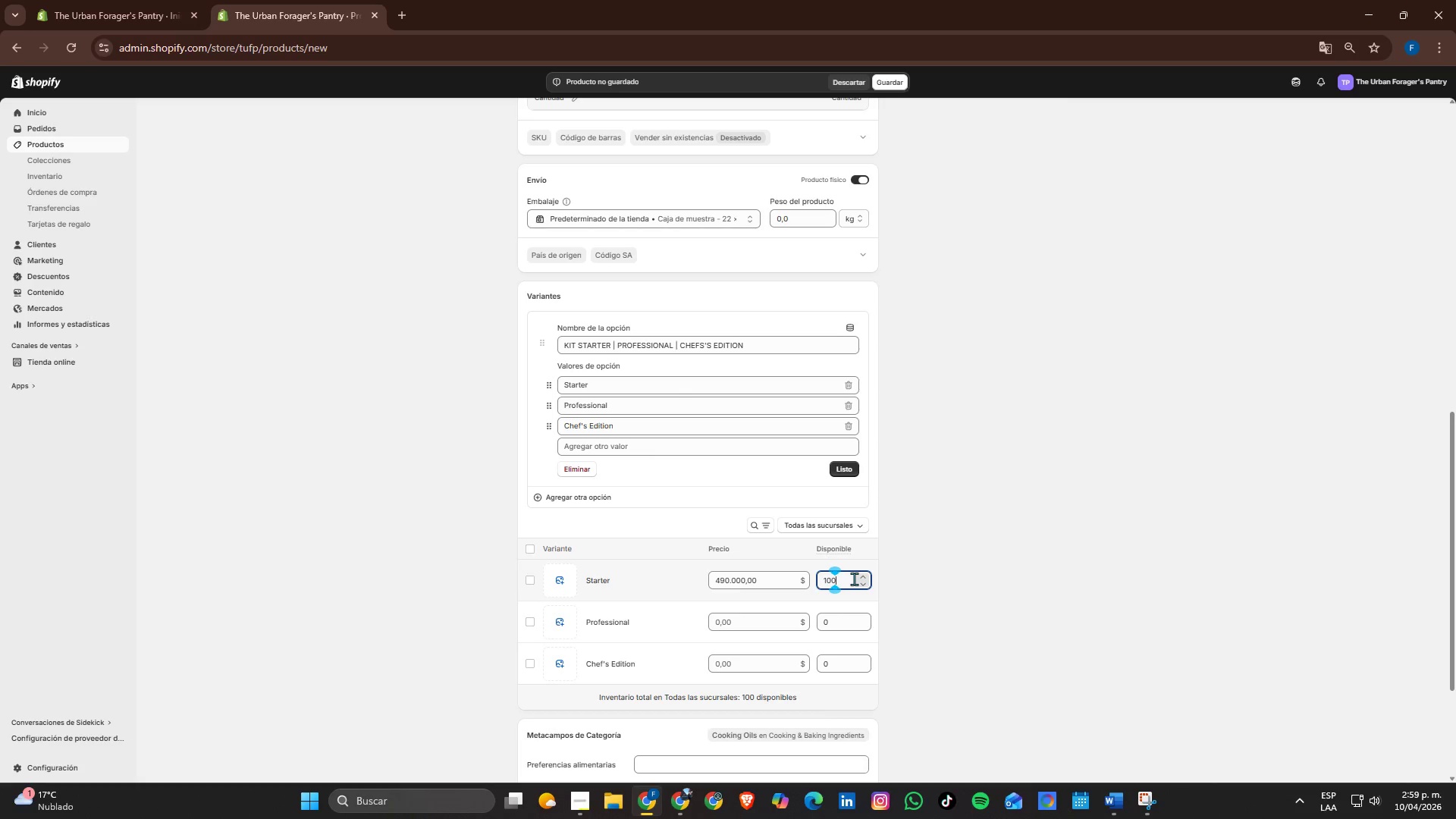 
key(Tab)
 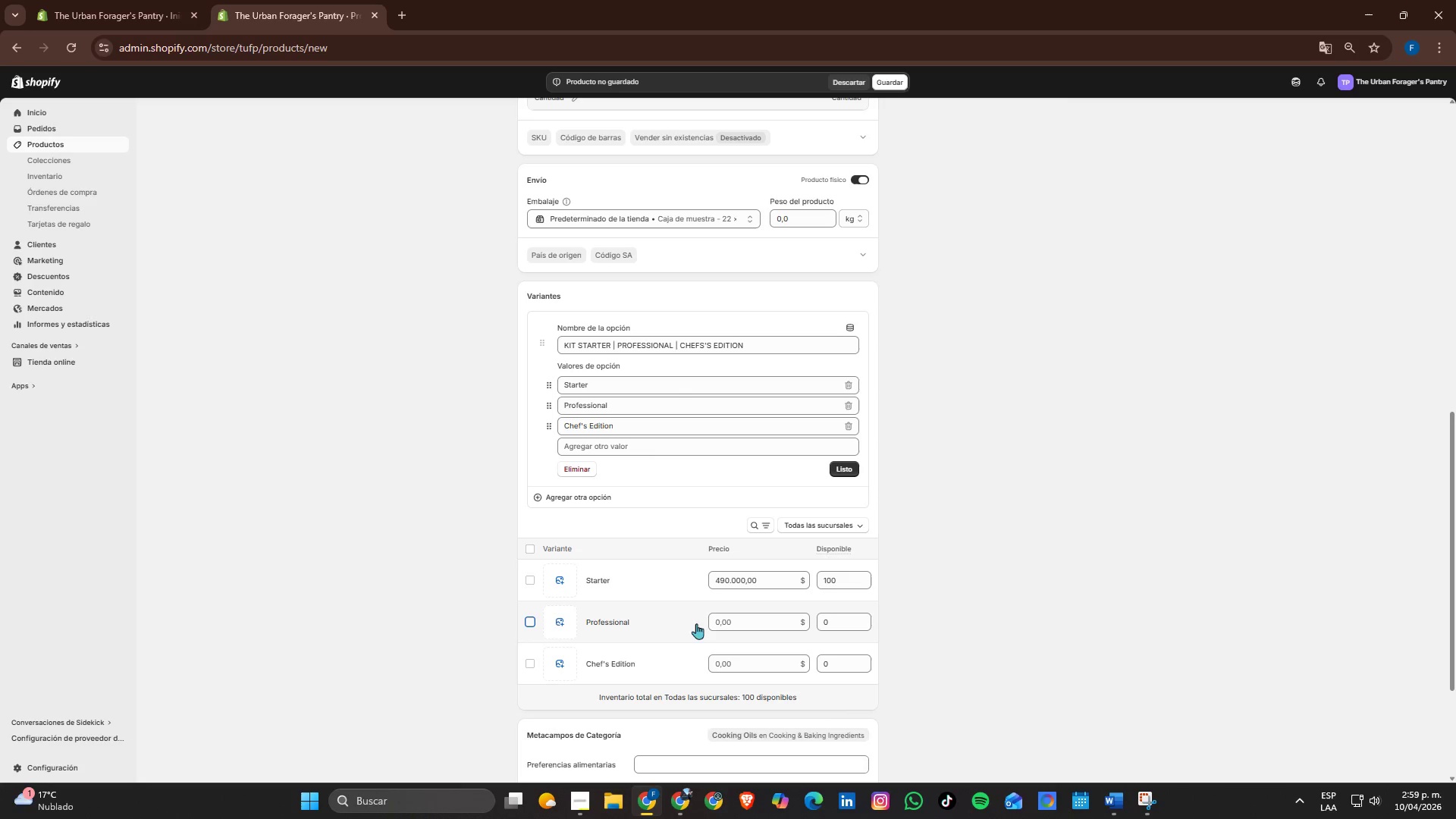 
left_click([735, 628])
 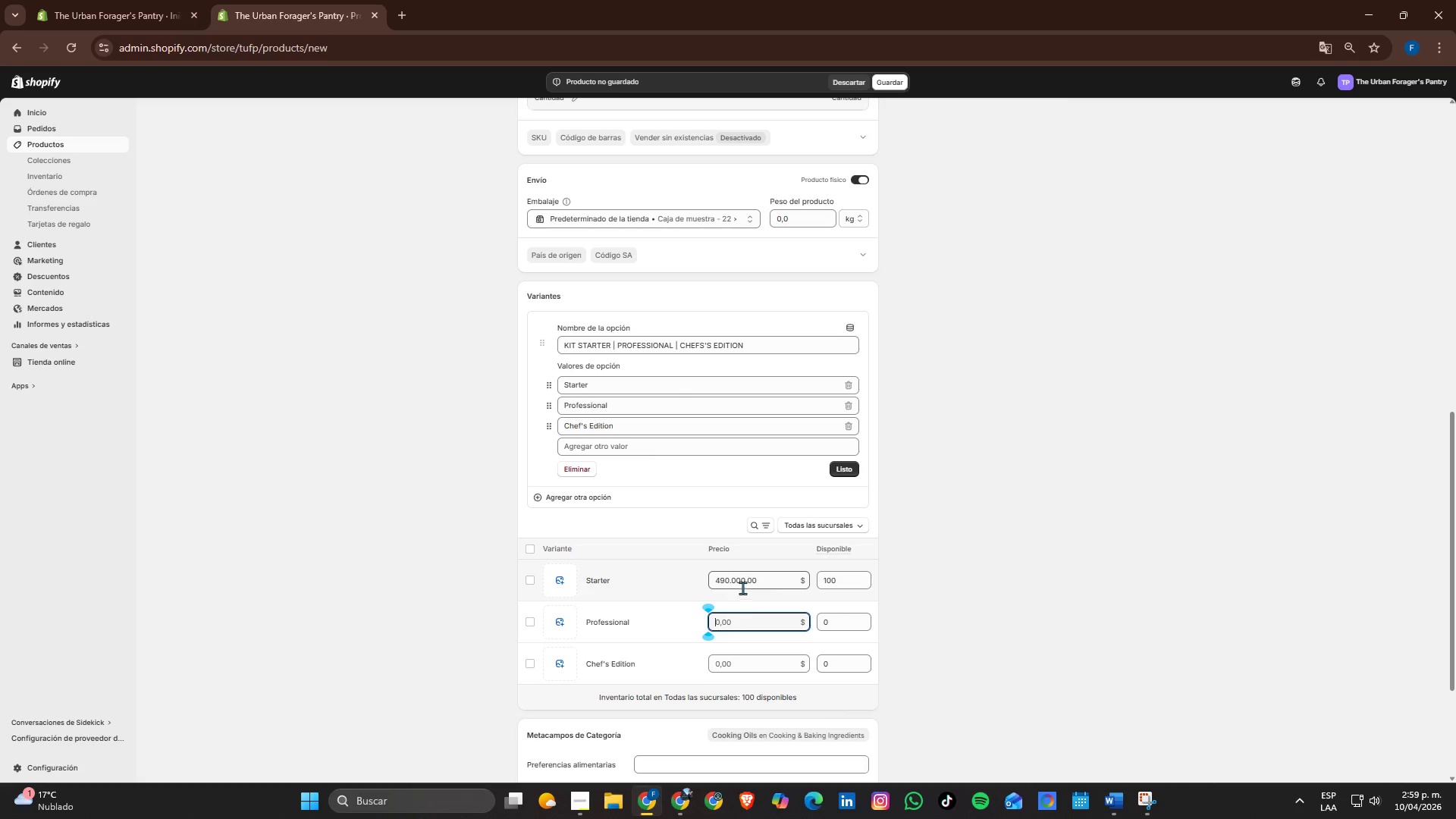 
left_click([742, 570])
 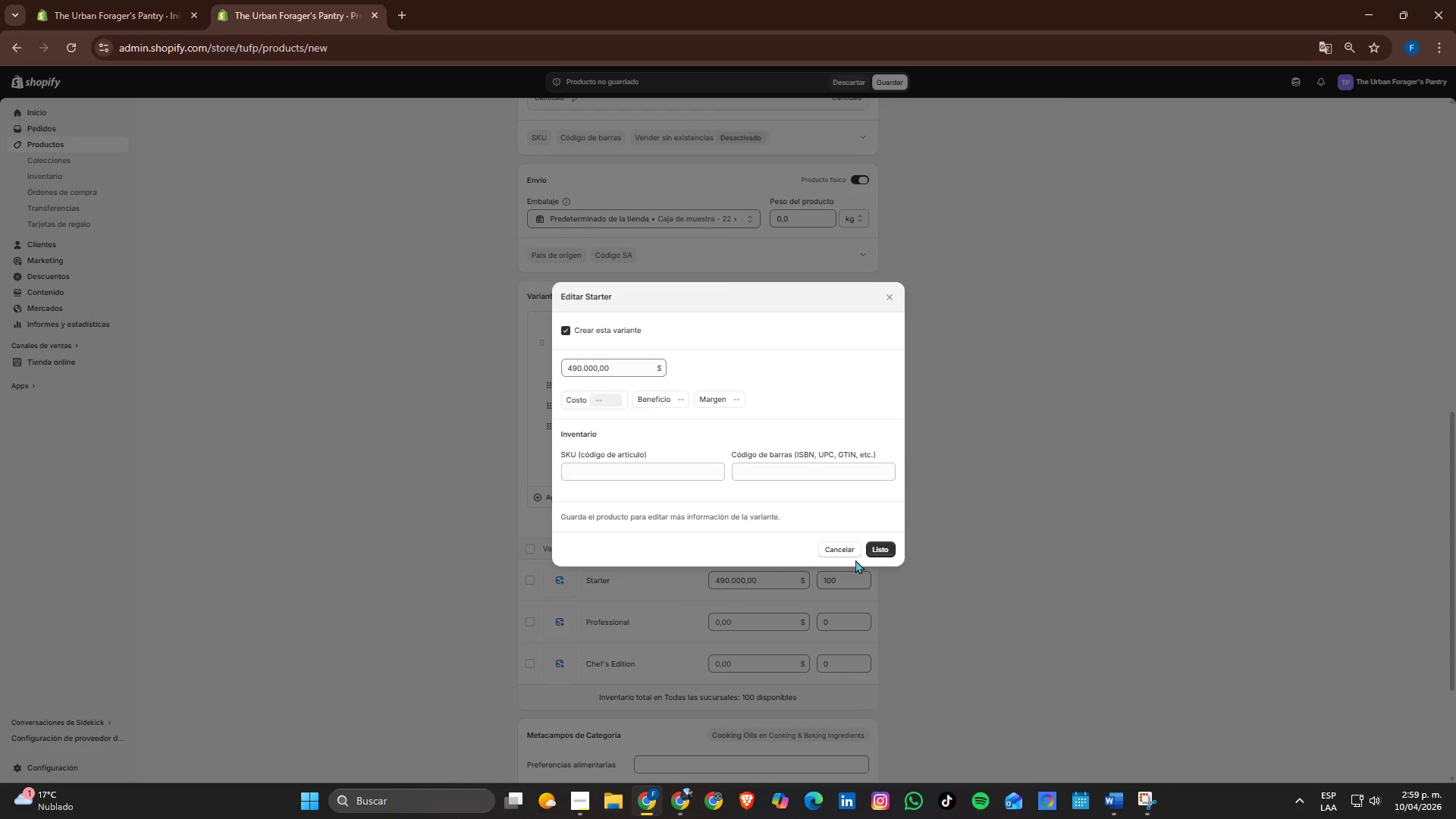 
double_click([854, 548])
 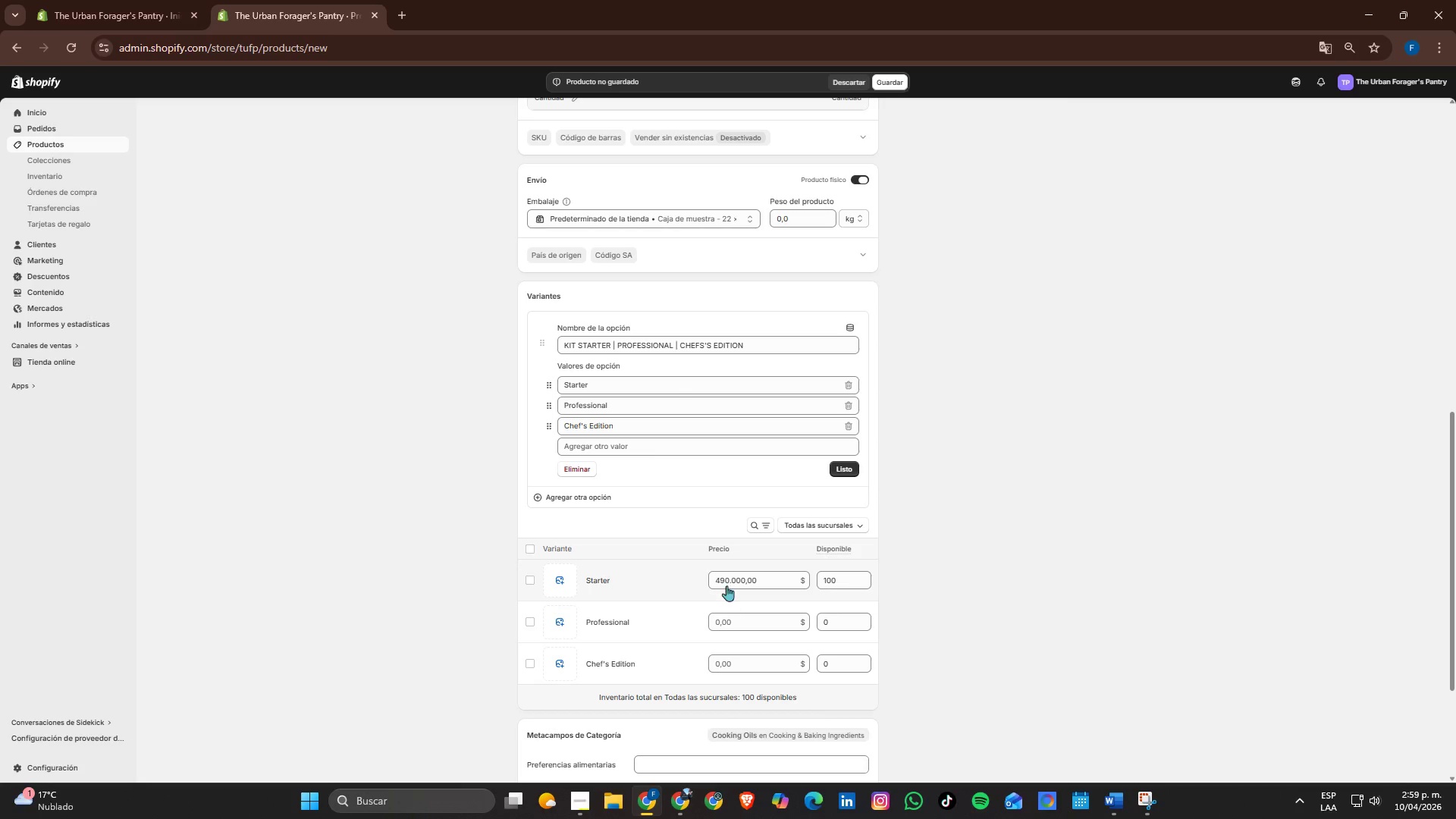 
left_click([726, 585])
 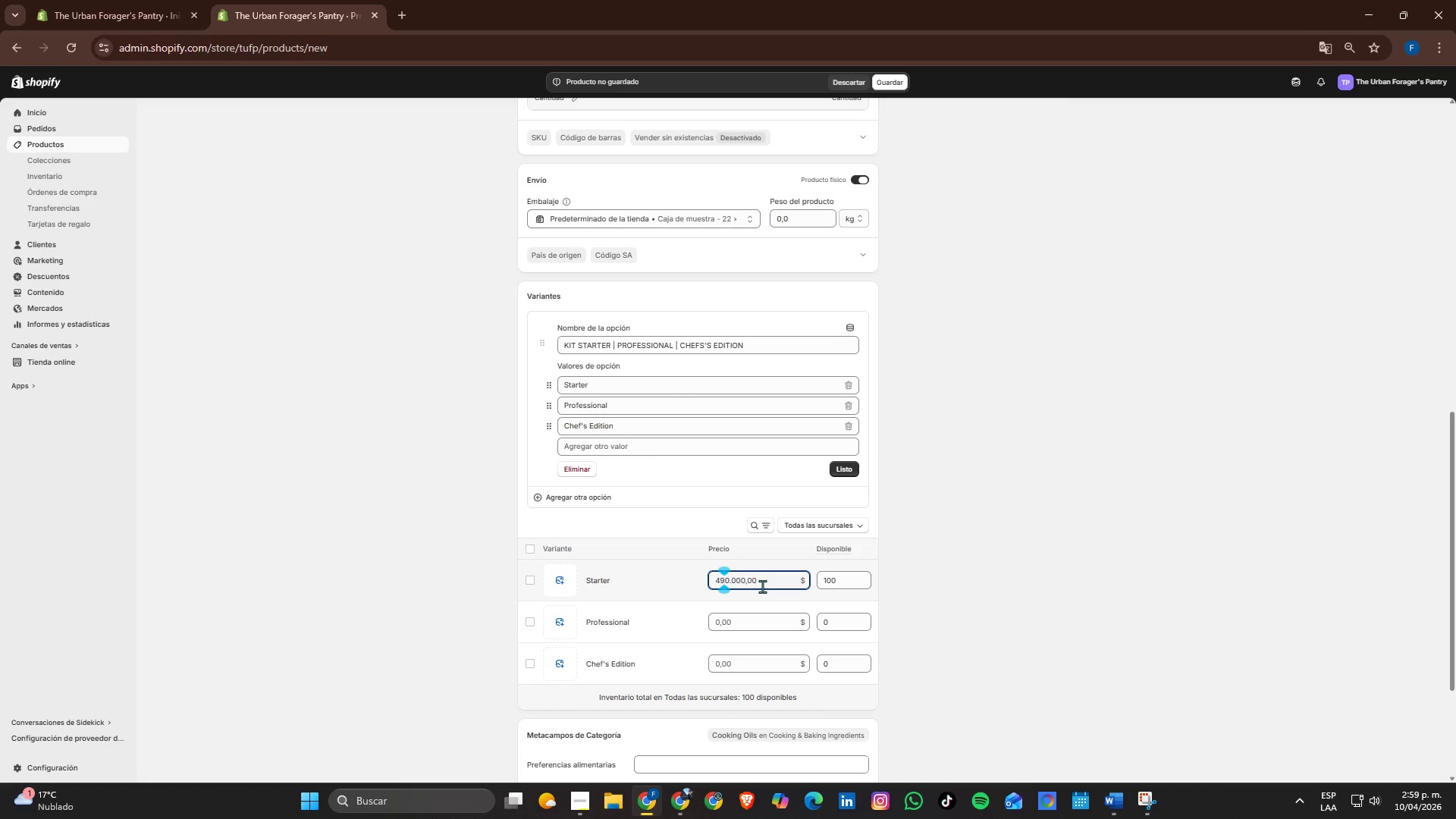 
key(ArrowRight)
 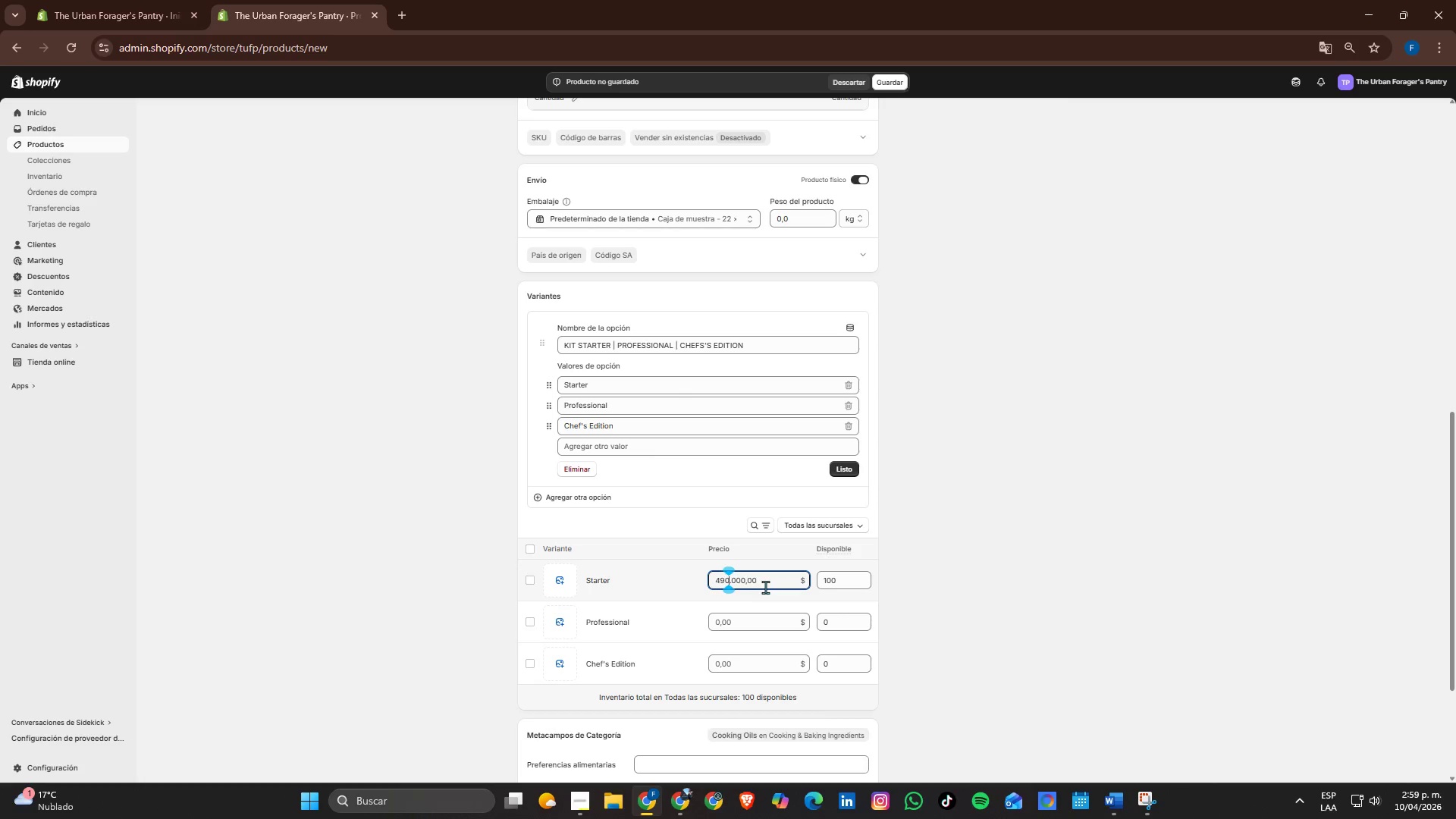 
key(Backspace)
 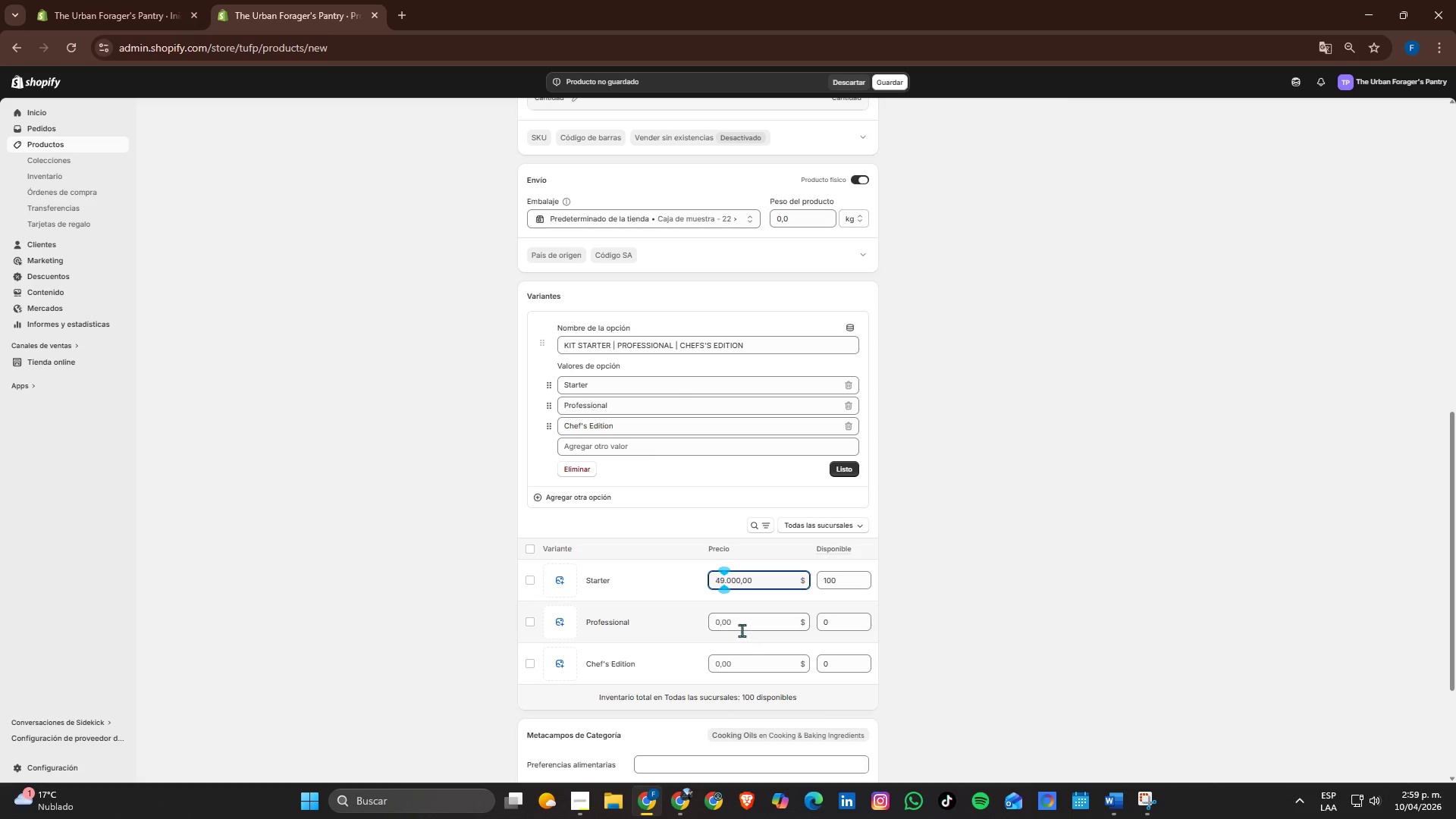 
left_click([742, 625])
 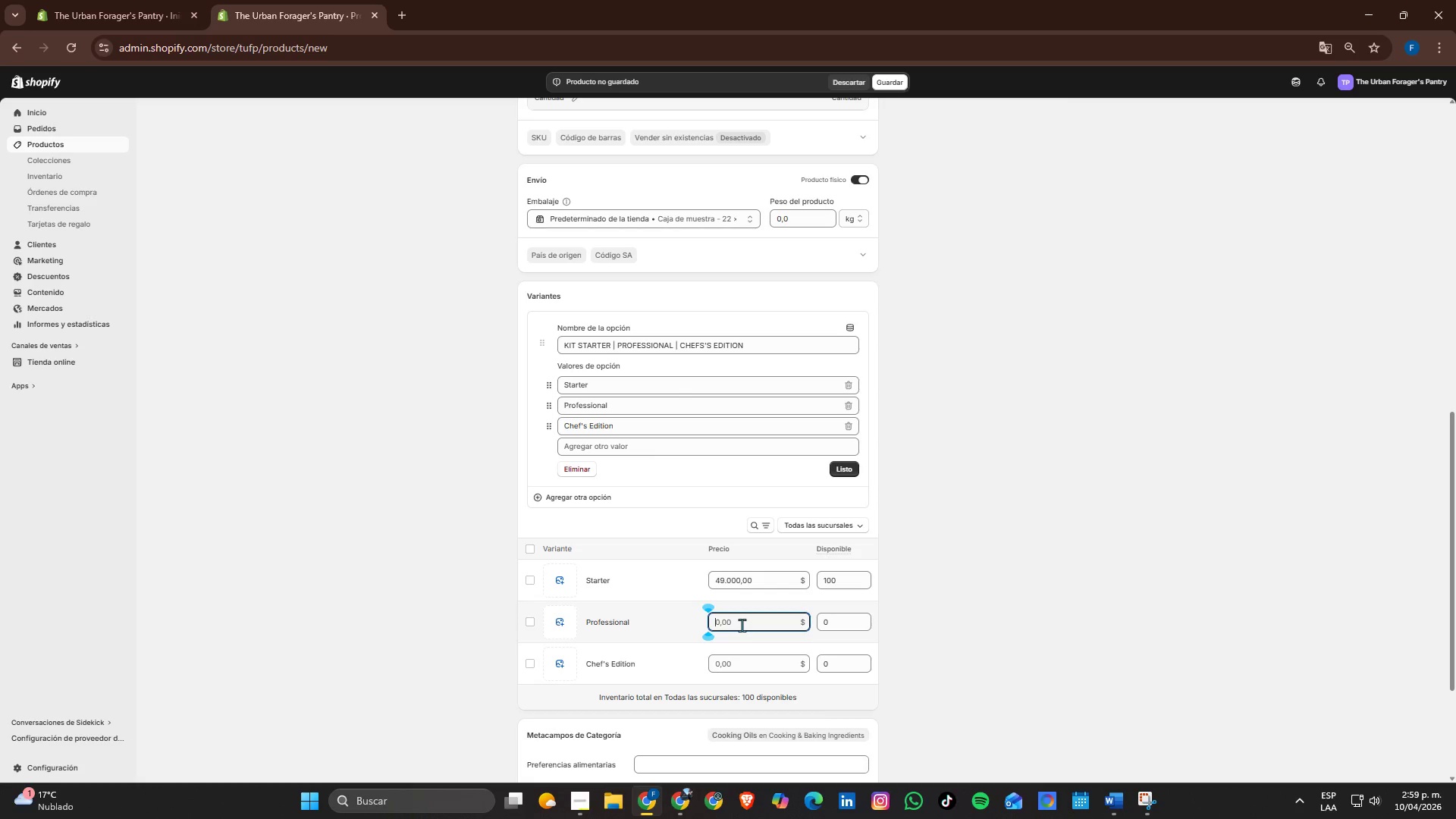 
key(Numpad5)
 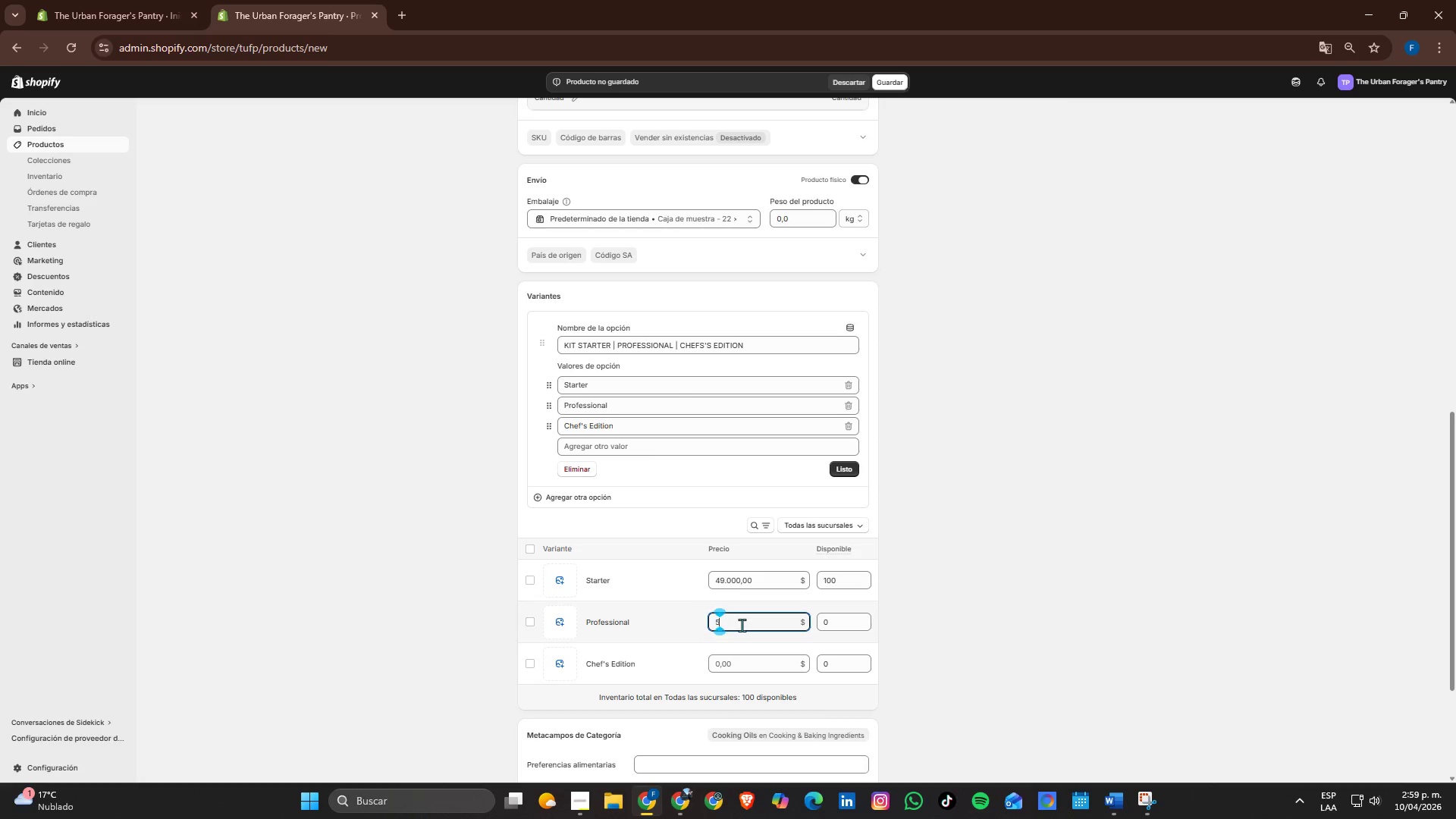 
key(Numpad9)
 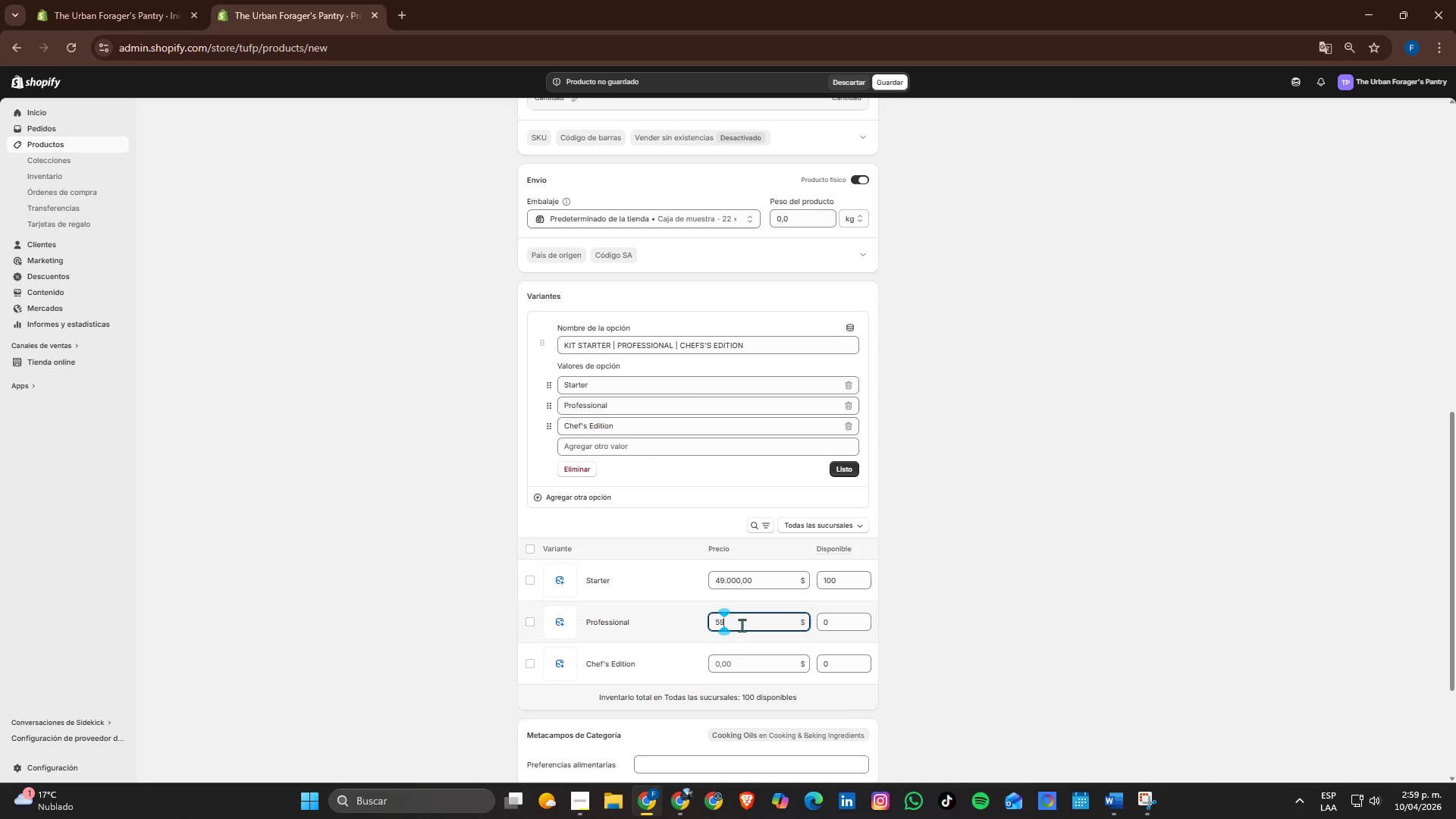 
key(Numpad0)
 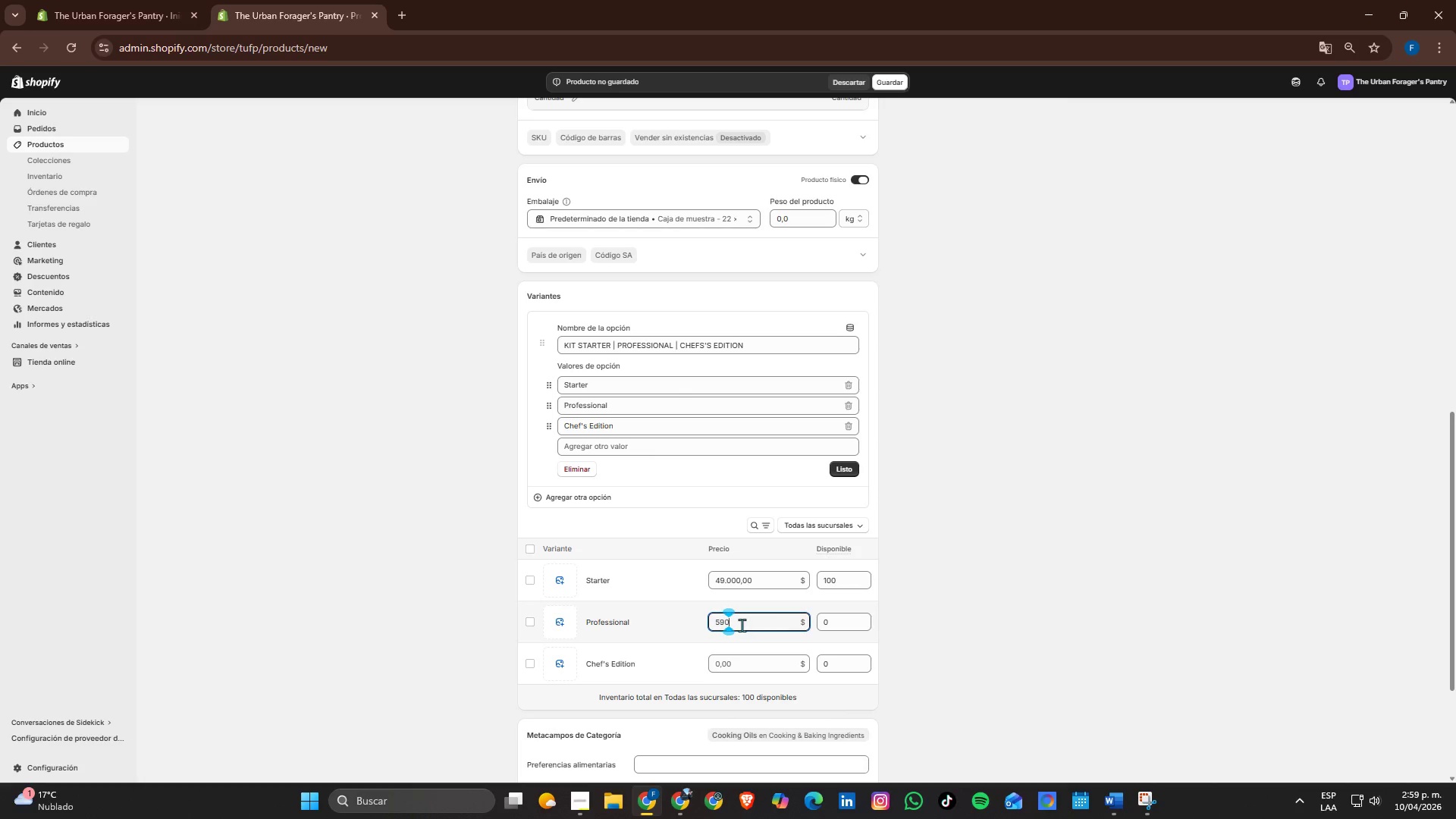 
key(Numpad0)
 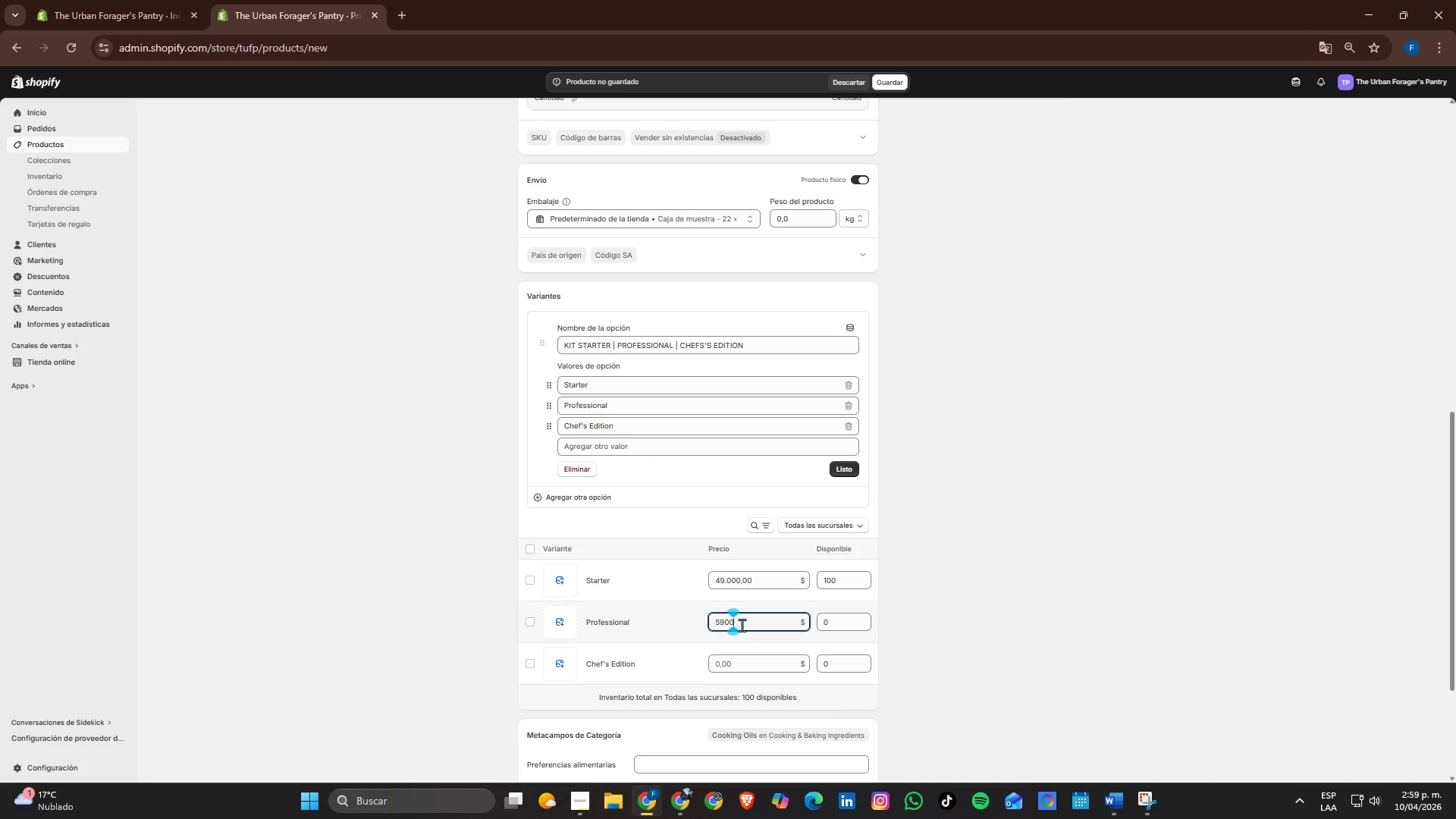 
key(Numpad0)
 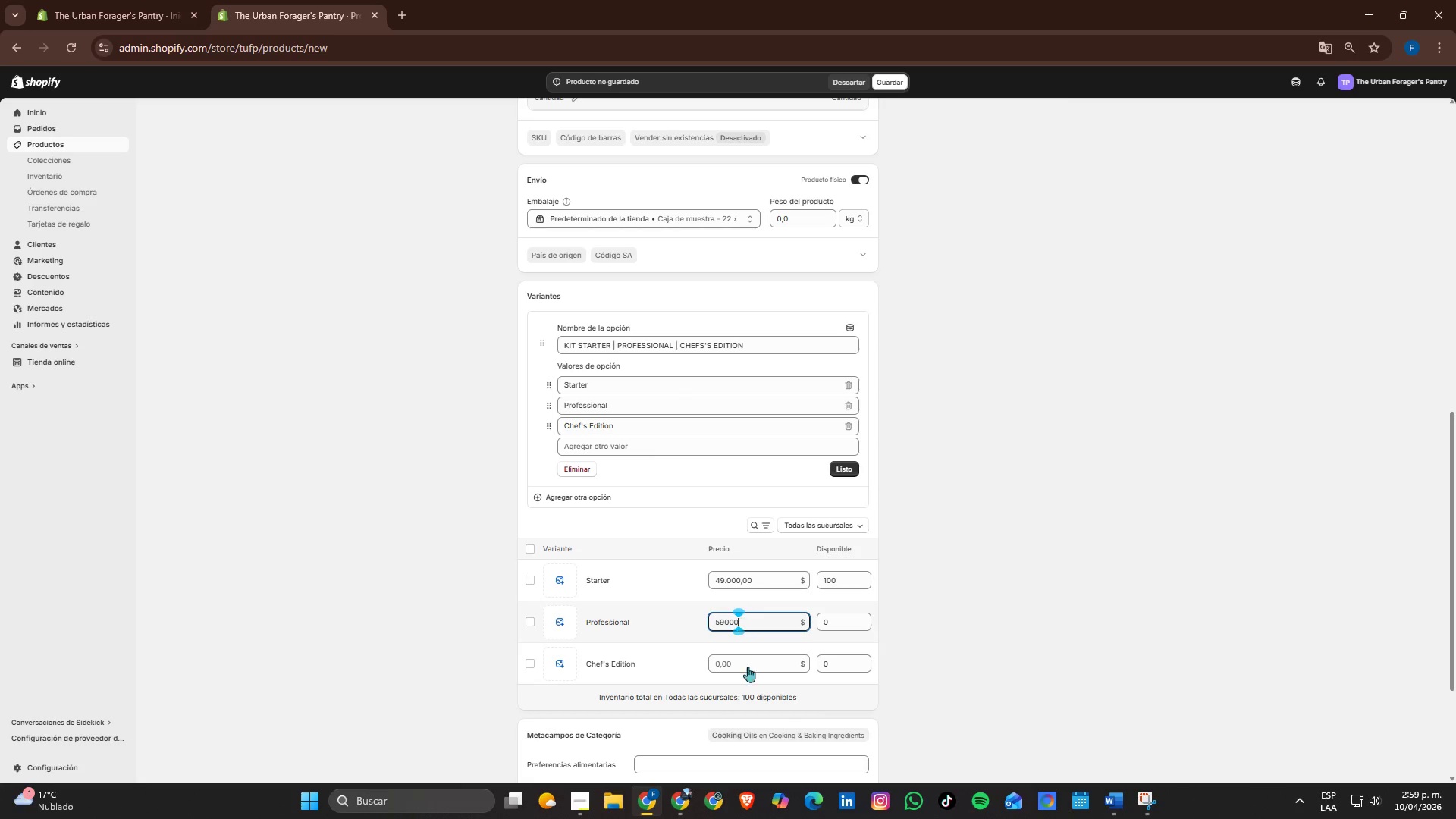 
left_click([743, 664])
 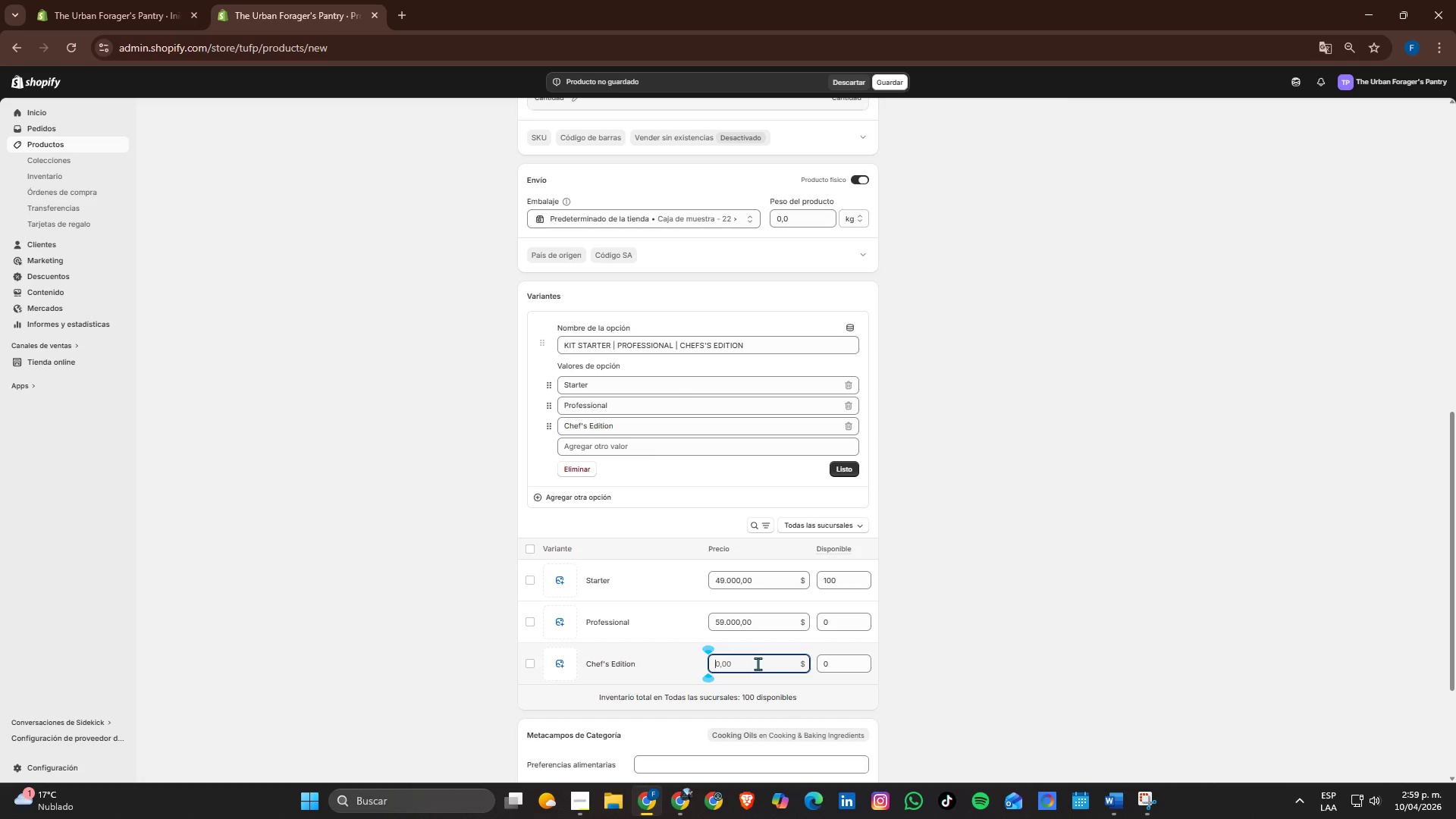 
wait(7.25)
 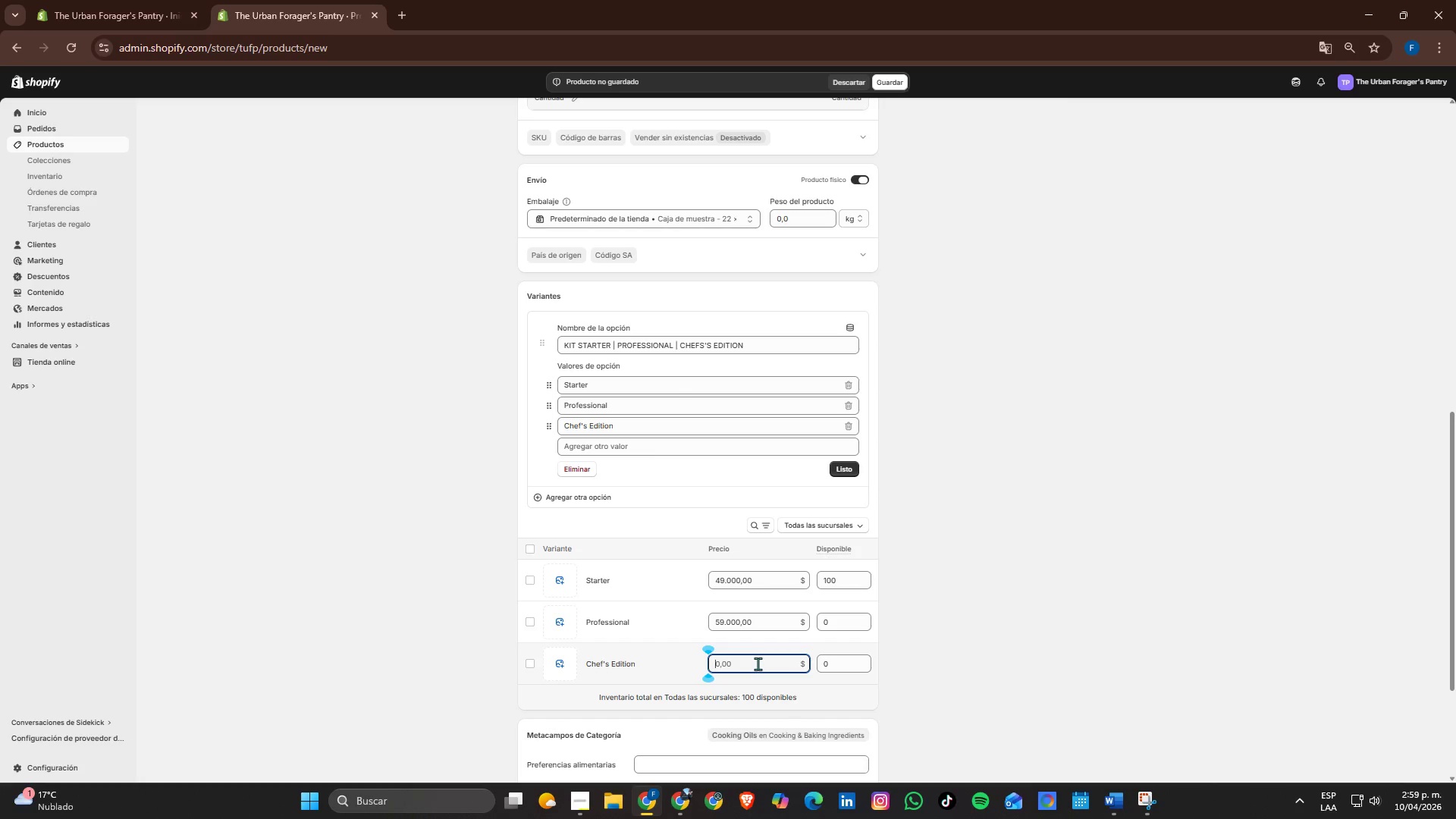 
key(Numpad9)
 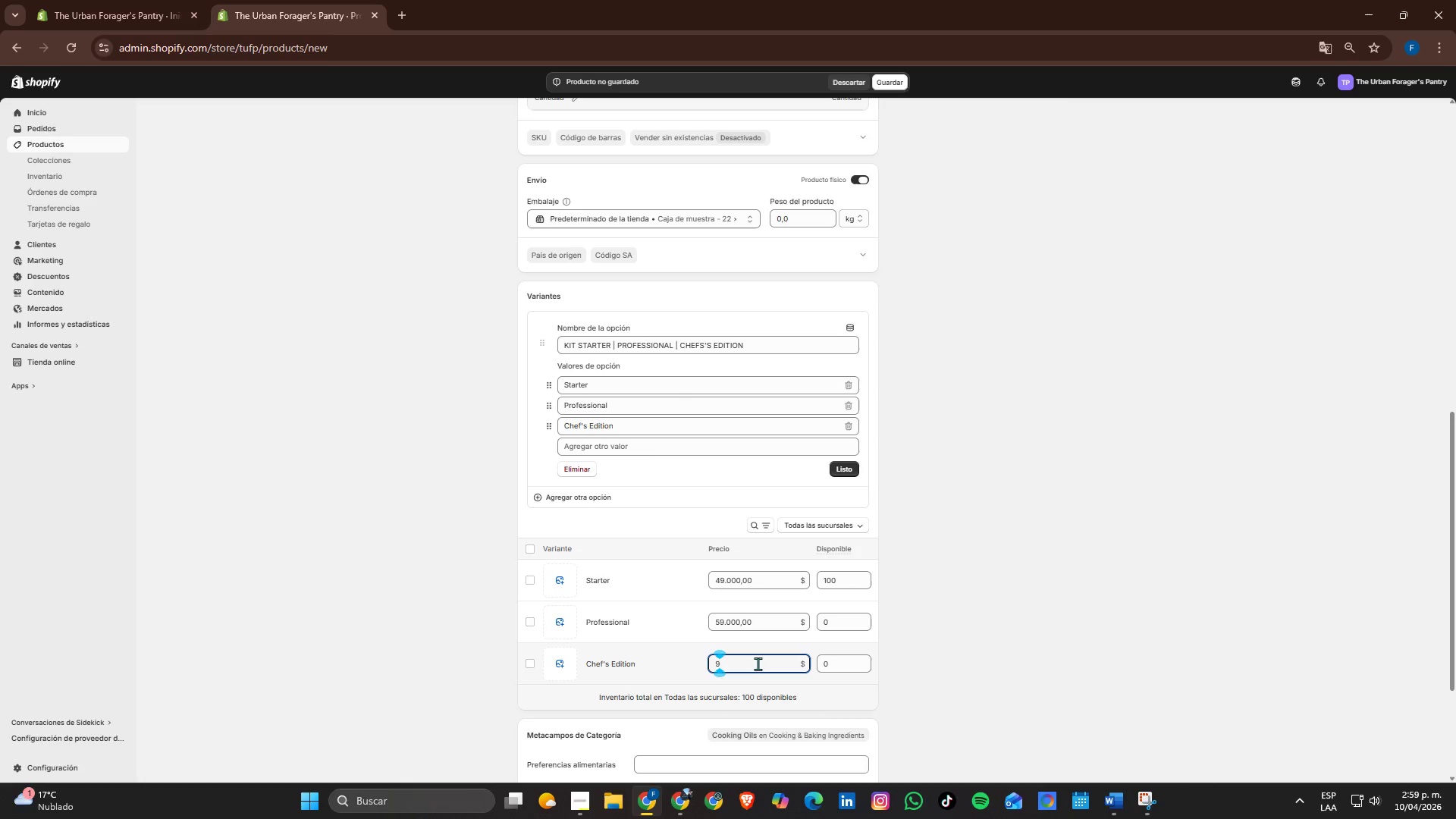 
key(Numpad2)
 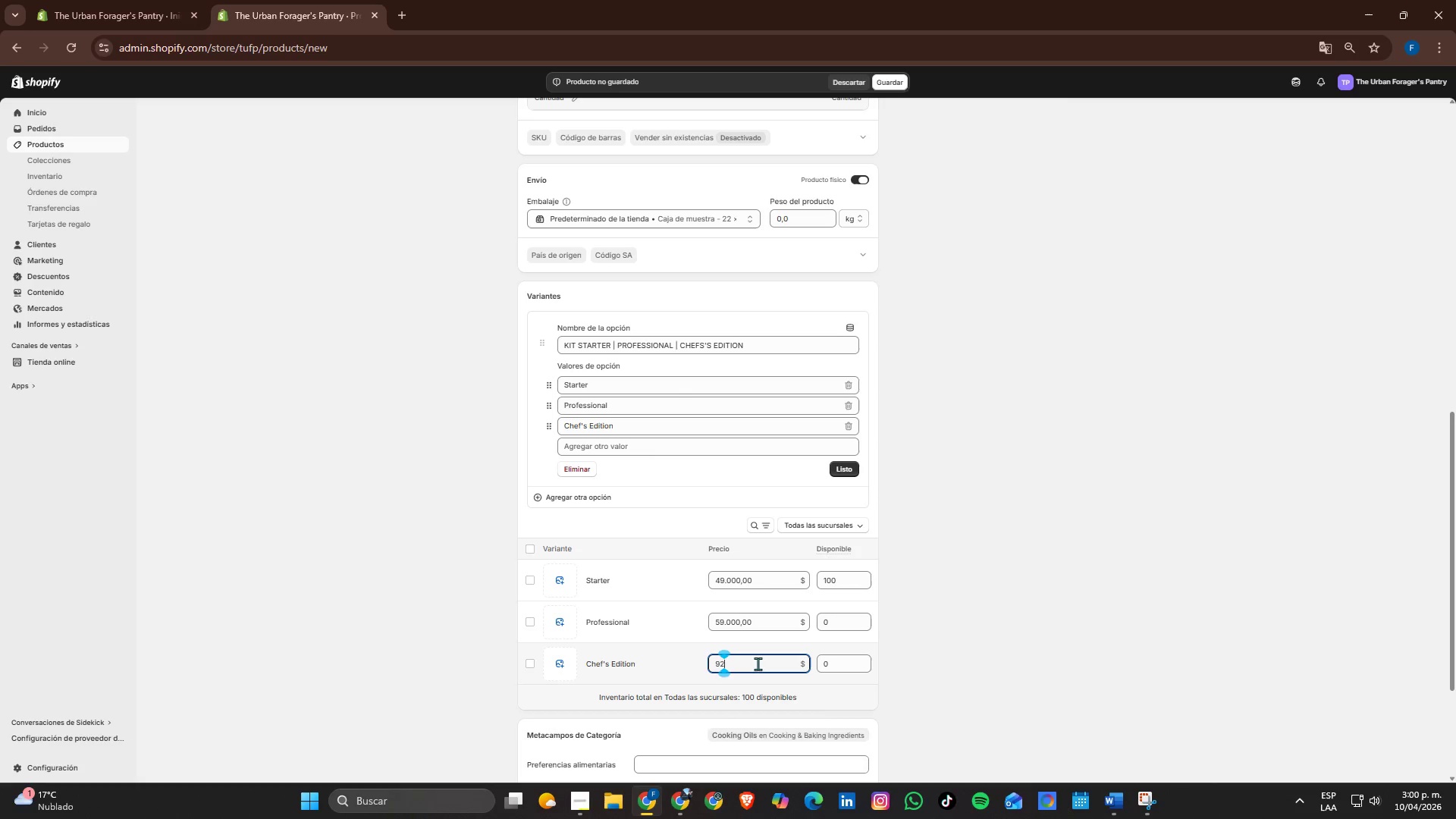 
key(Numpad0)
 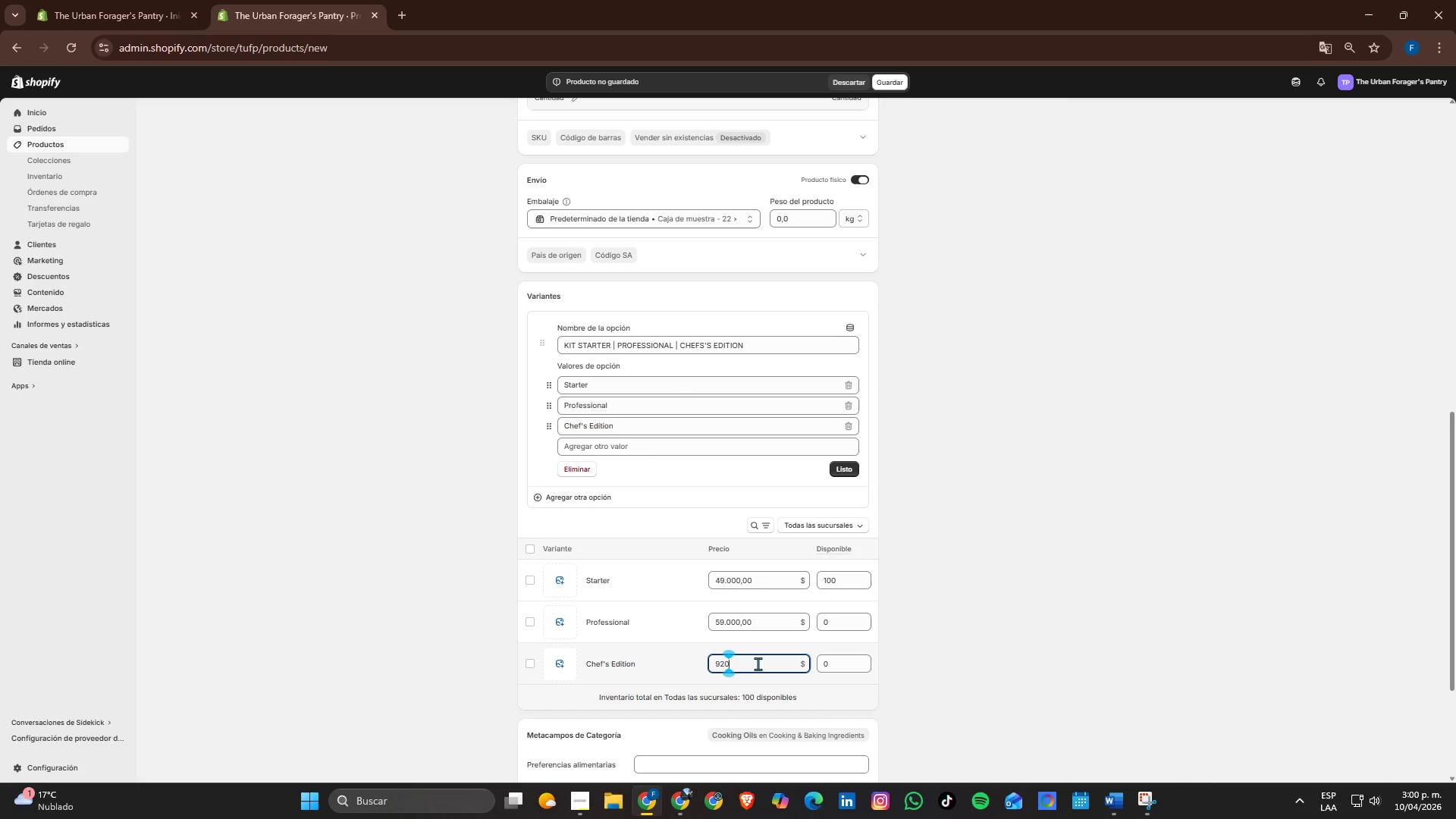 
key(Numpad0)
 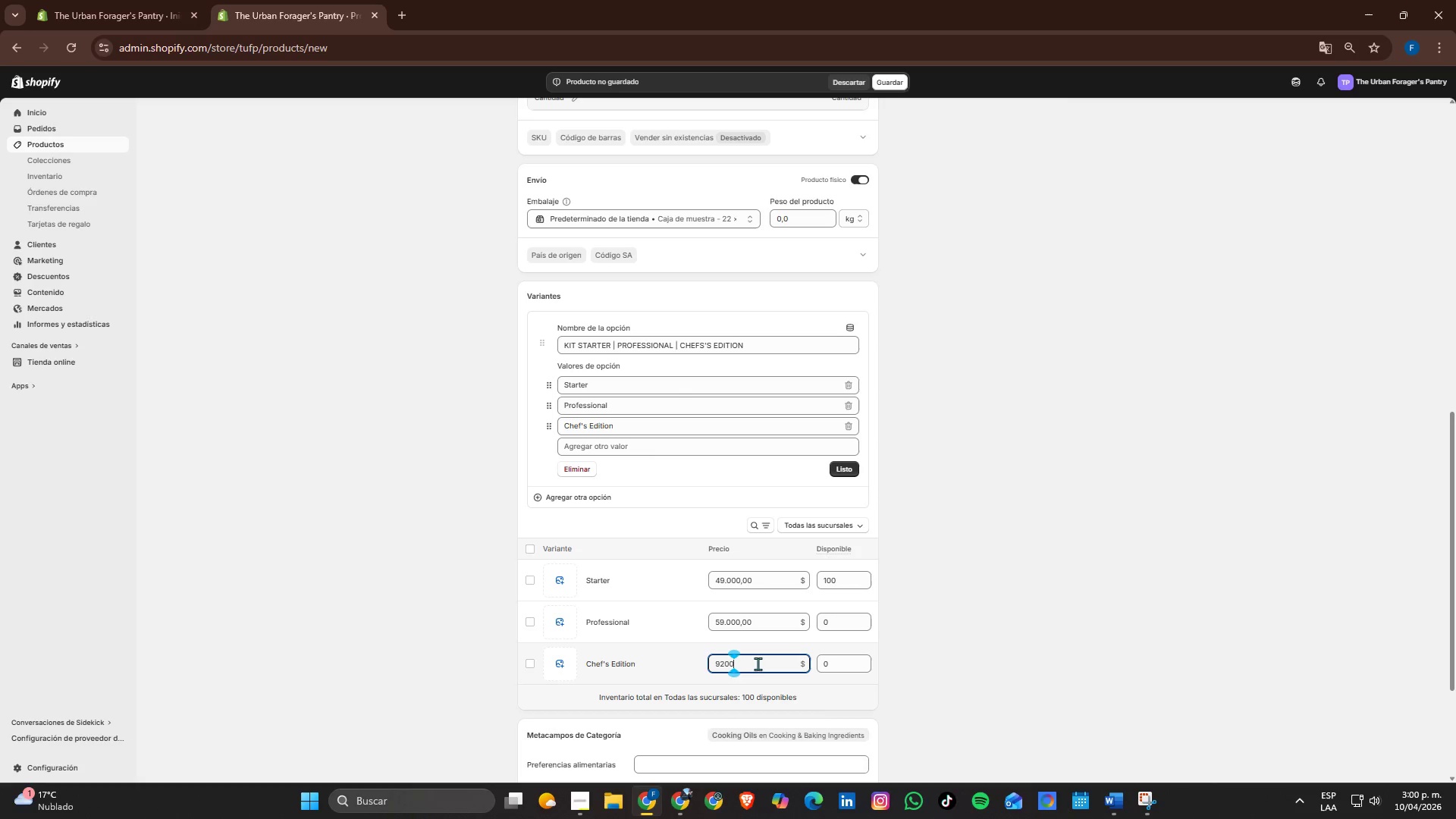 
key(Numpad0)
 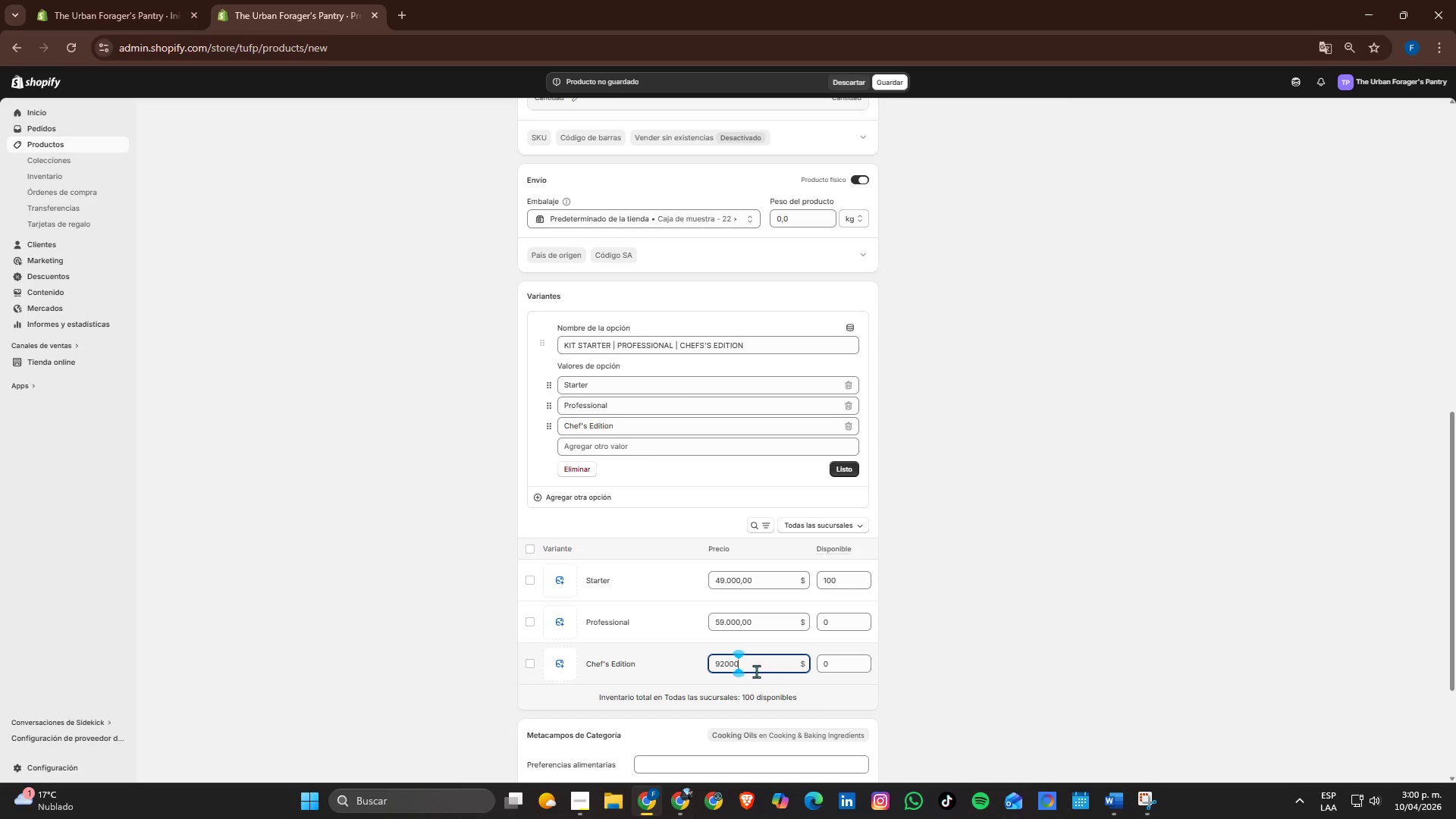 
left_click([1046, 649])
 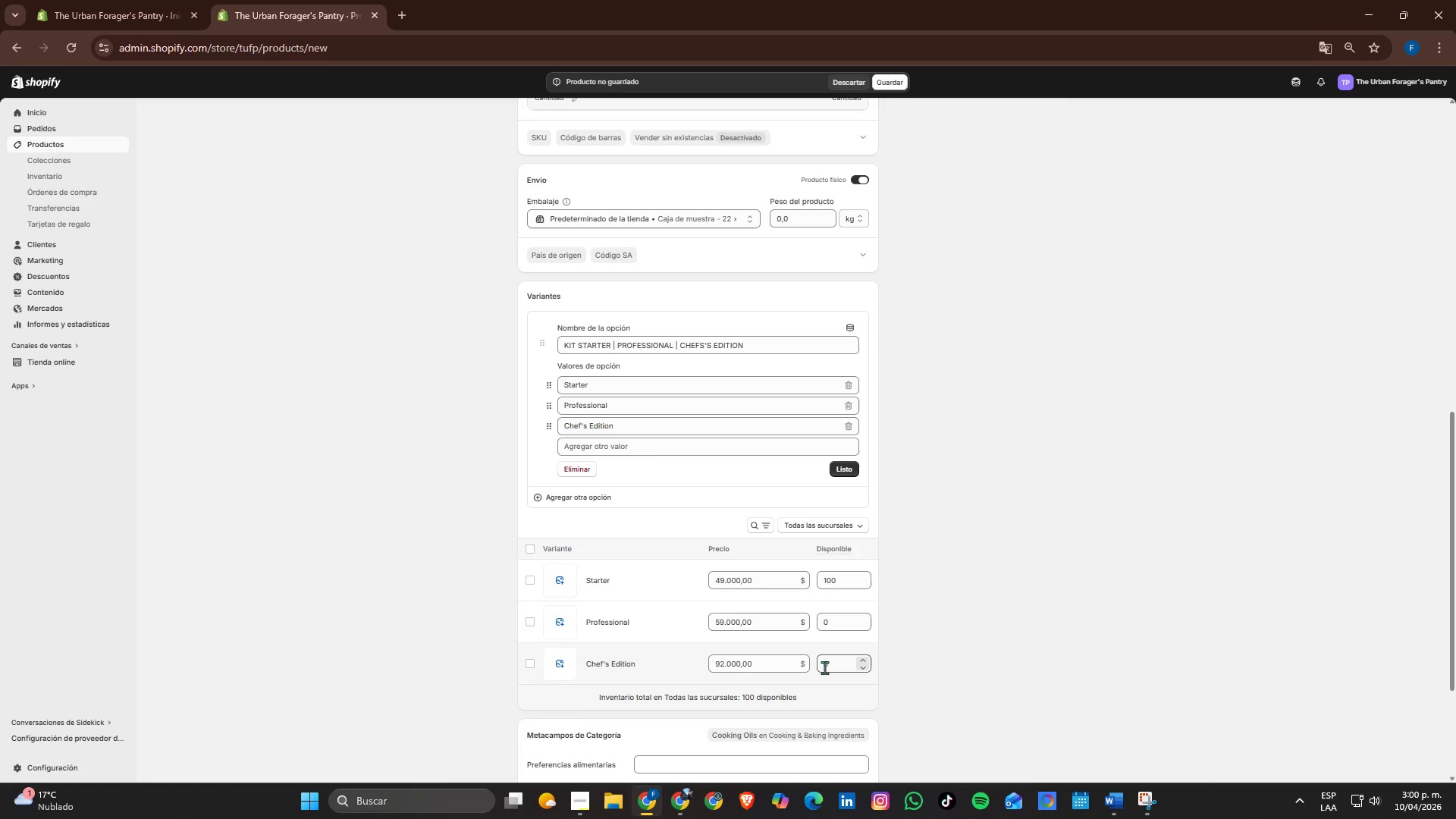 
left_click([831, 664])
 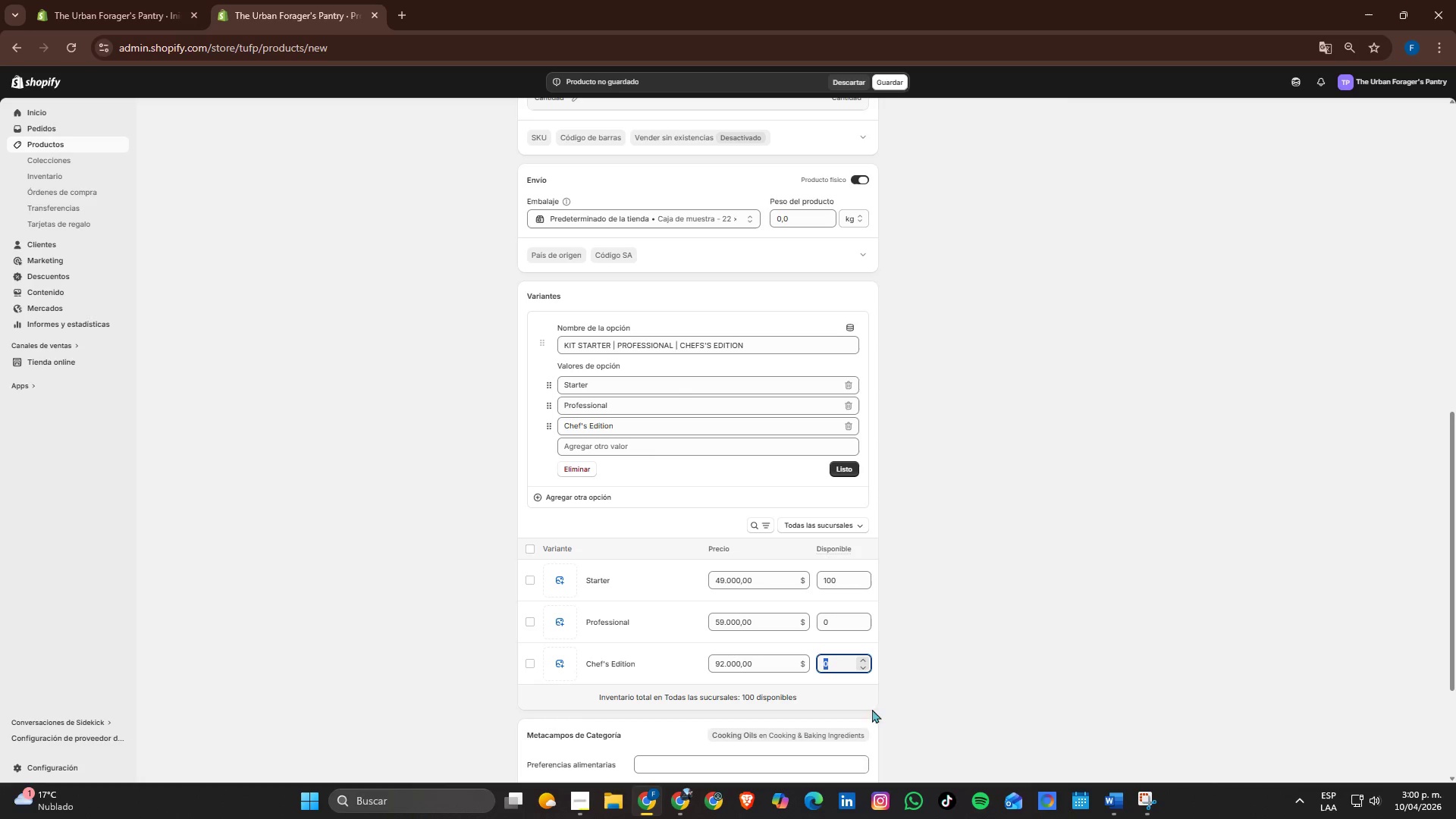 
key(Numpad8)
 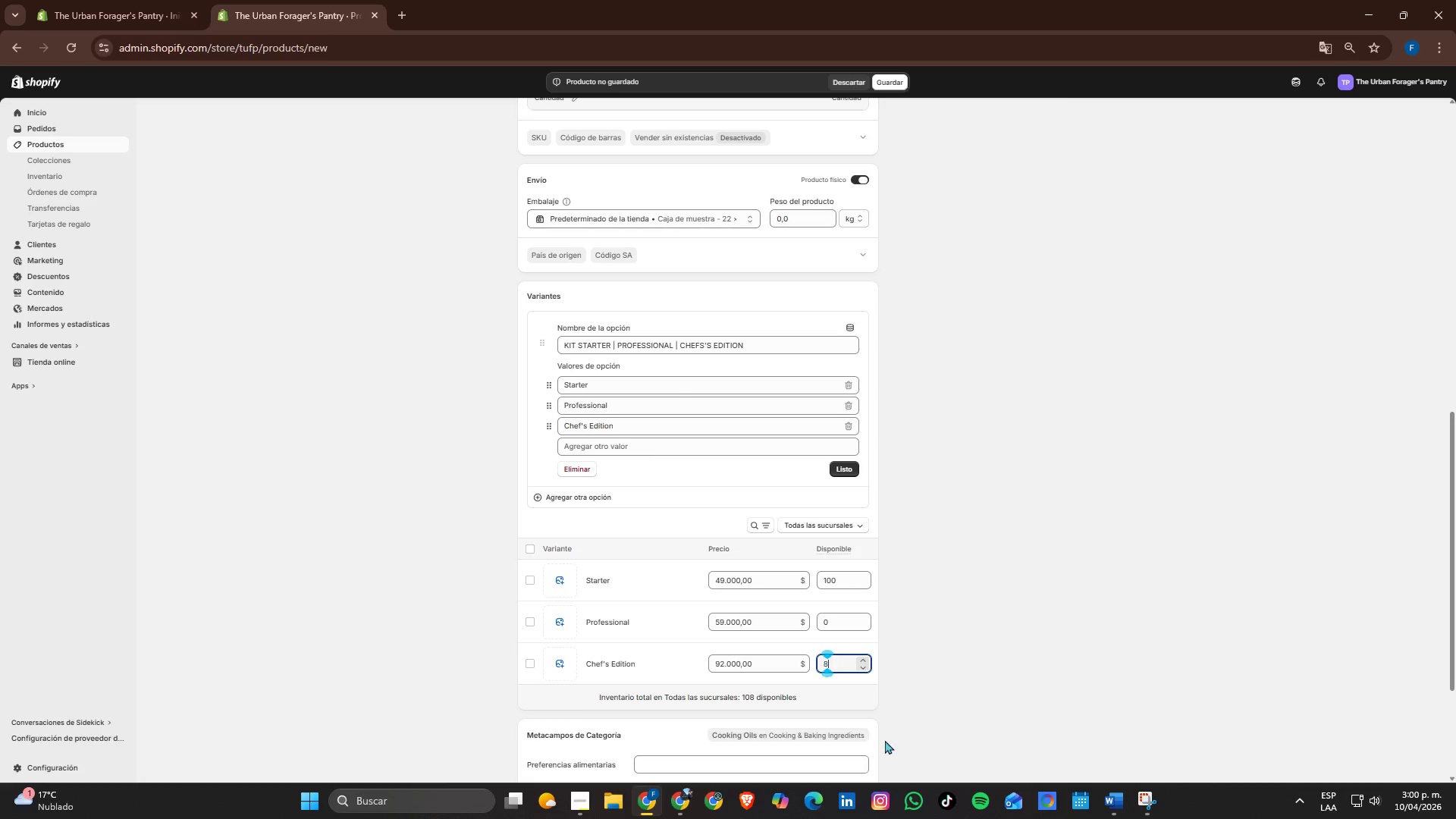 
key(Numpad0)
 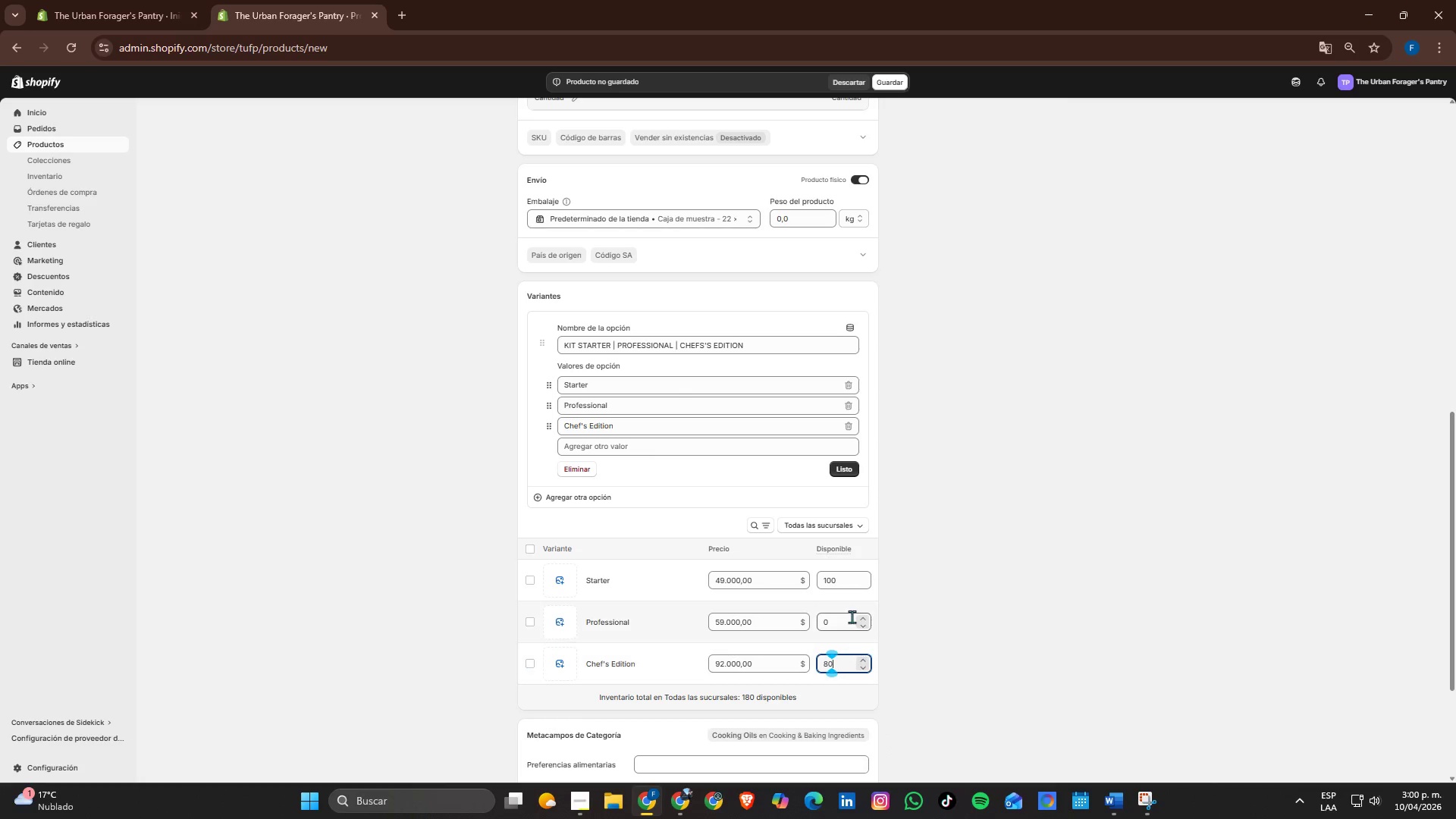 
left_click([852, 617])
 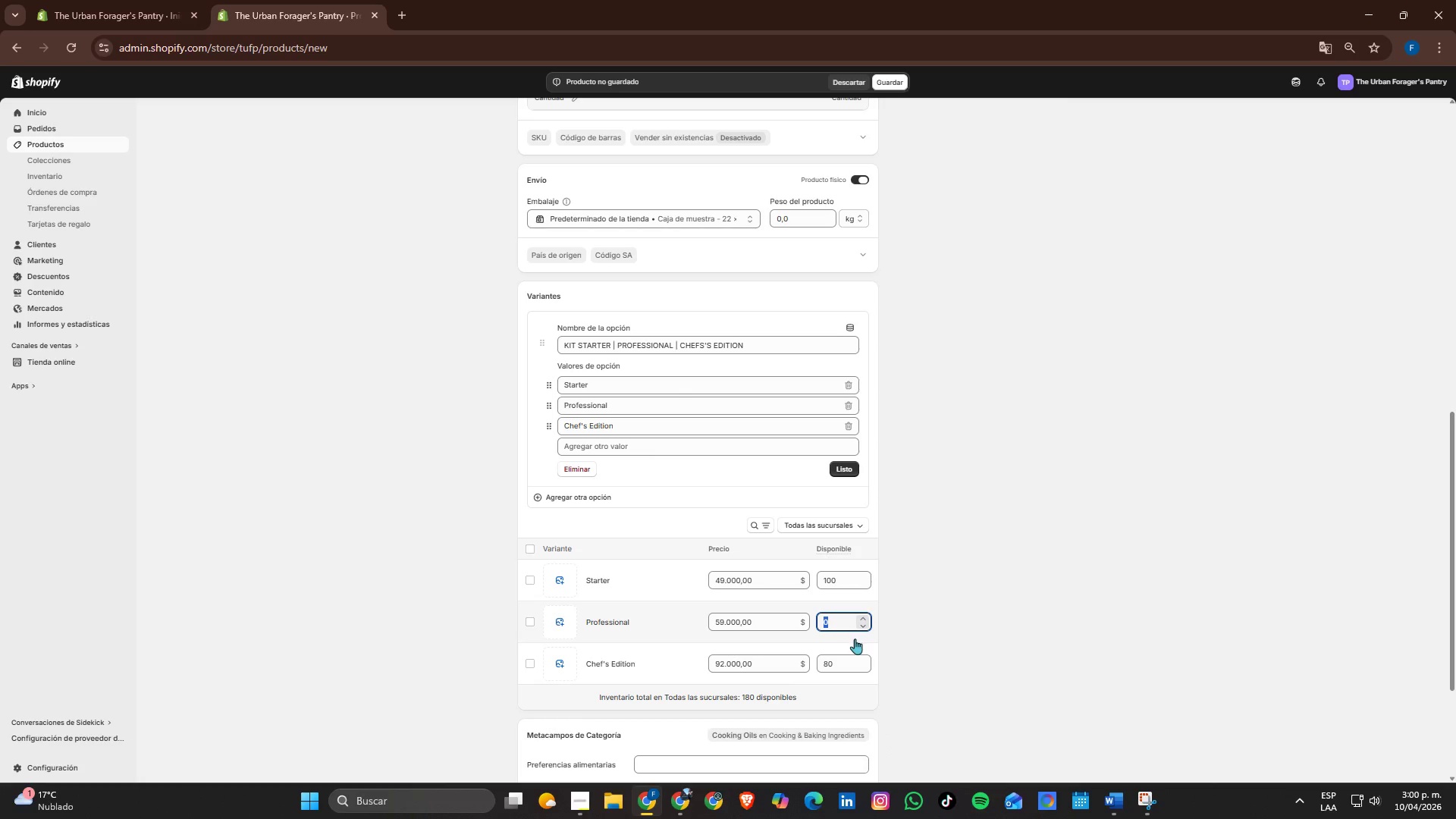 
key(Numpad1)
 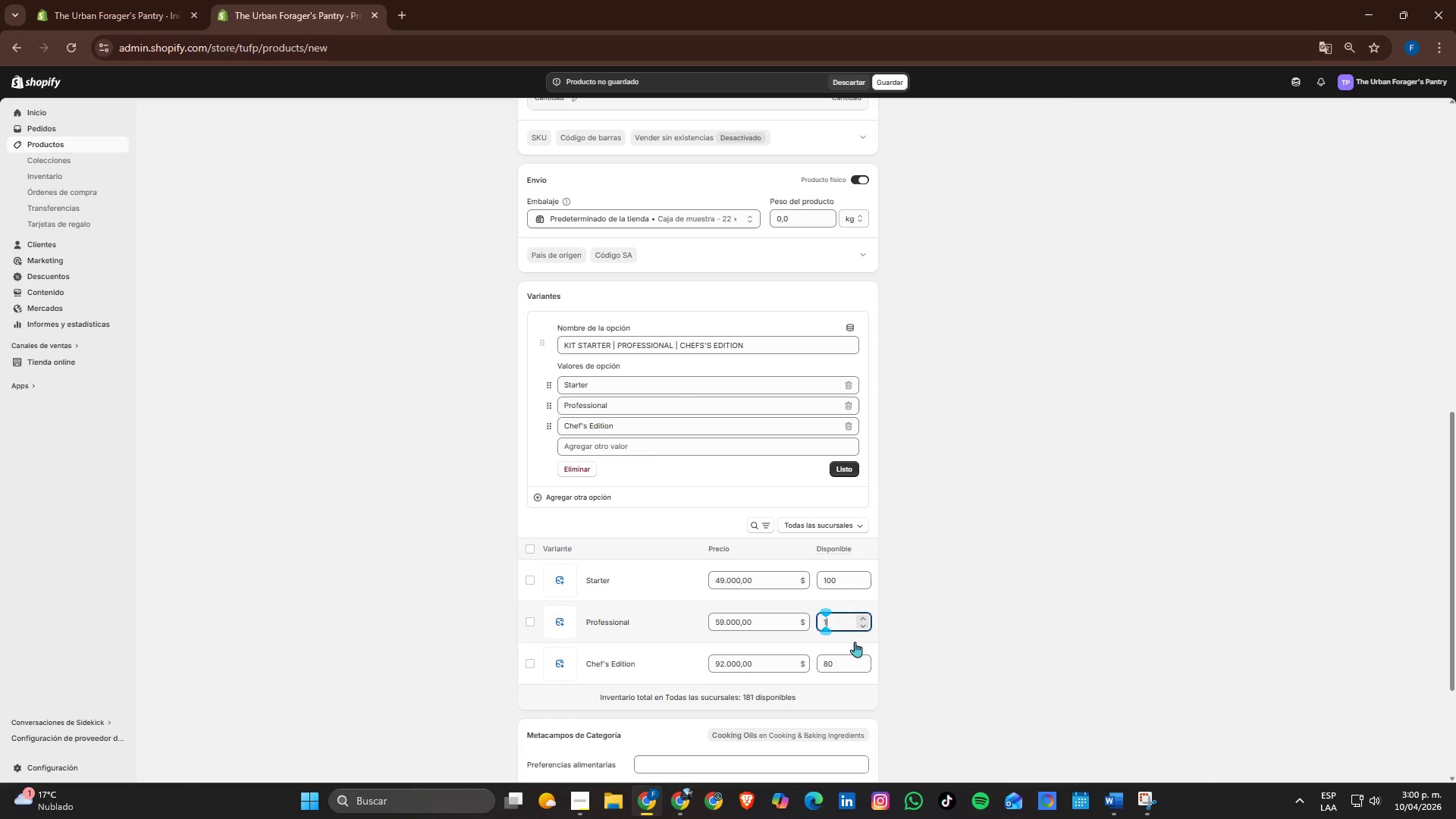 
key(Numpad0)
 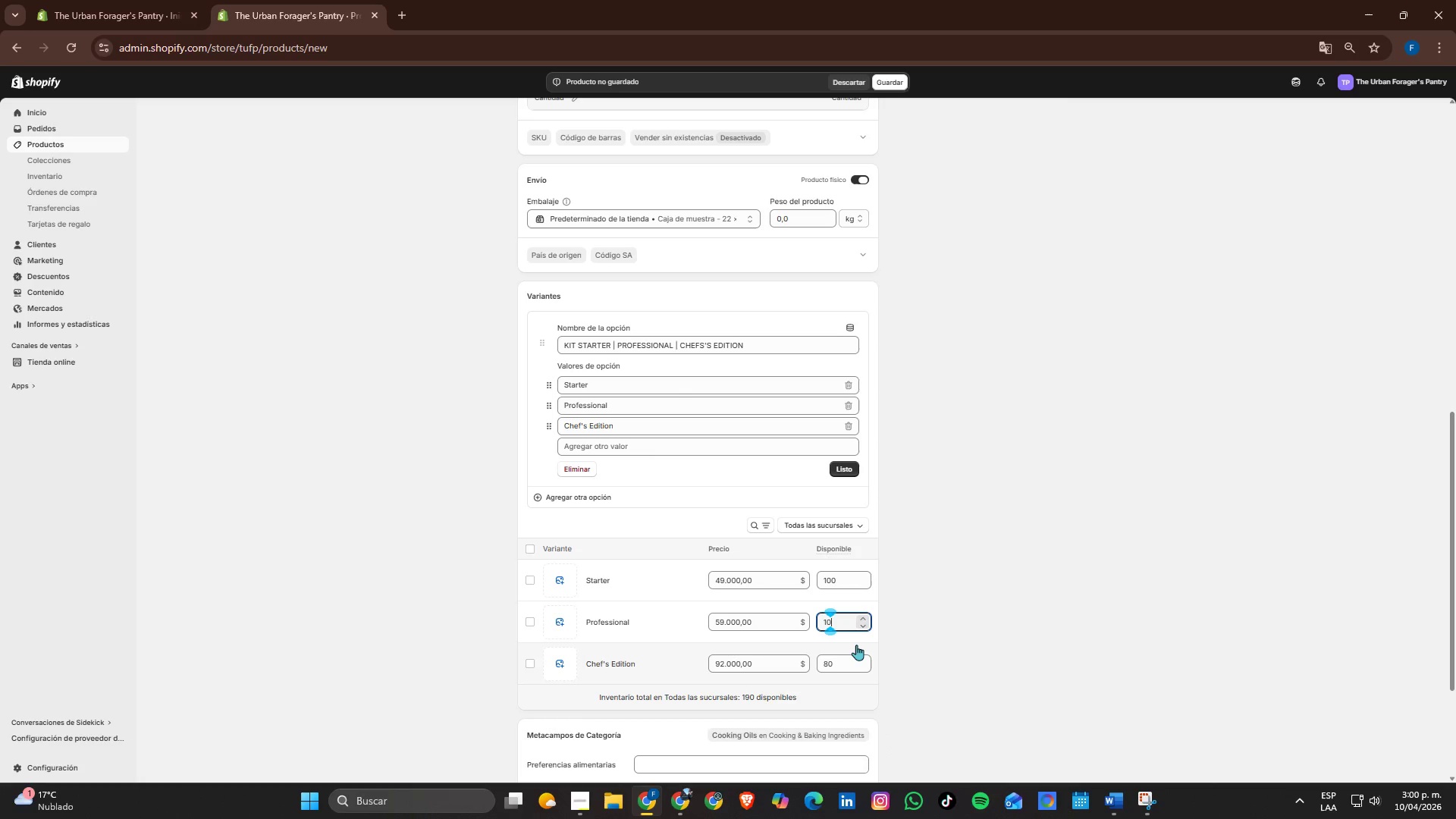 
key(Numpad0)
 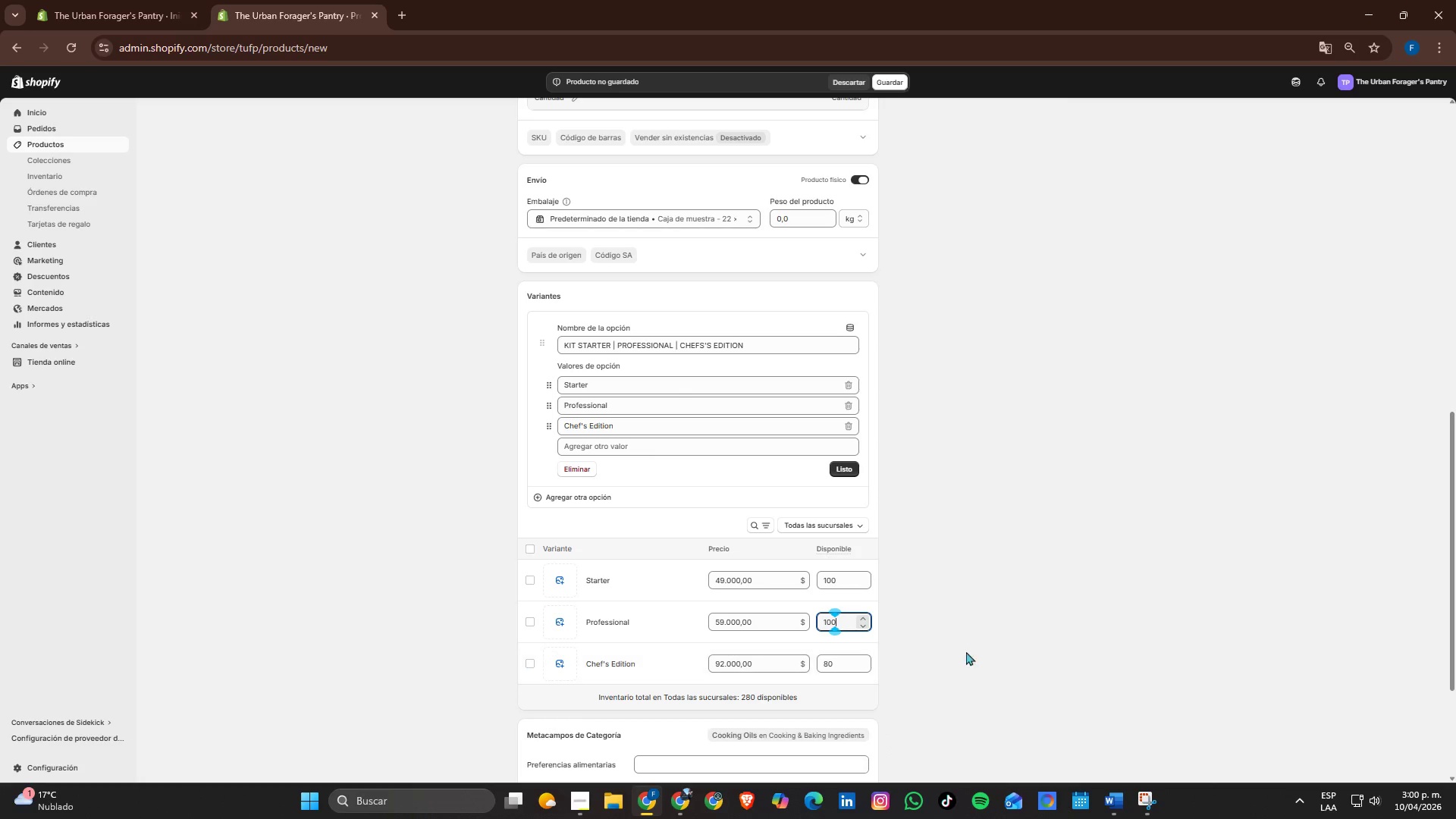 
left_click([966, 651])
 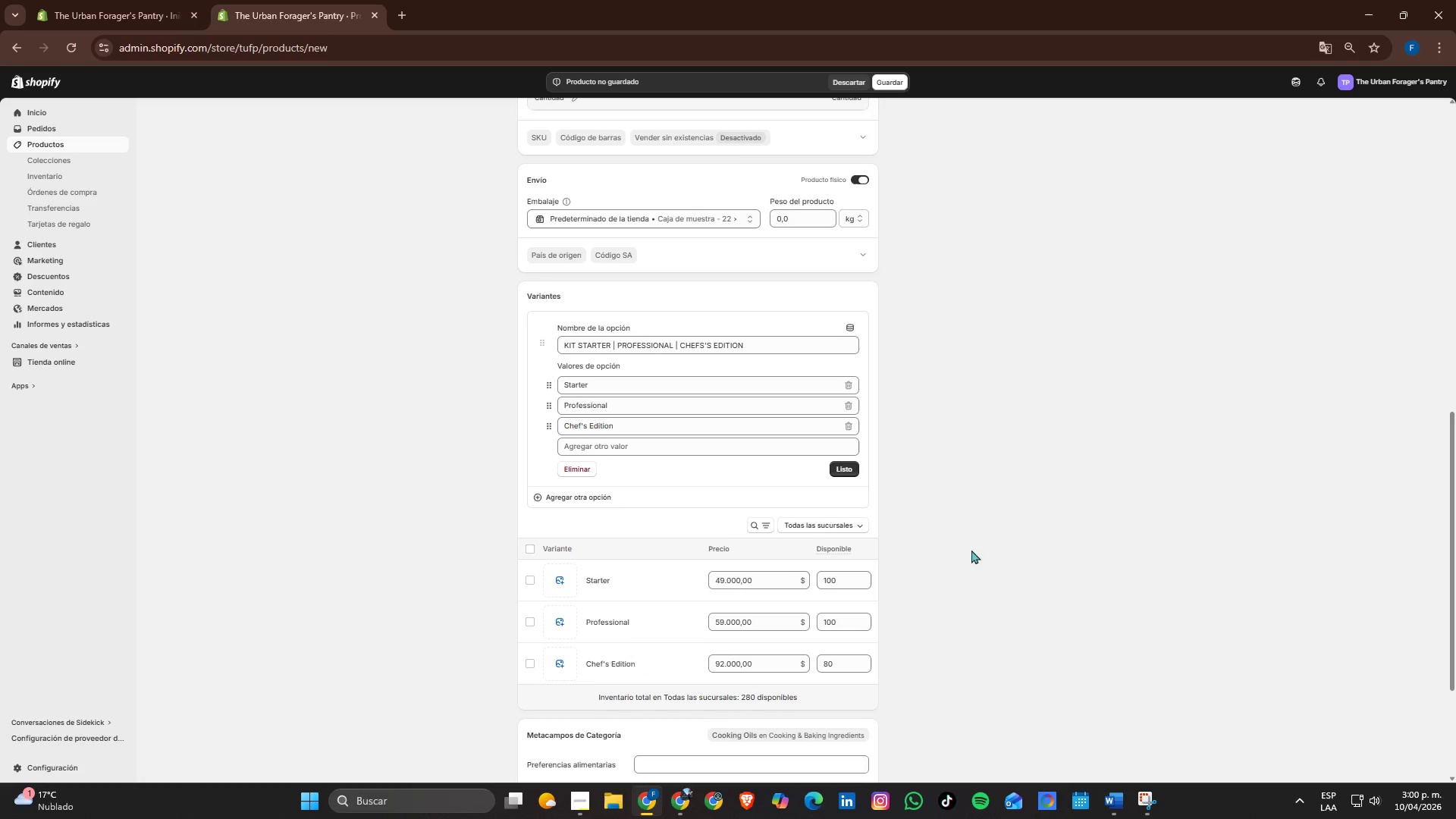 
scroll: coordinate [837, 547], scroll_direction: down, amount: 2.0
 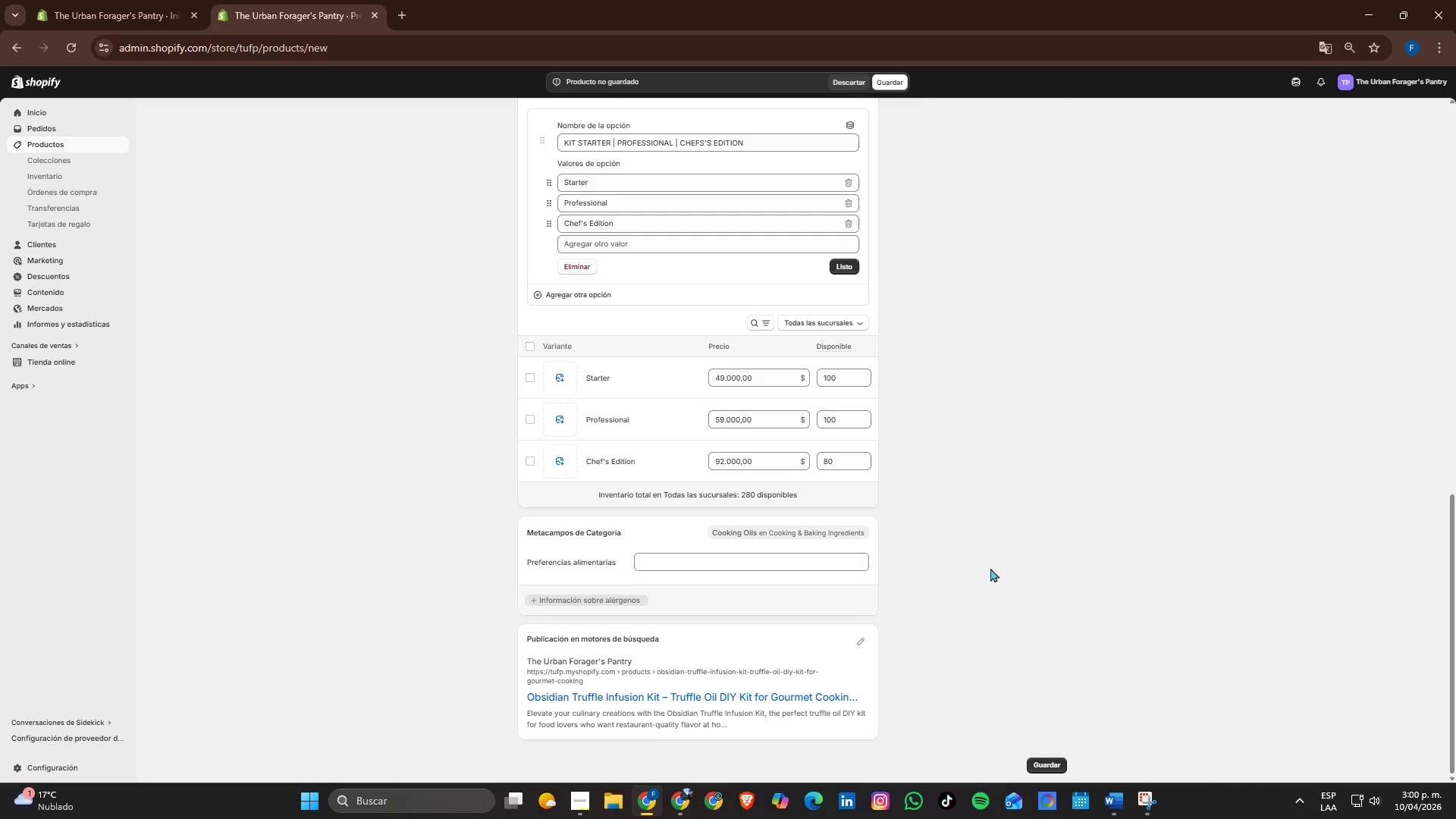 
scroll: coordinate [805, 554], scroll_direction: up, amount: 4.0
 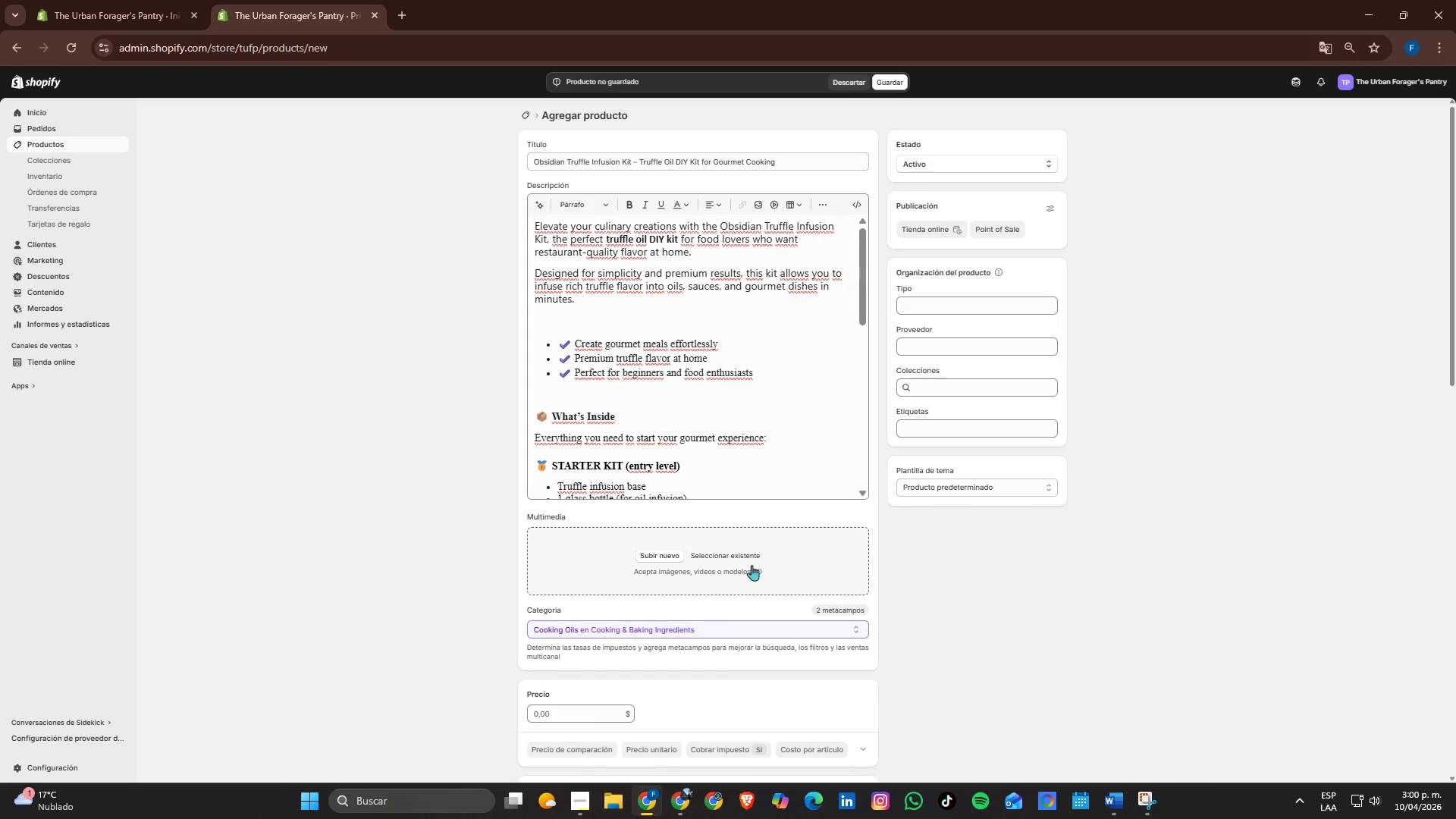 
scroll: coordinate [741, 570], scroll_direction: down, amount: 5.0
 